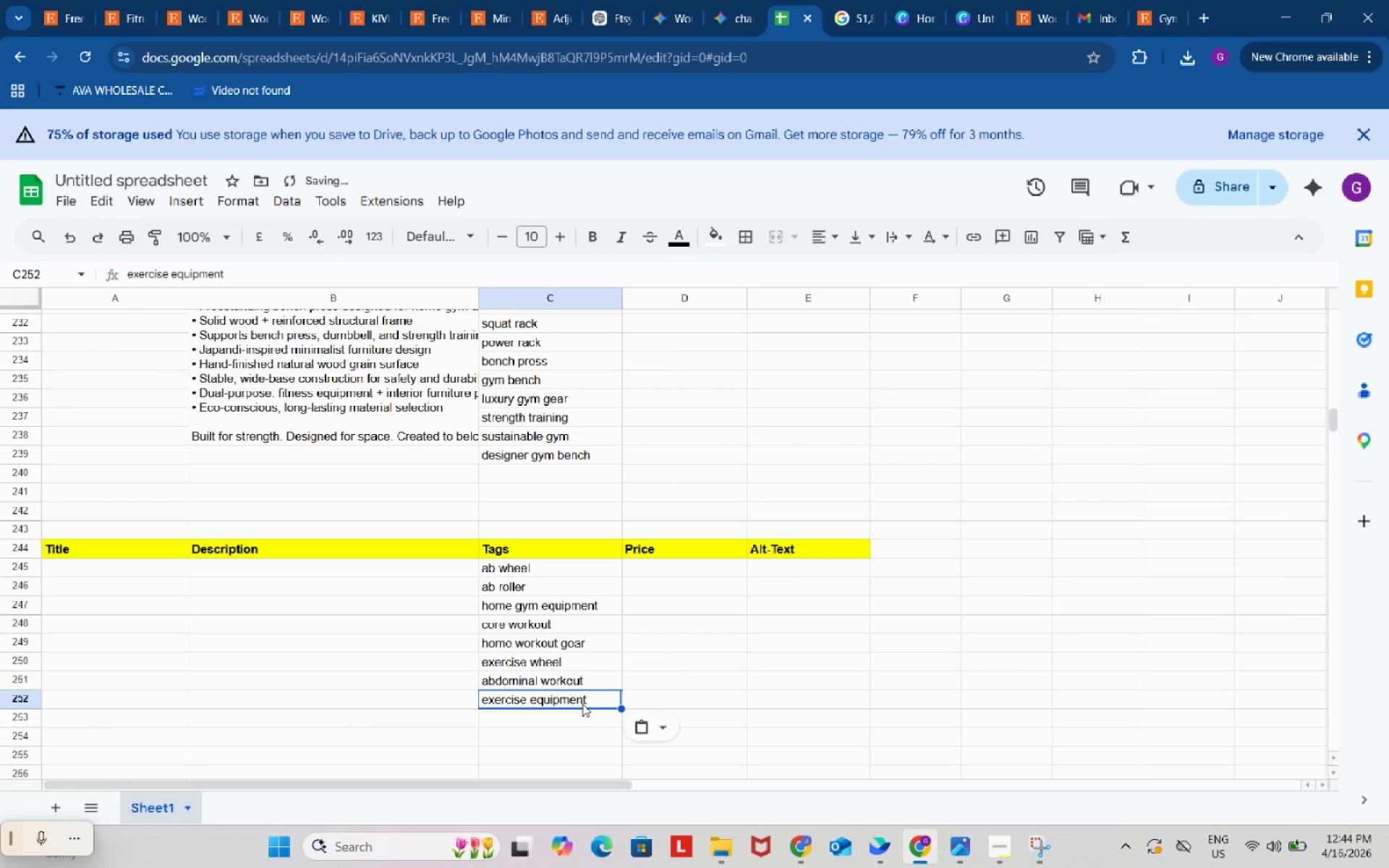 
key(Control+V)
 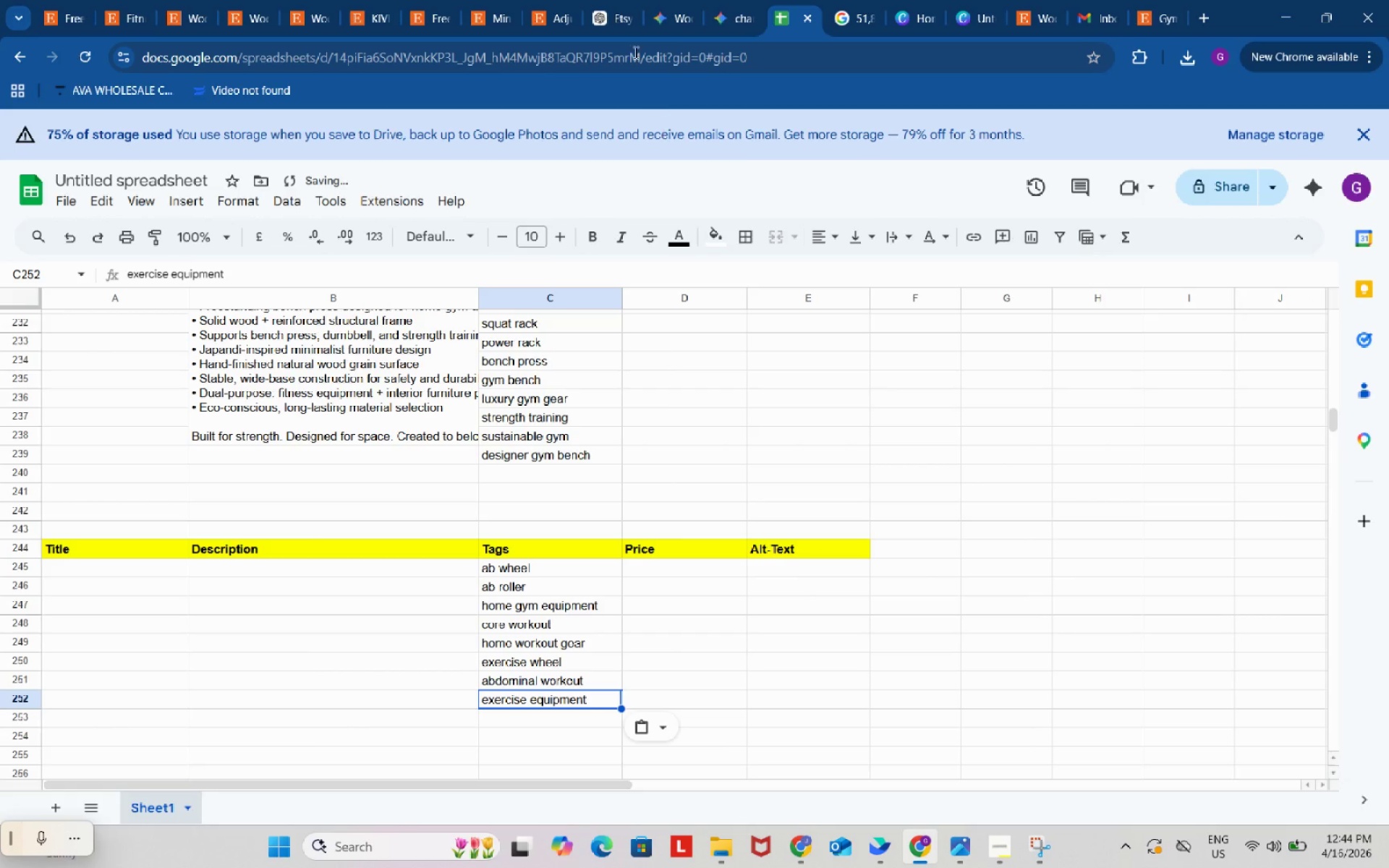 
left_click([612, 1])
 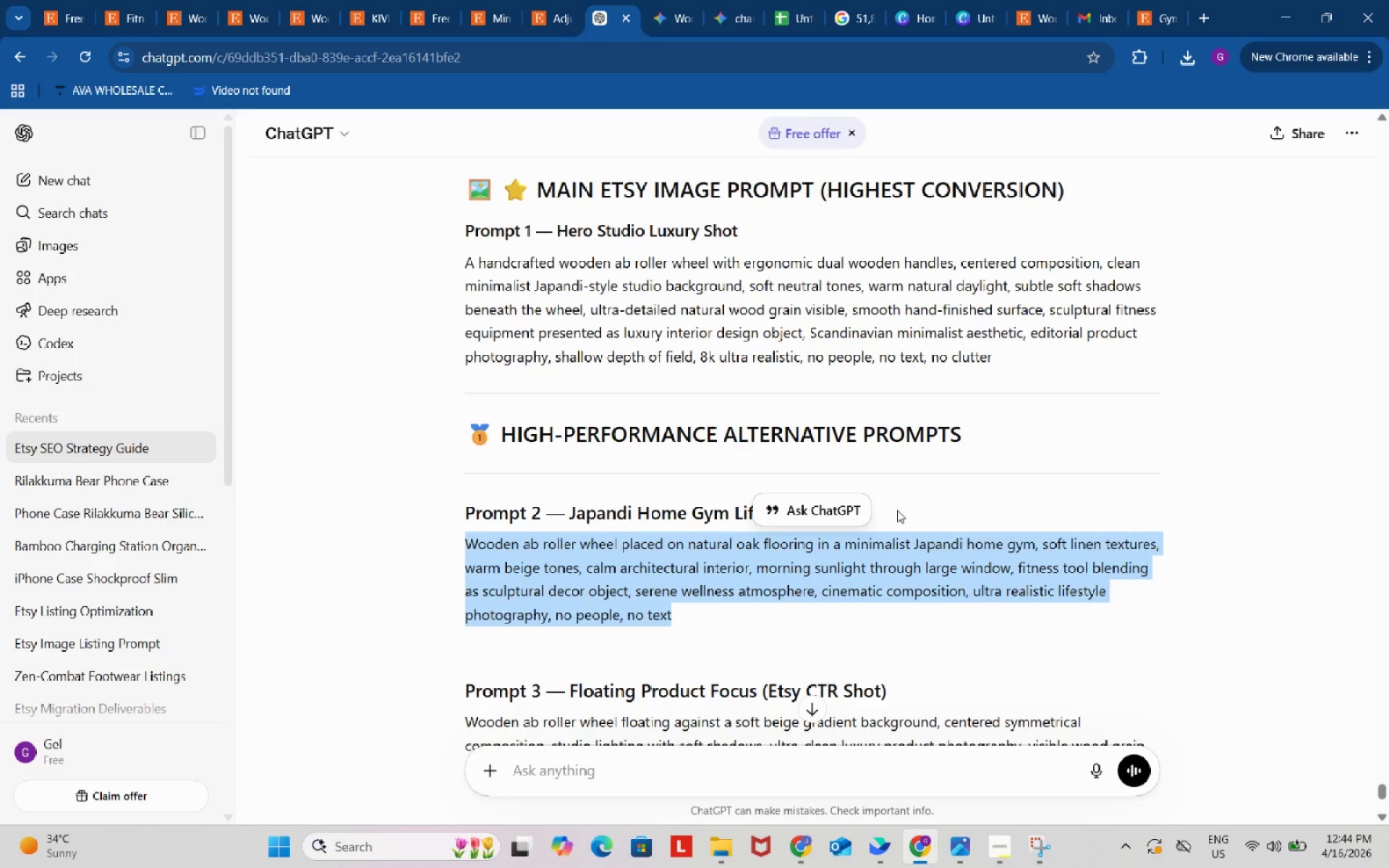 
scroll: coordinate [901, 548], scroll_direction: up, amount: 5.0
 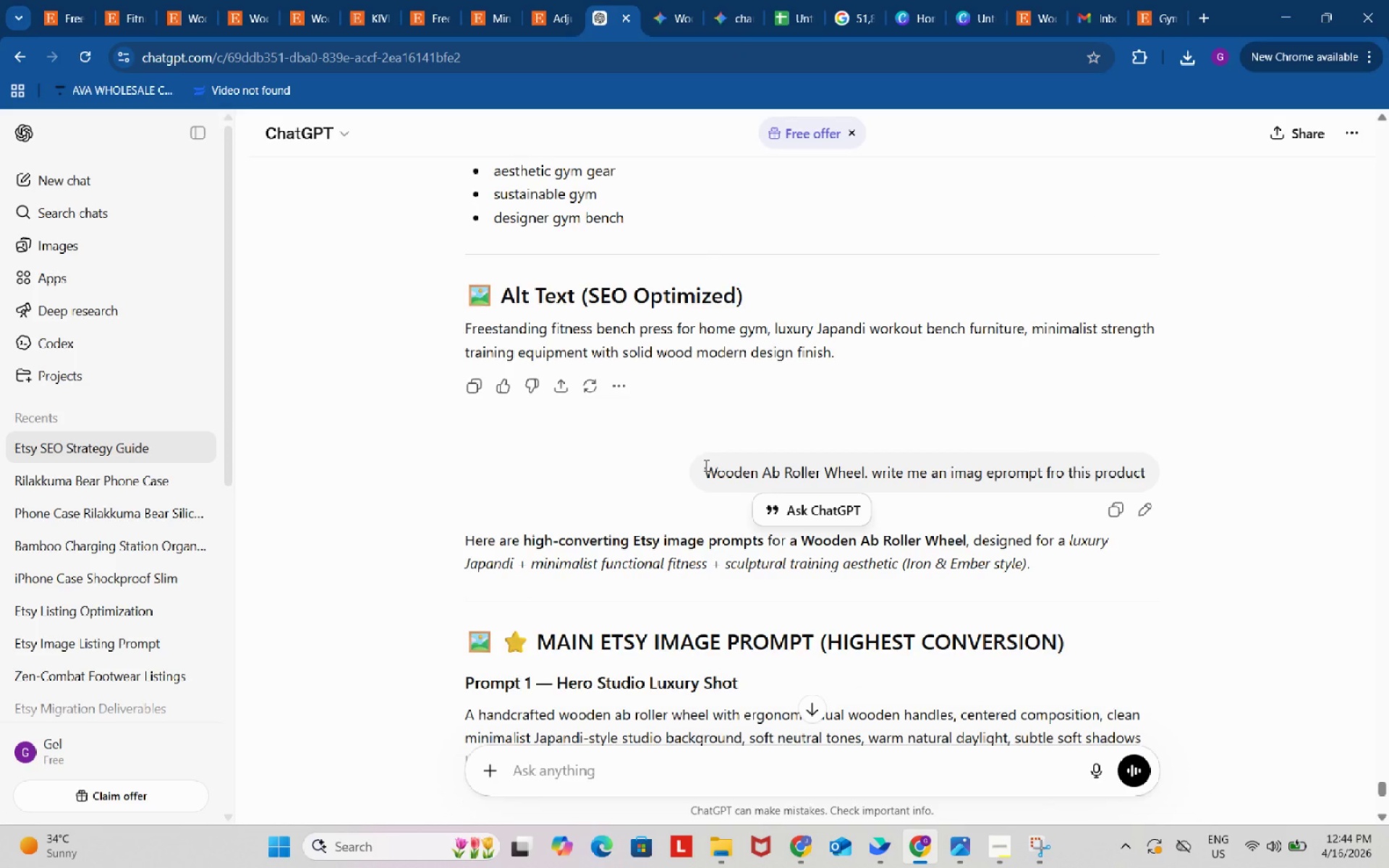 
left_click_drag(start_coordinate=[704, 465], to_coordinate=[873, 468])
 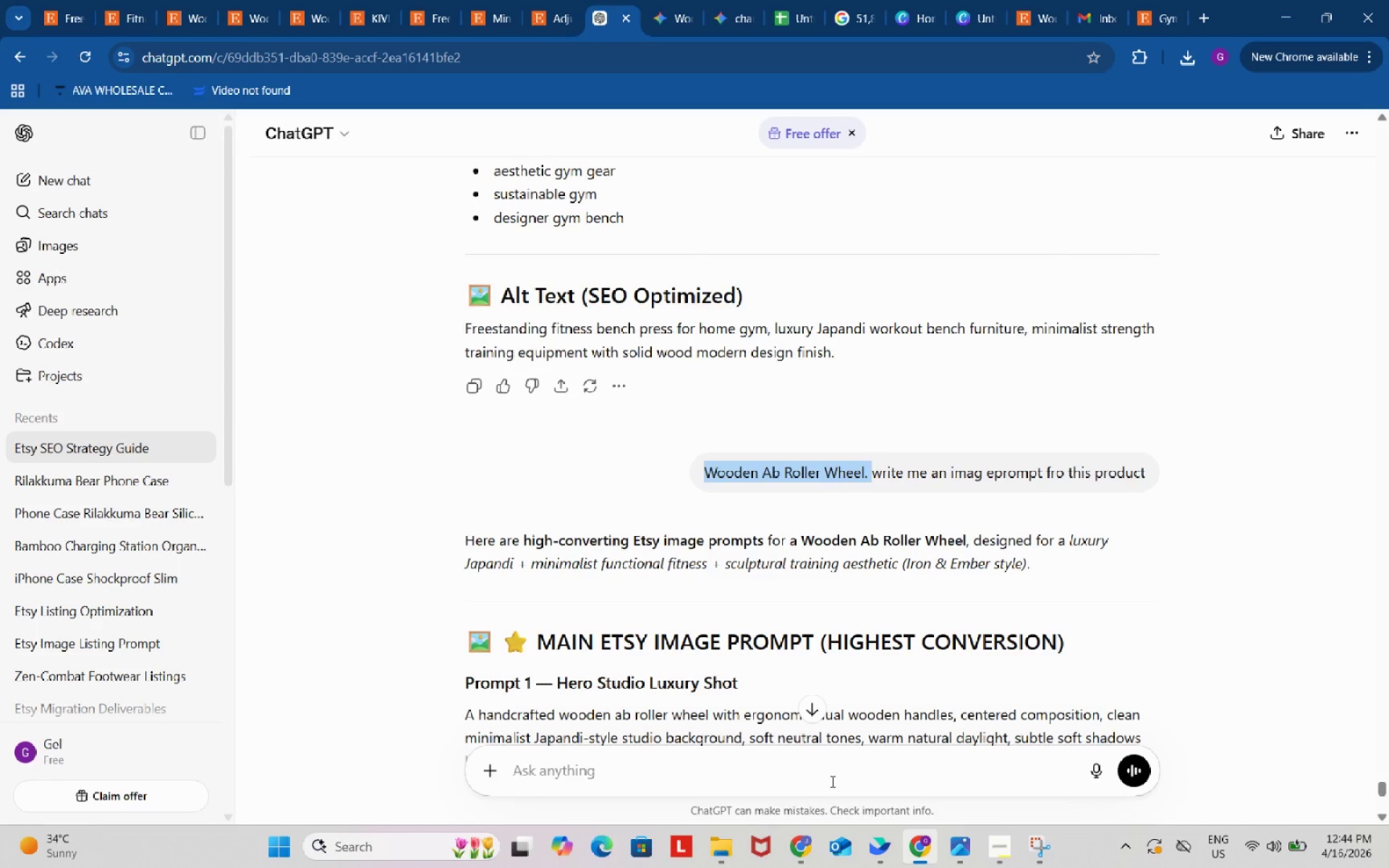 
key(Control+ControlLeft)
 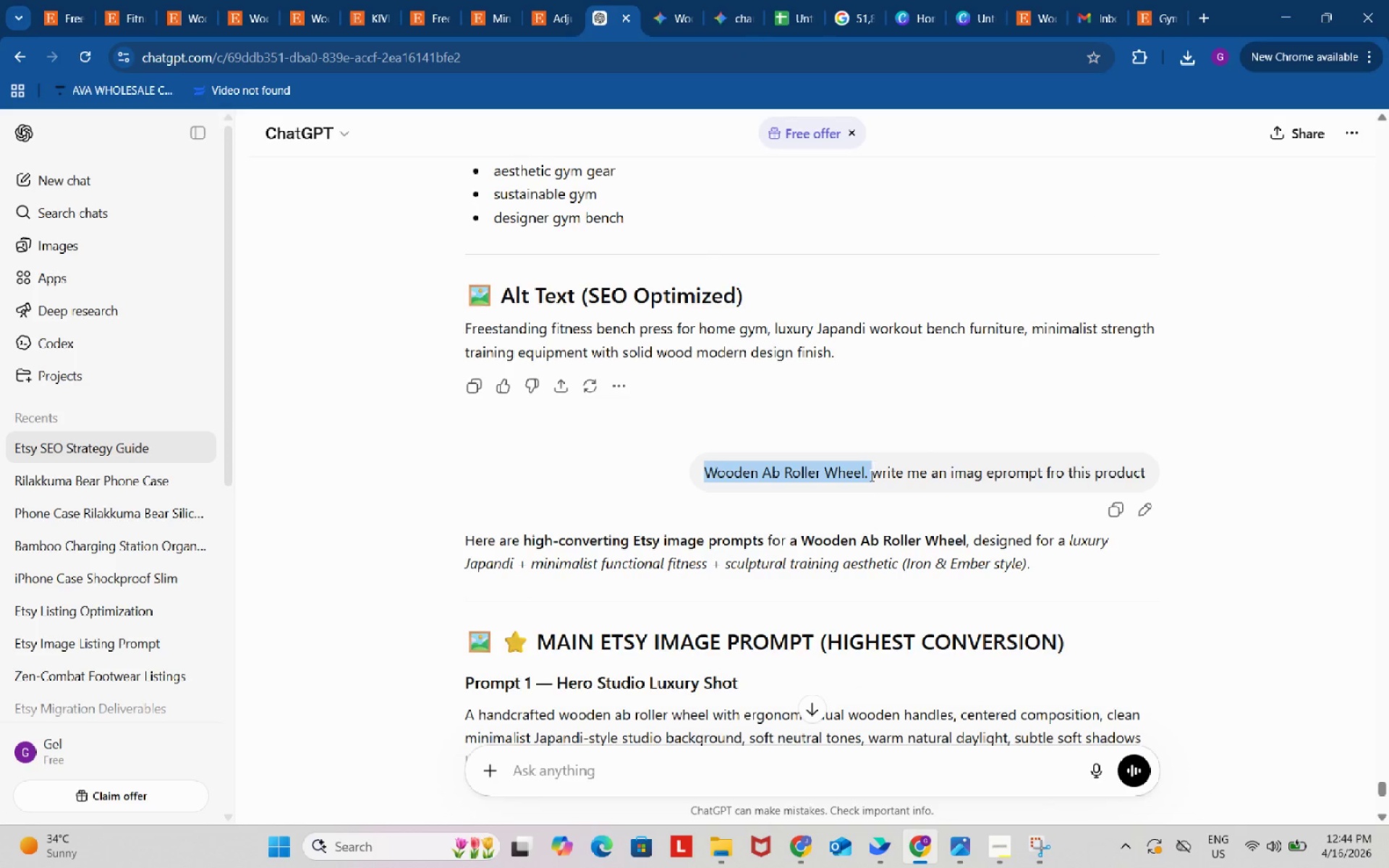 
key(Control+C)
 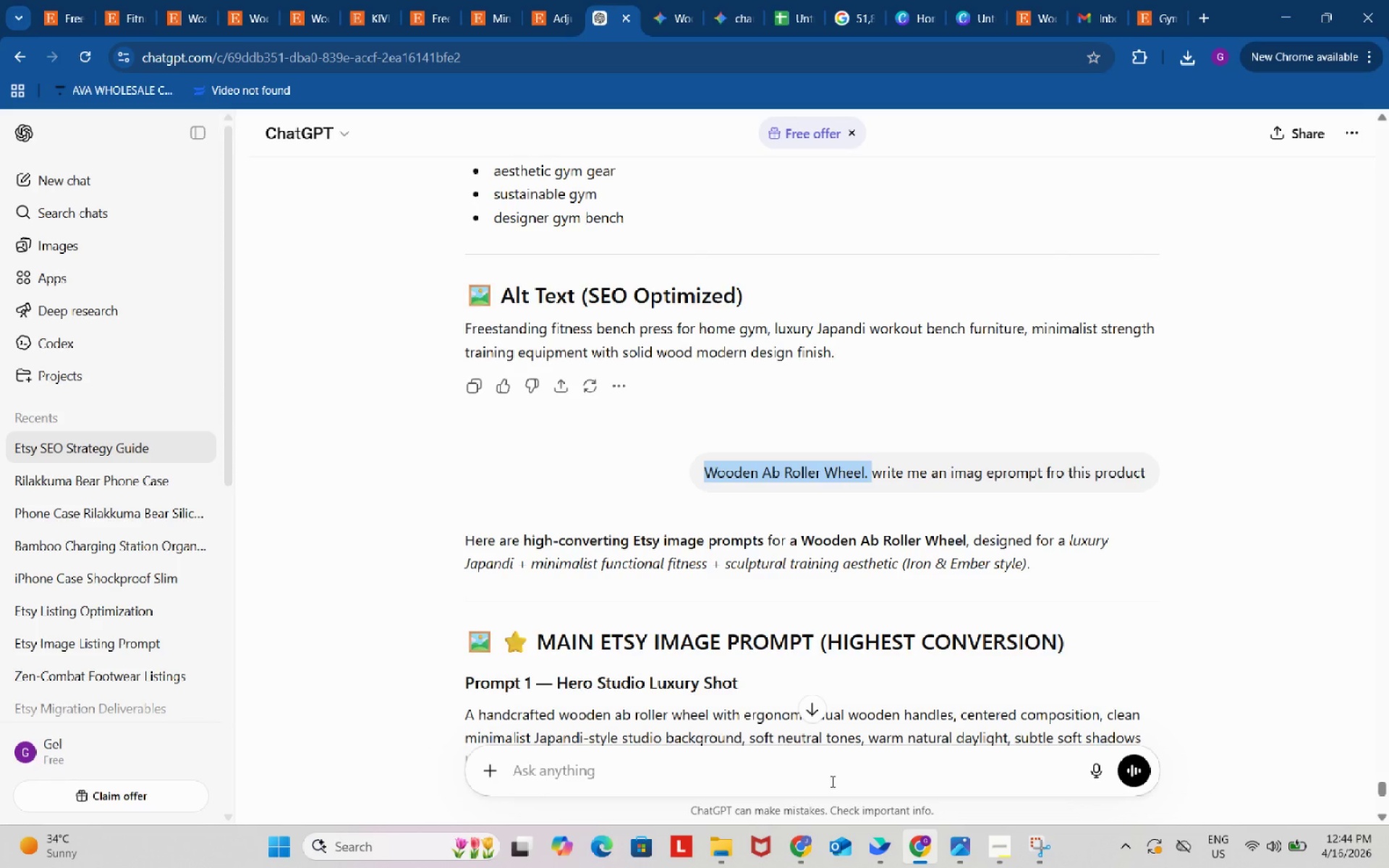 
left_click([831, 781])
 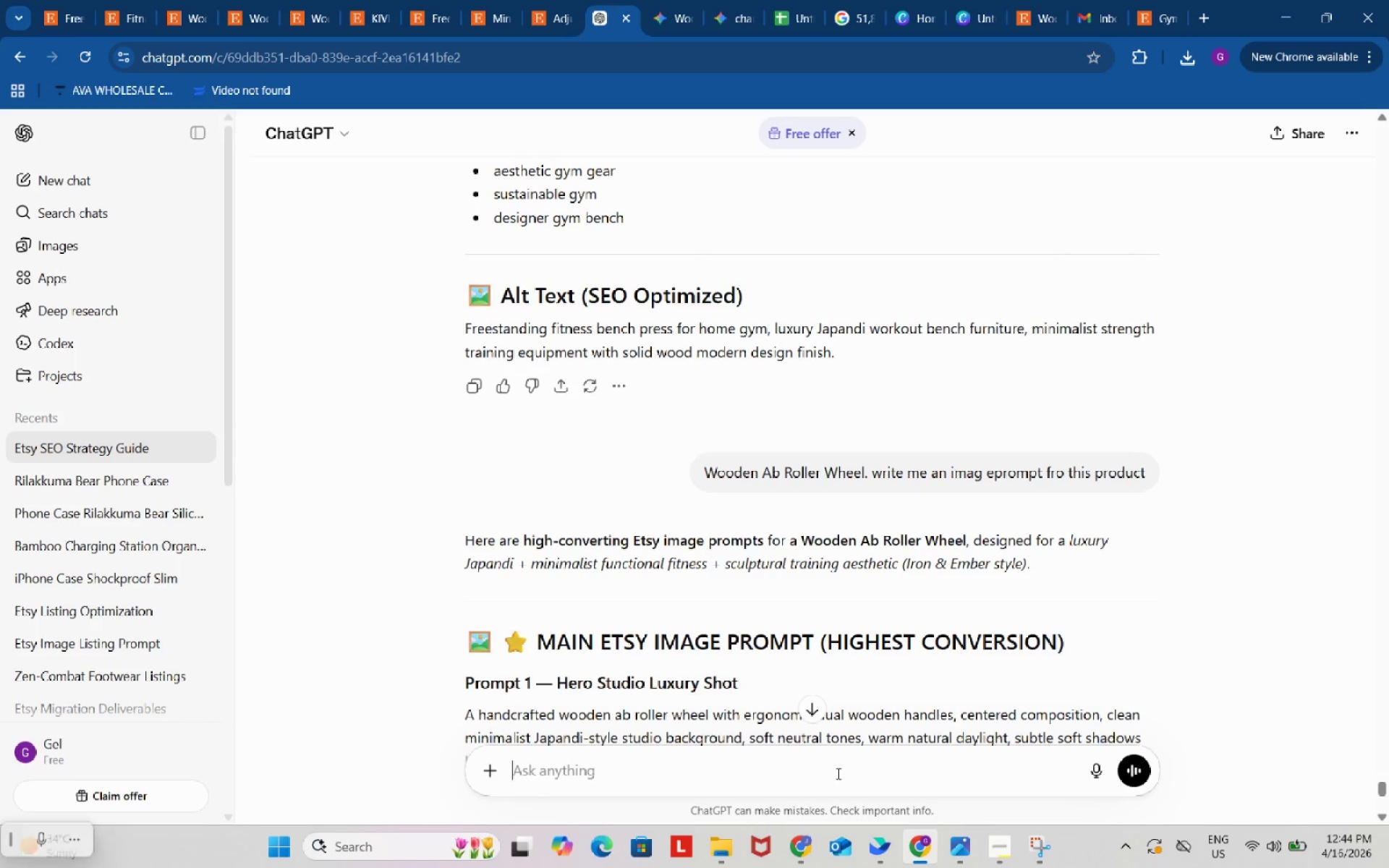 
key(Control+ControlLeft)
 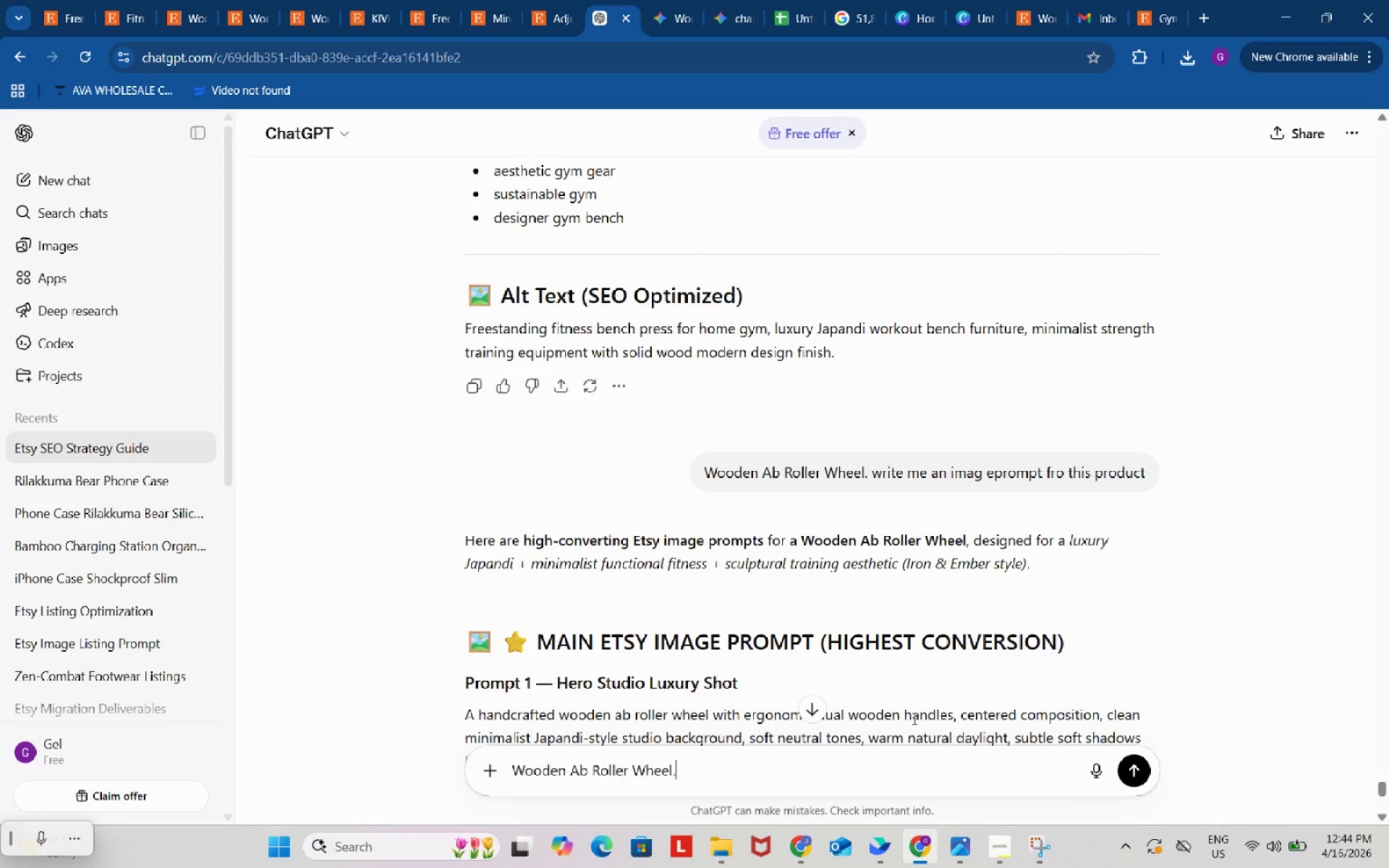 
key(Control+V)
 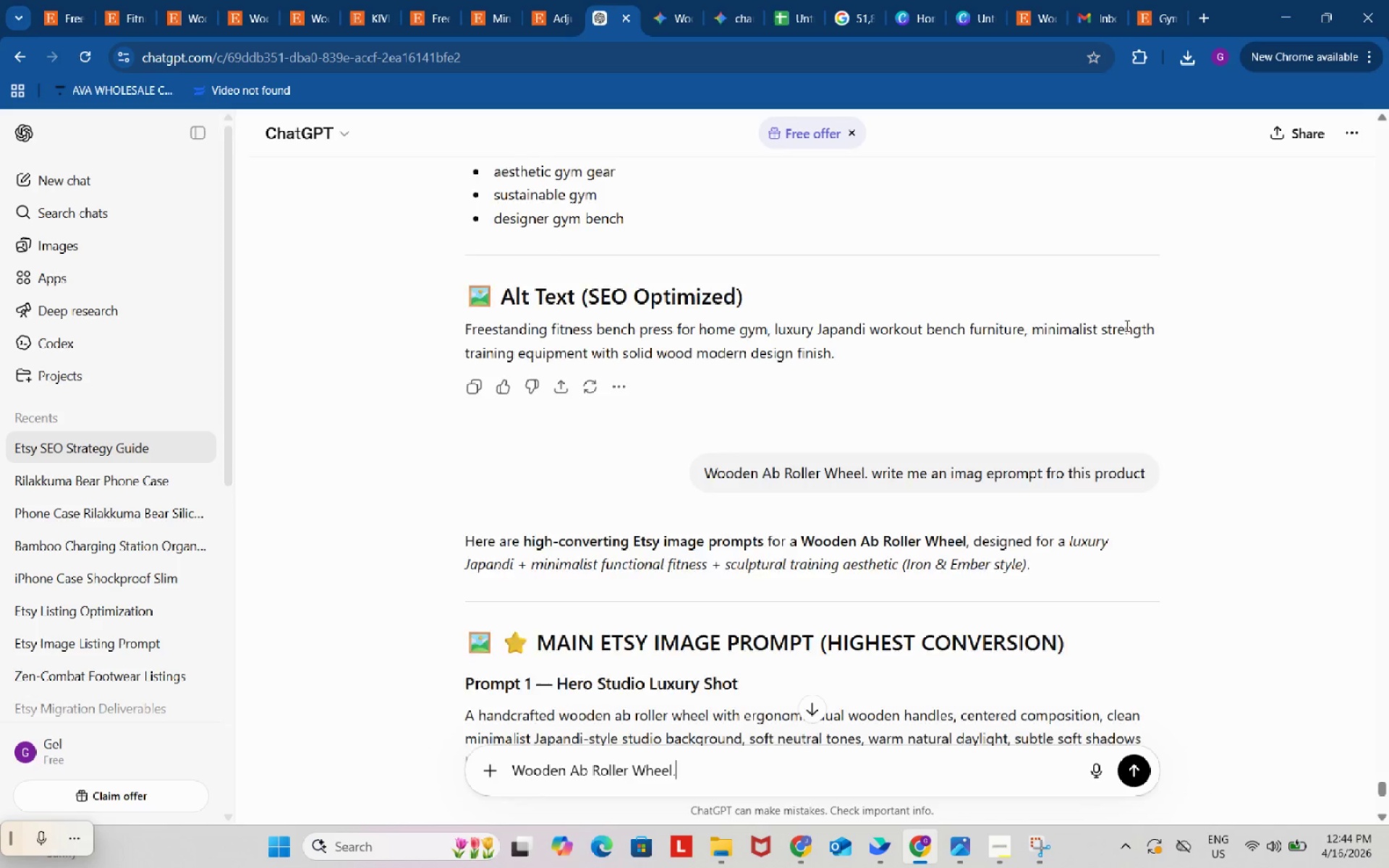 
scroll: coordinate [1091, 397], scroll_direction: up, amount: 27.0
 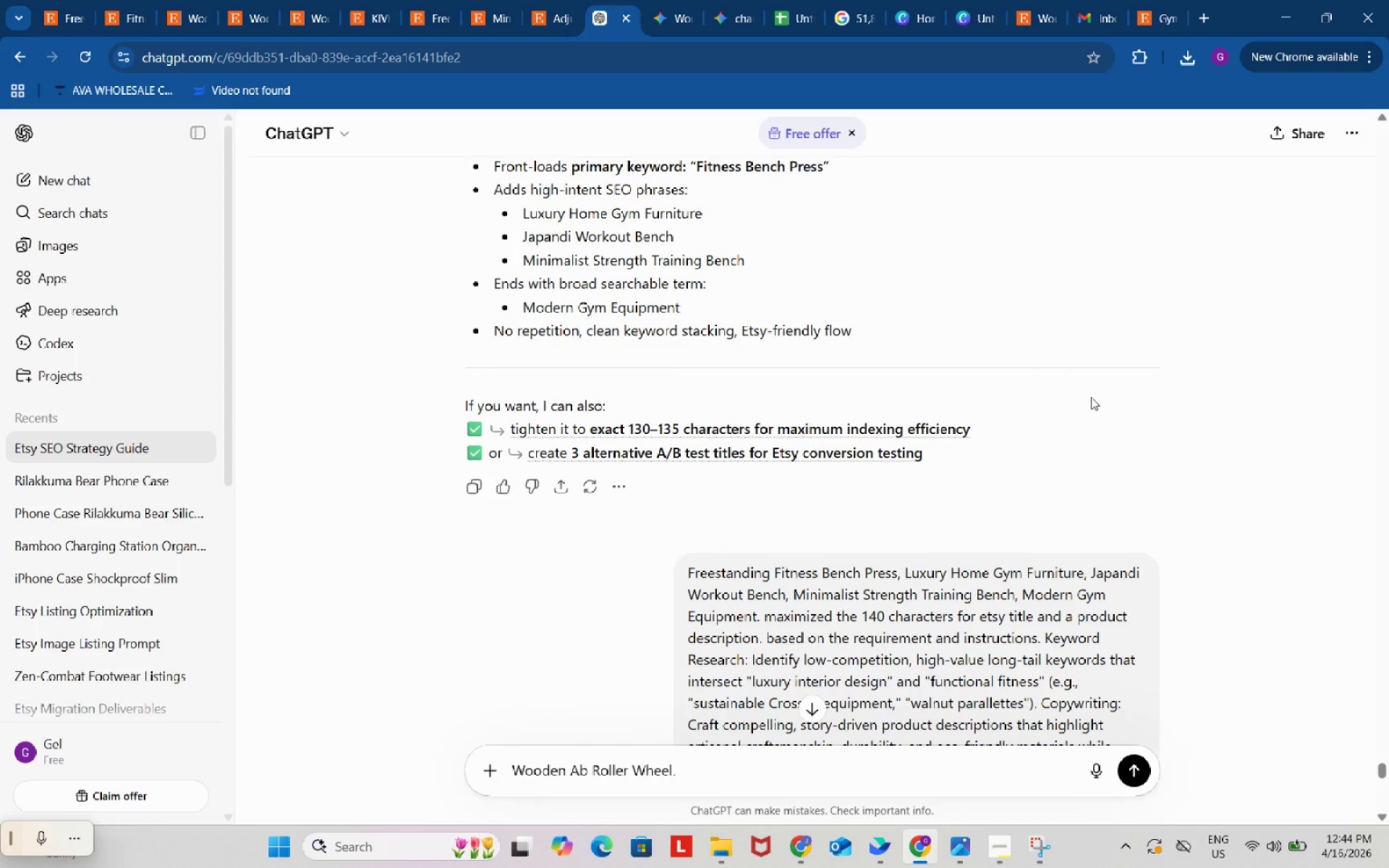 
scroll: coordinate [1091, 397], scroll_direction: down, amount: 3.0
 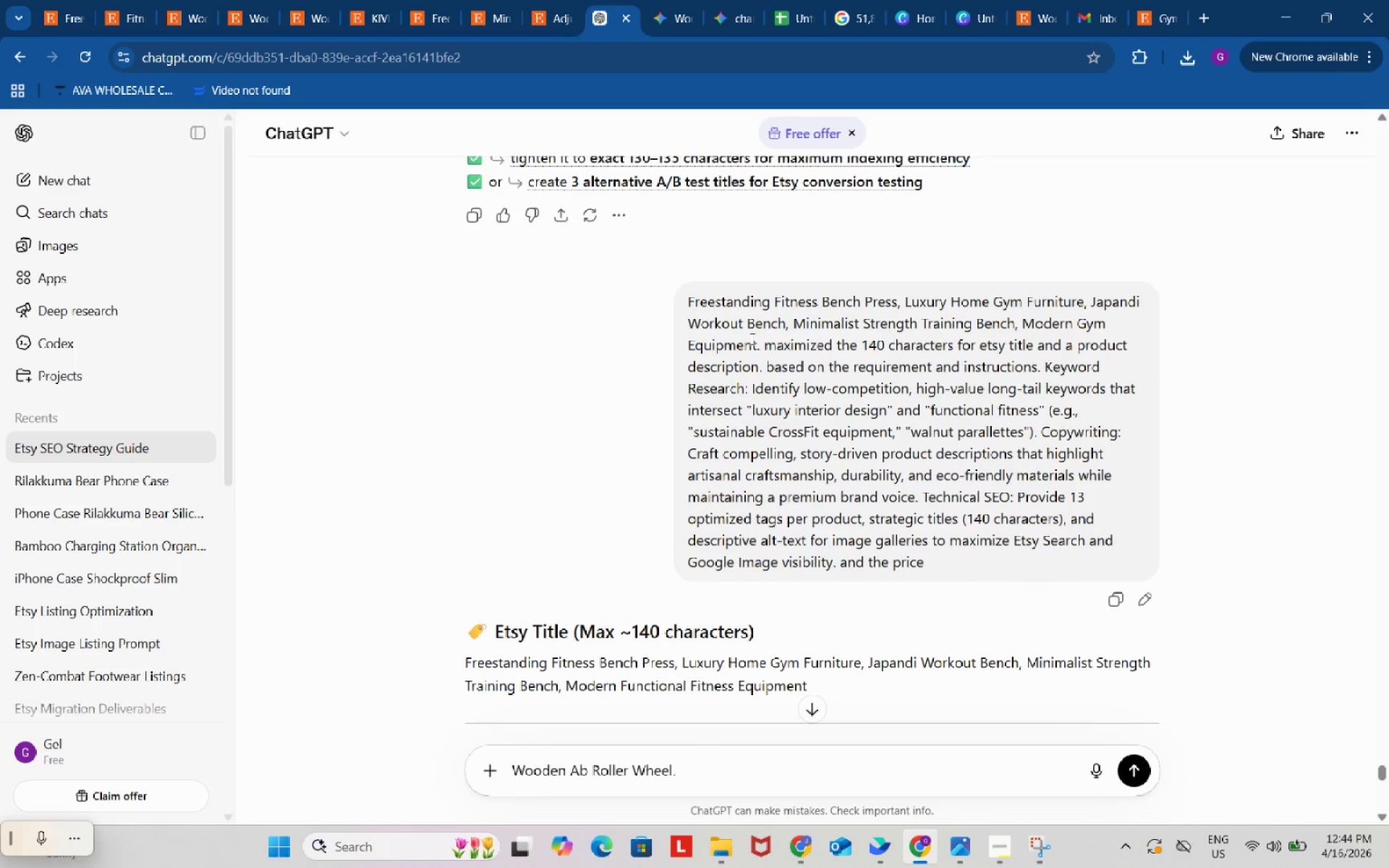 
wait(7.43)
 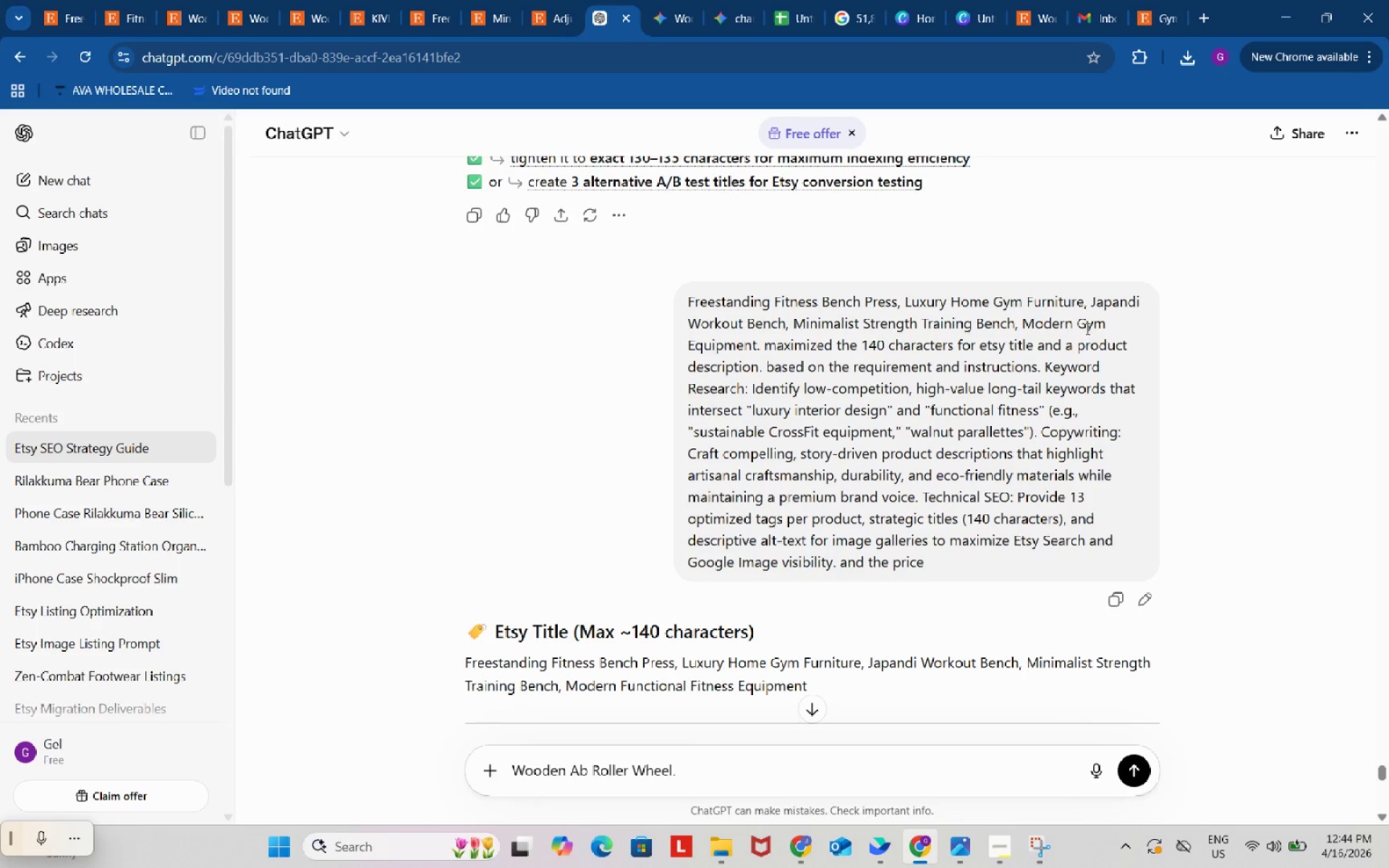 
scroll: coordinate [1024, 448], scroll_direction: up, amount: 37.0
 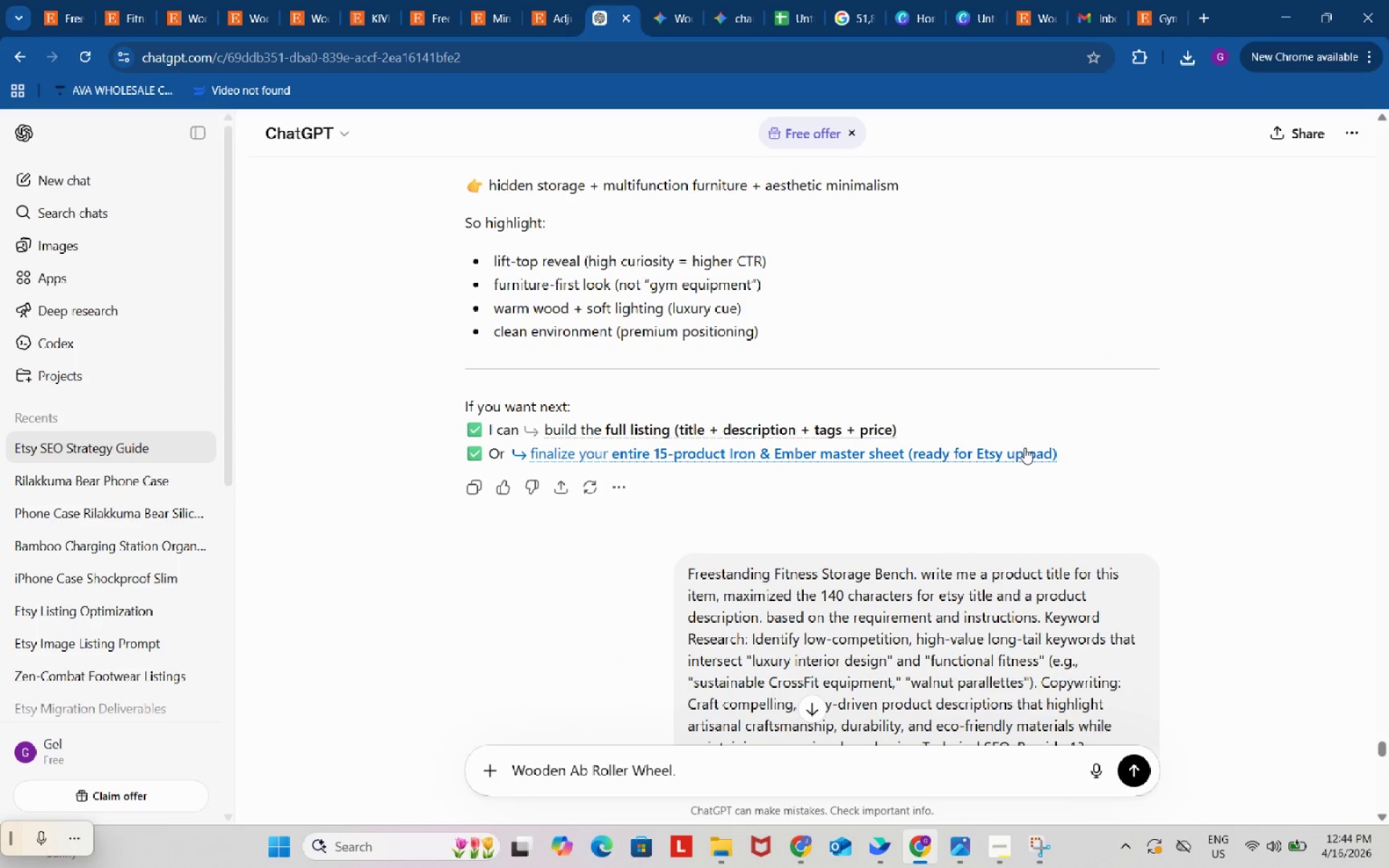 
scroll: coordinate [1024, 448], scroll_direction: down, amount: 1.0
 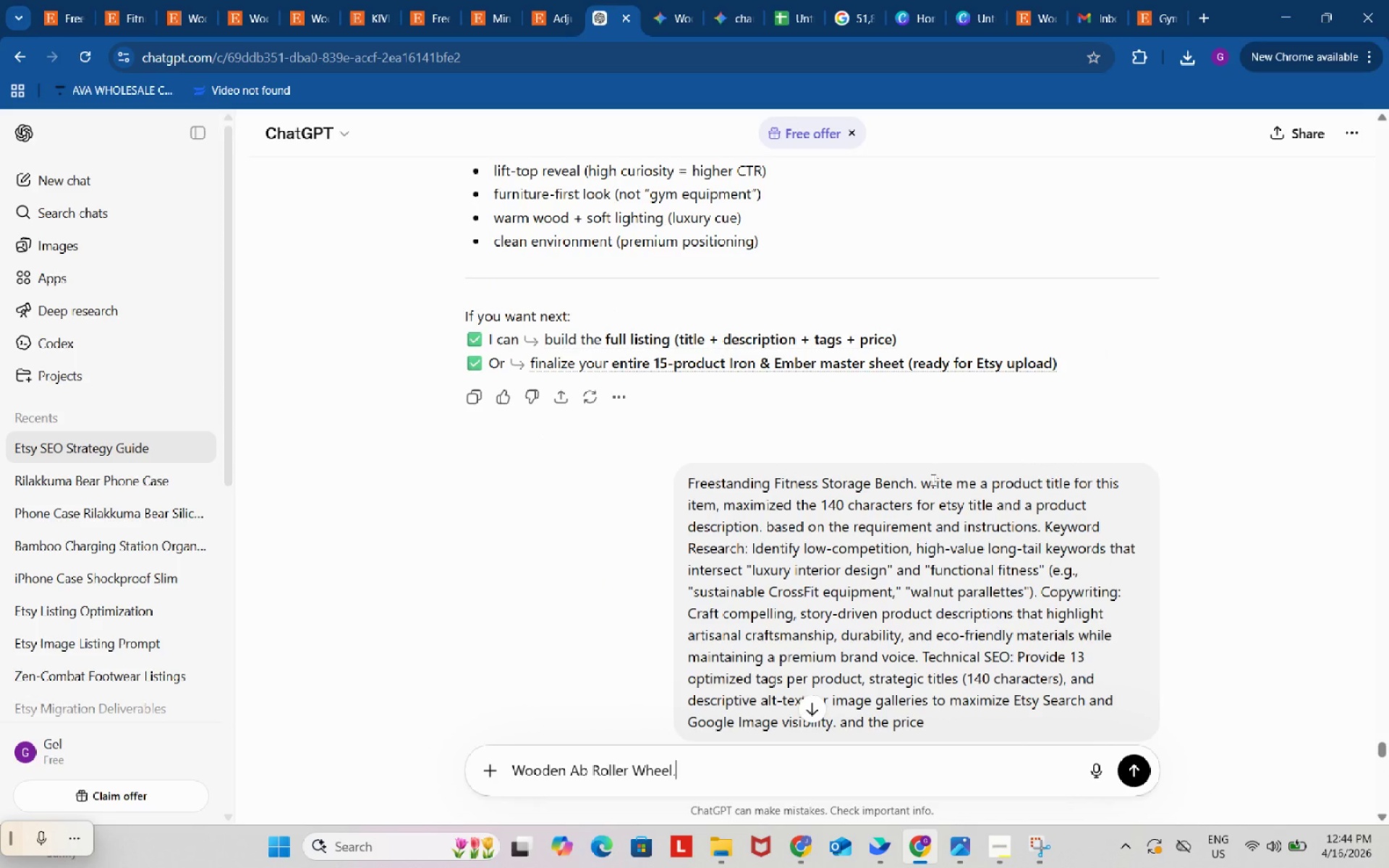 
left_click_drag(start_coordinate=[925, 482], to_coordinate=[1019, 649])
 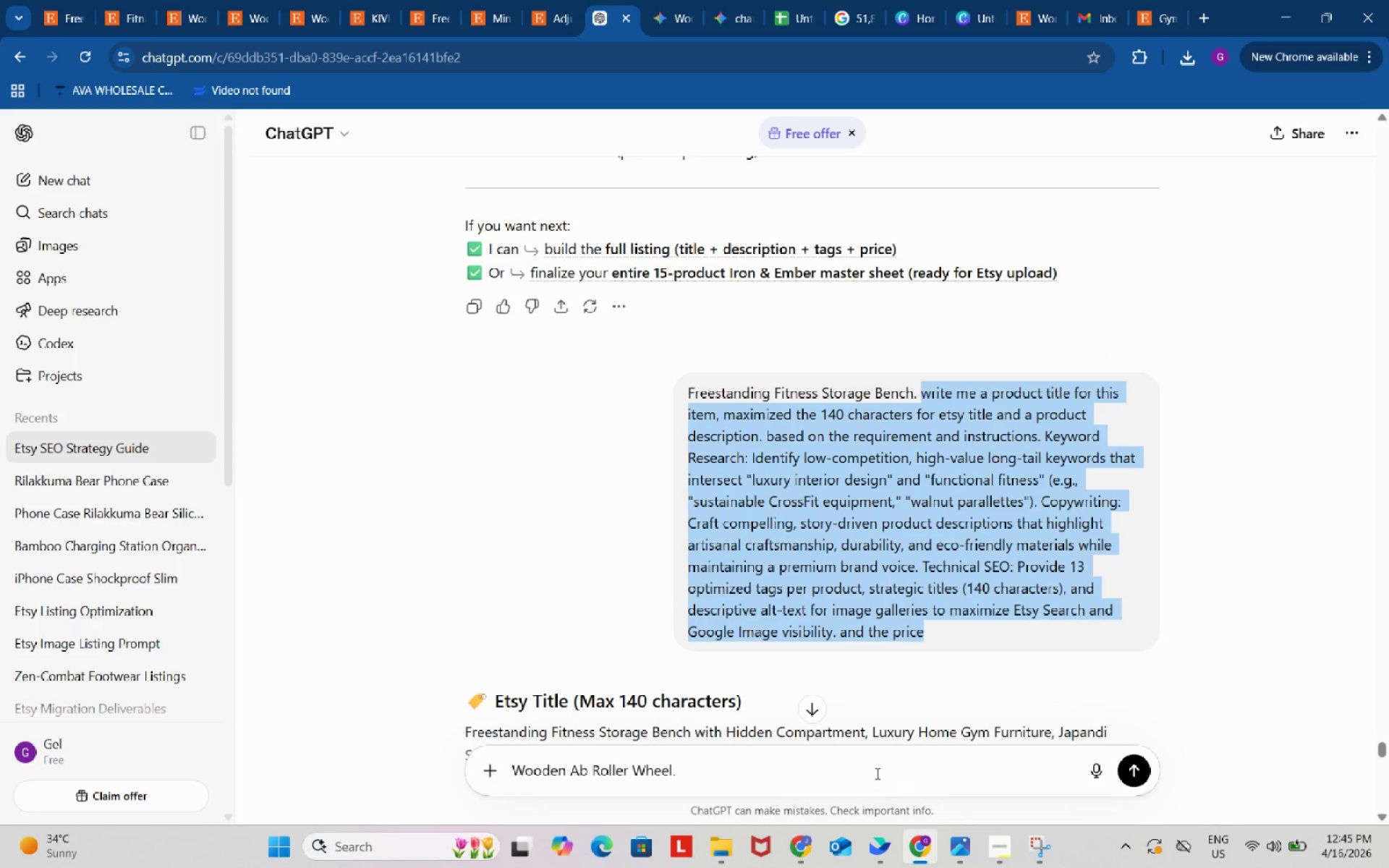 
scroll: coordinate [1011, 689], scroll_direction: down, amount: 1.0
 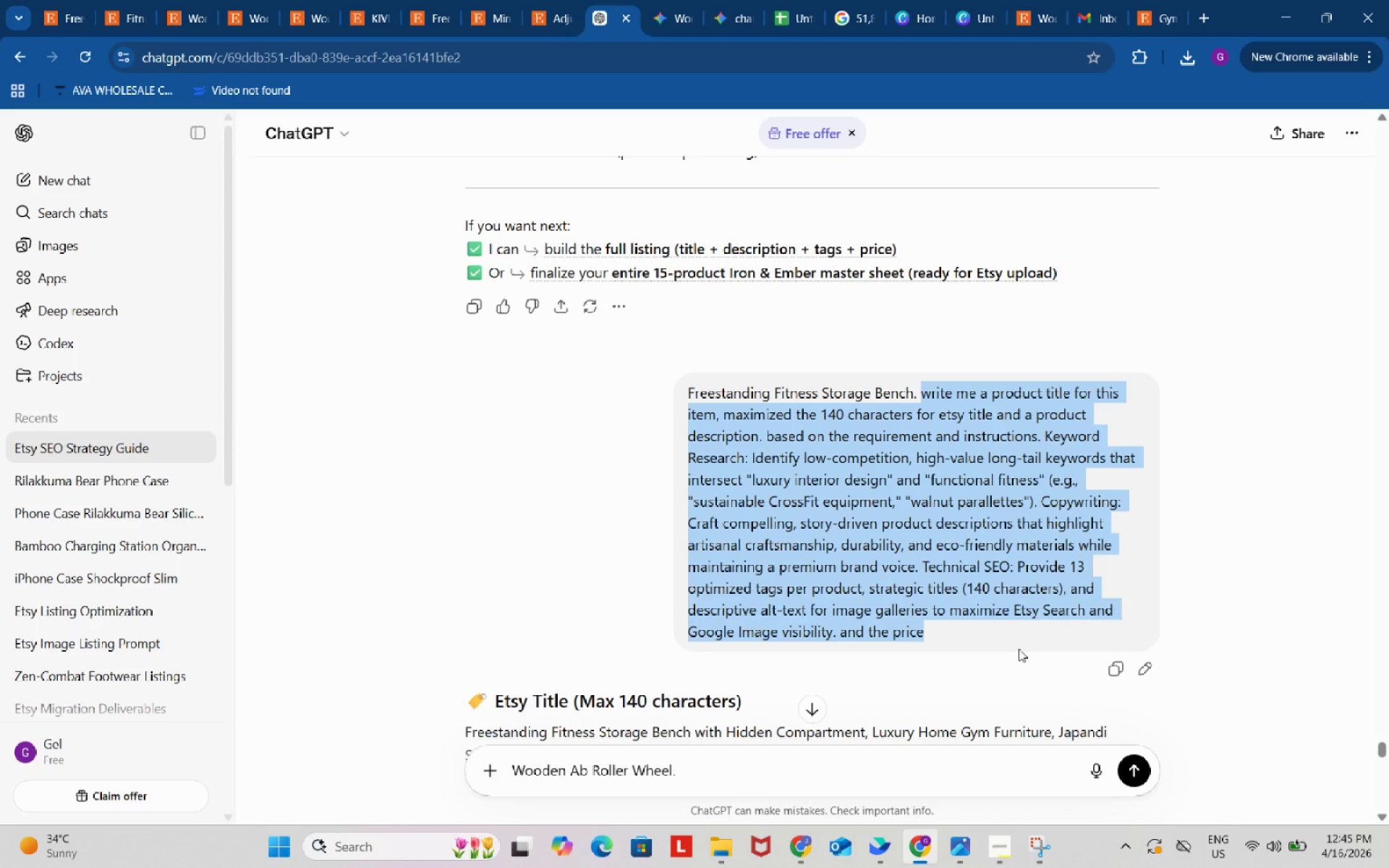 
key(Control+C)
 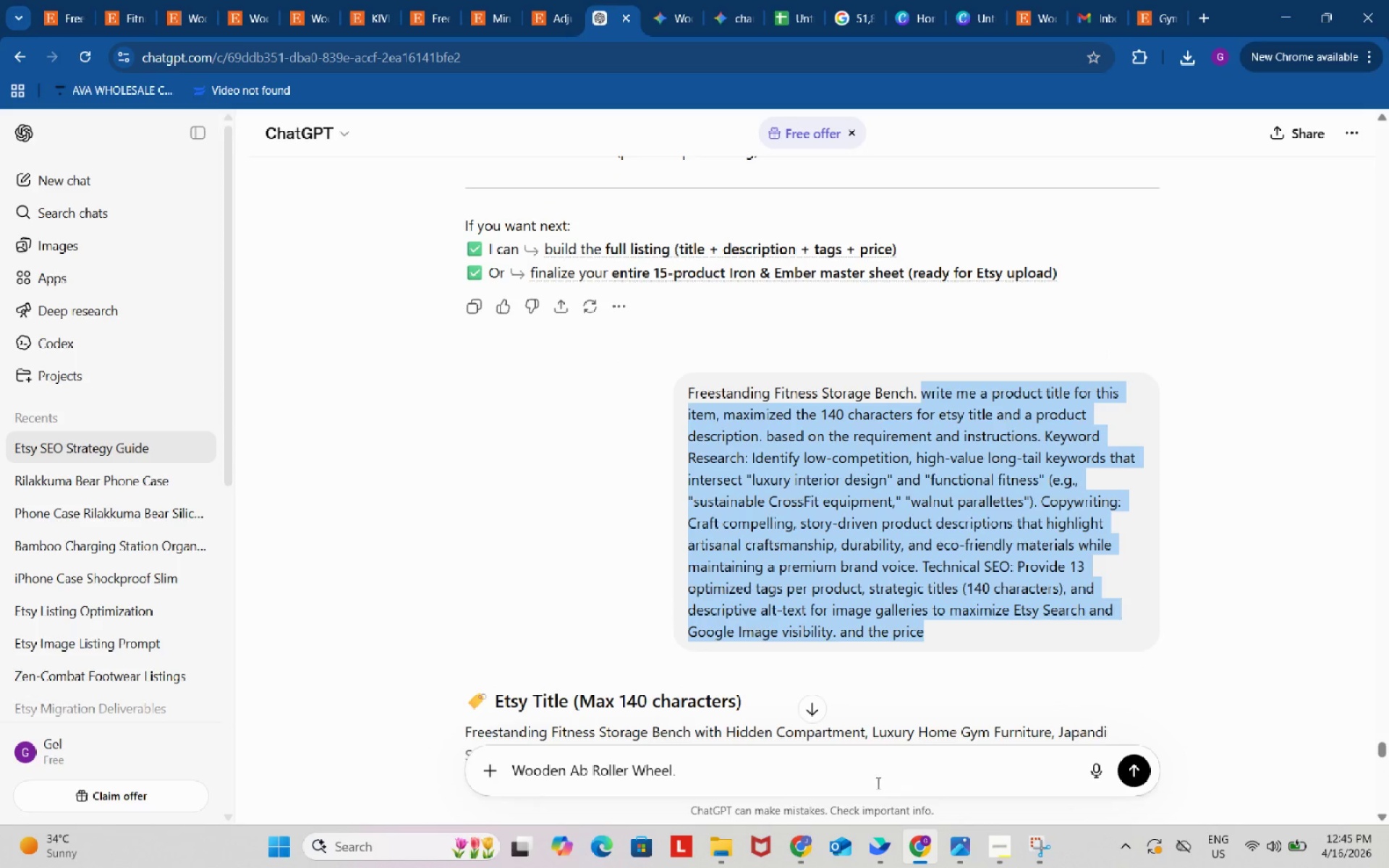 
left_click([876, 773])
 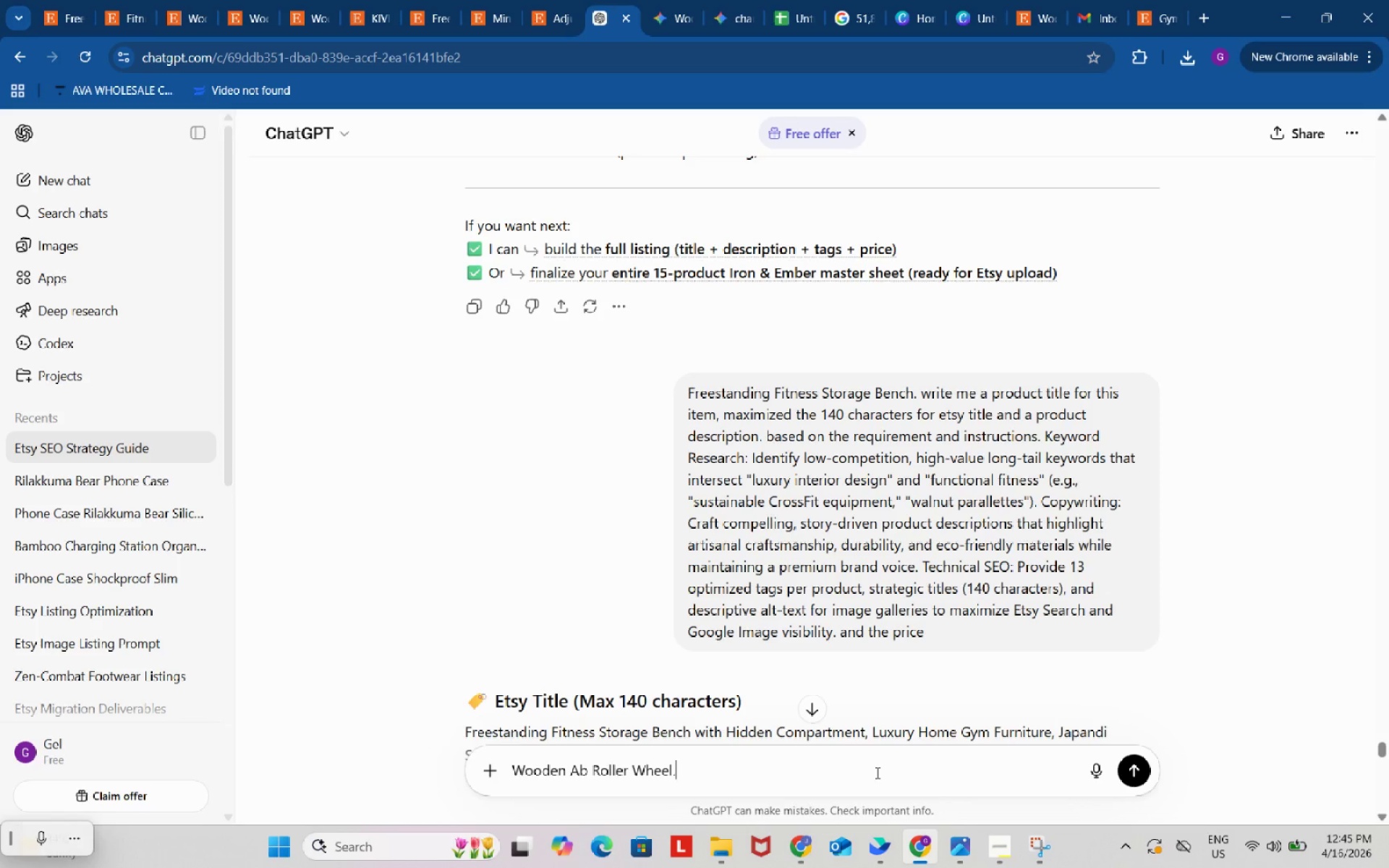 
key(Space)
 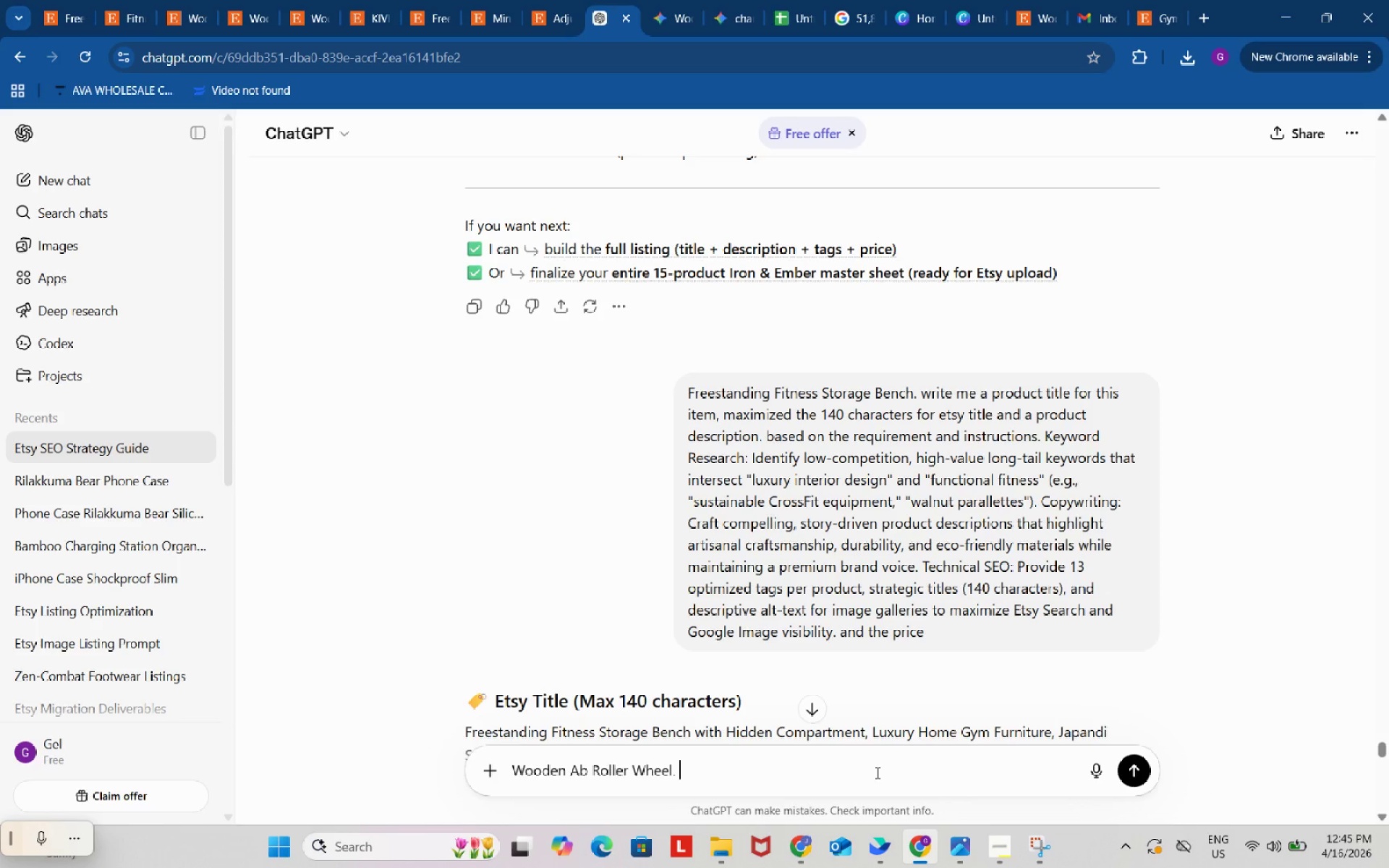 
key(Control+ControlLeft)
 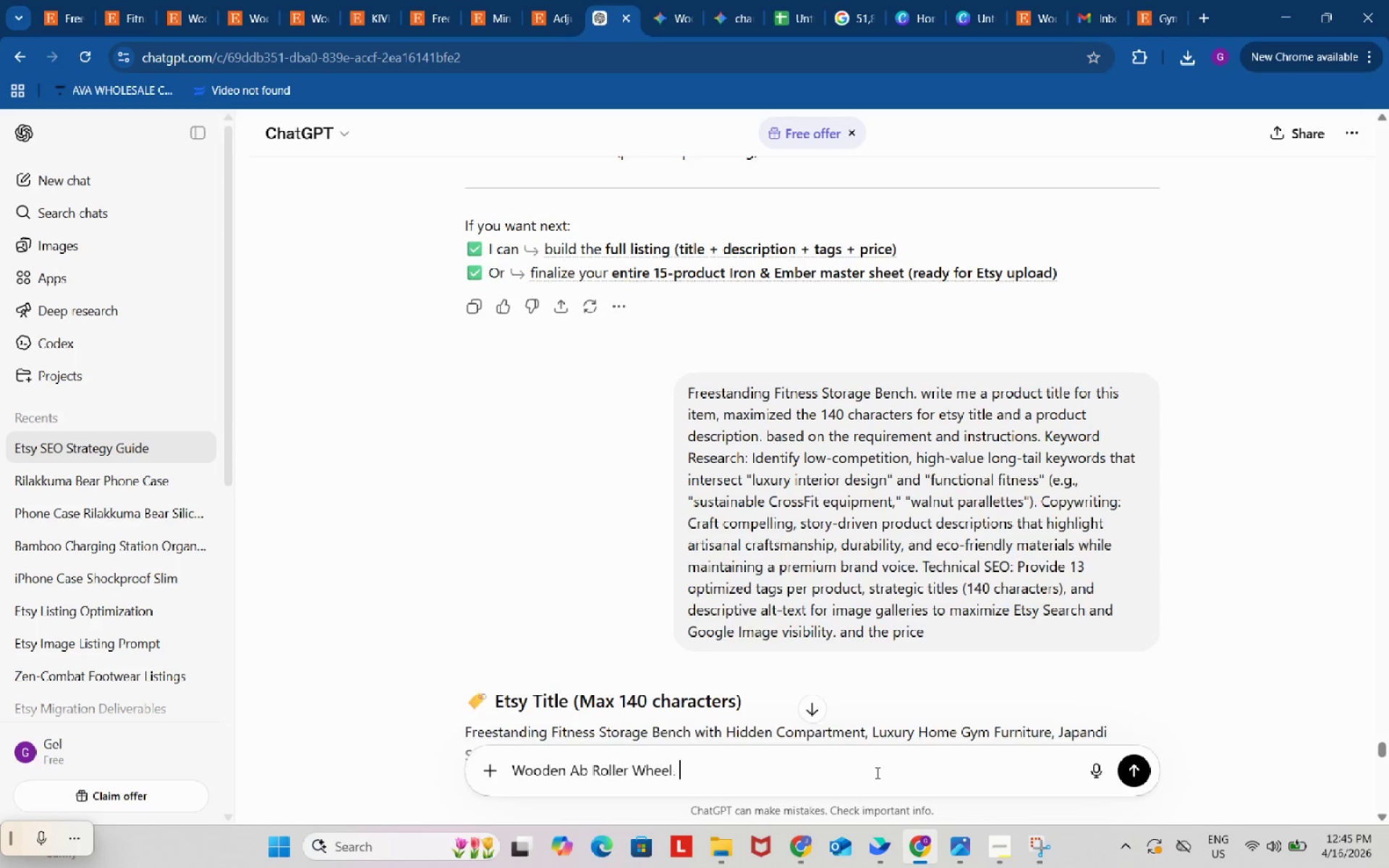 
key(Control+V)
 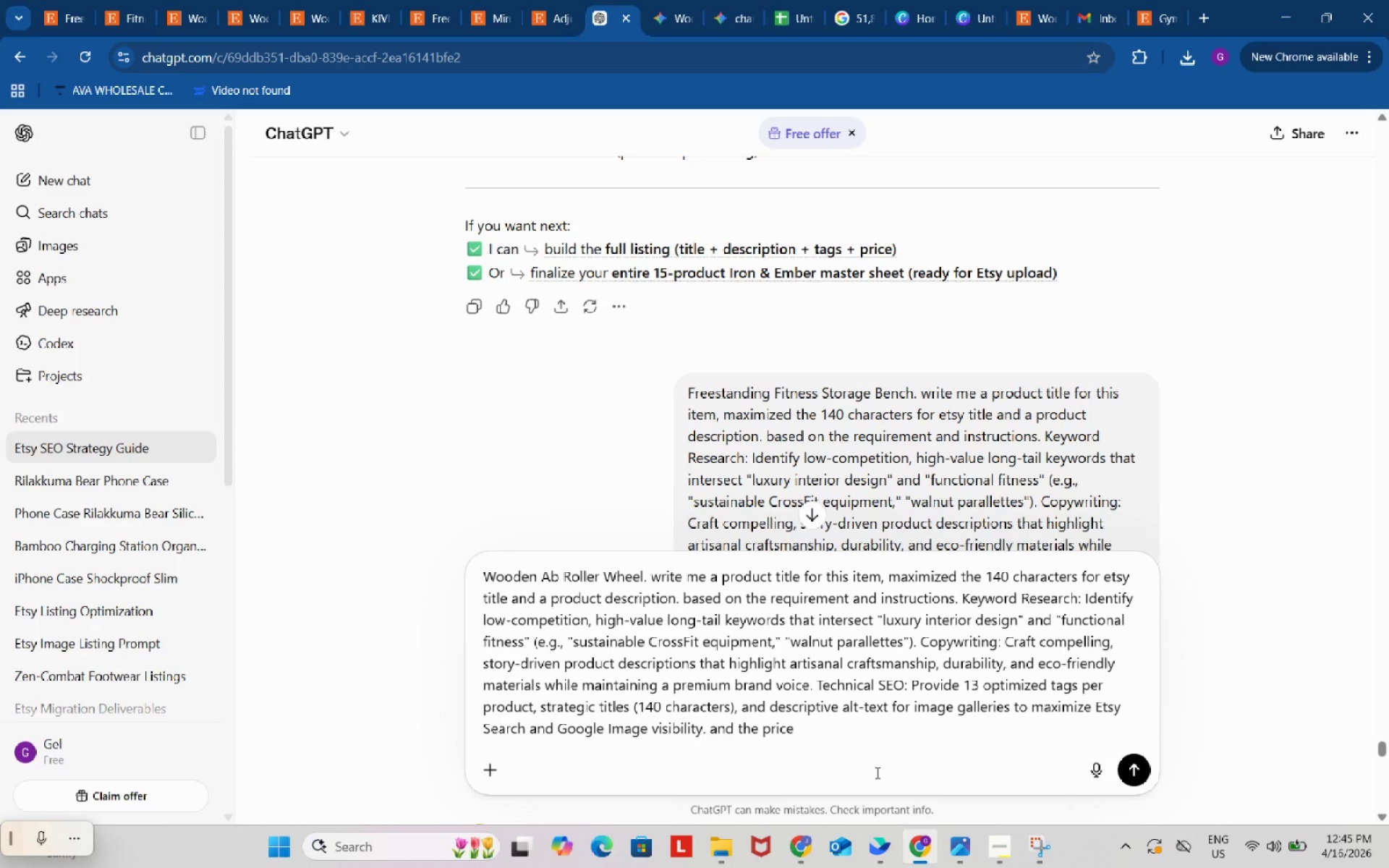 
key(Enter)
 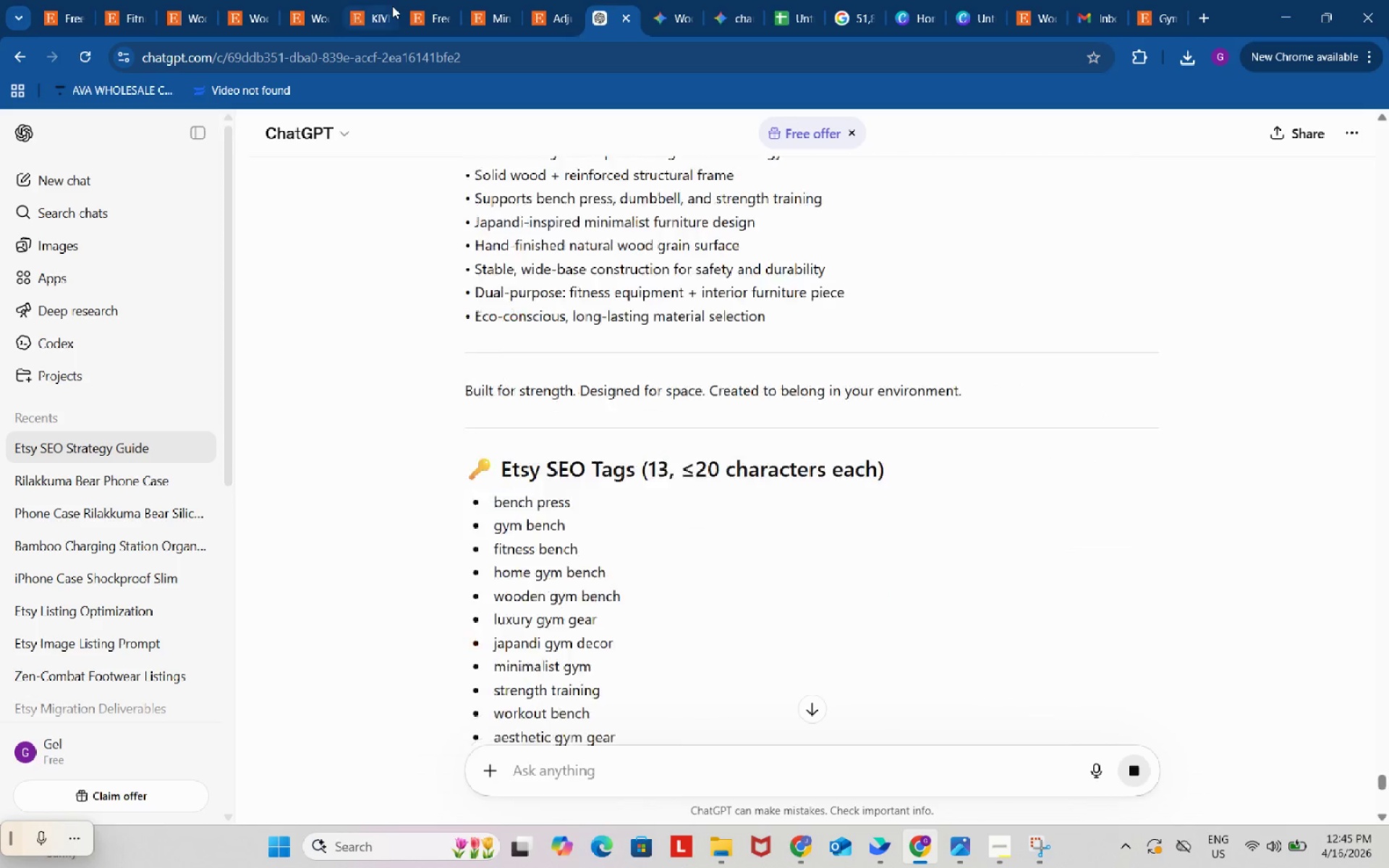 
left_click([376, 0])
 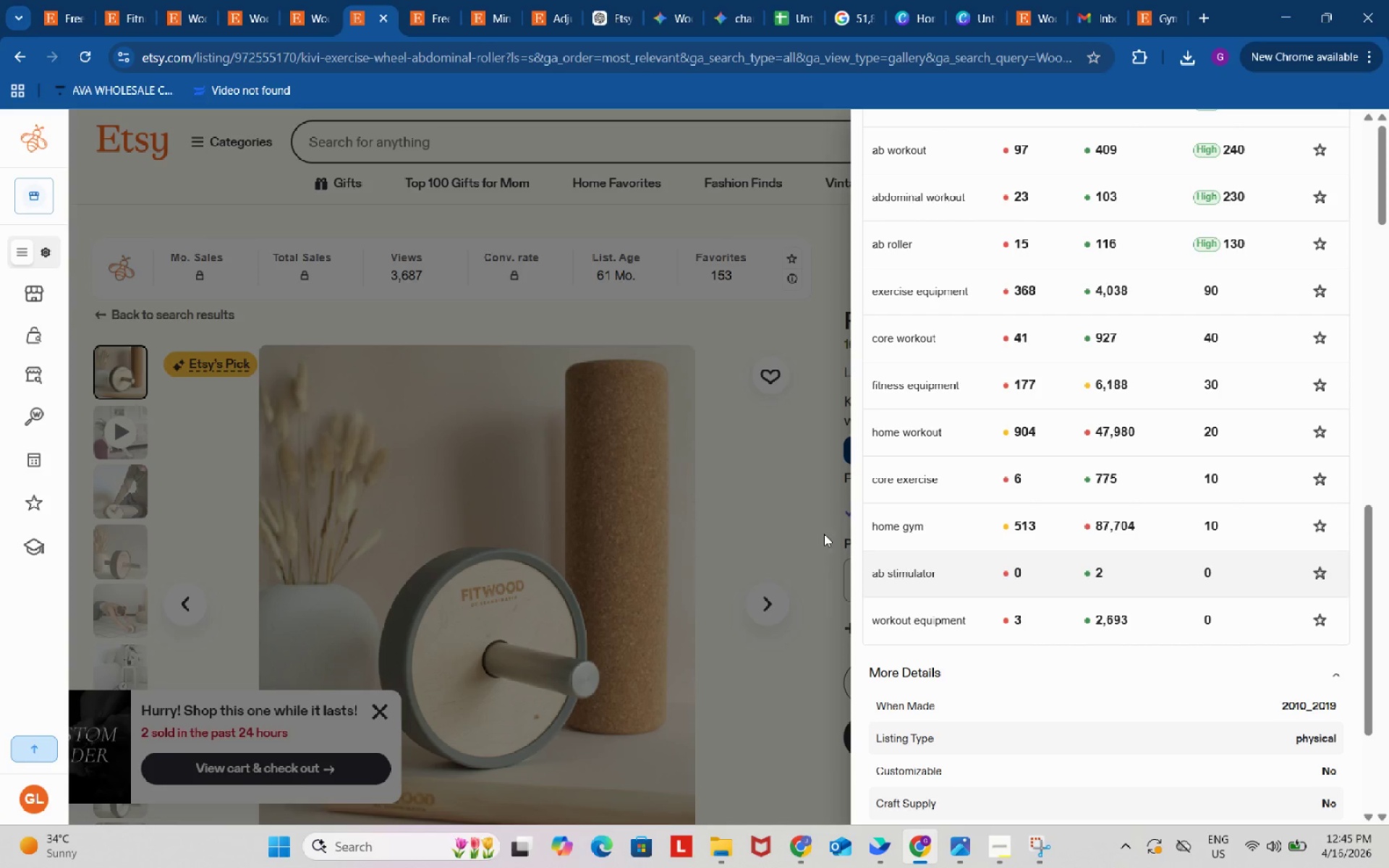 
left_click([741, 491])
 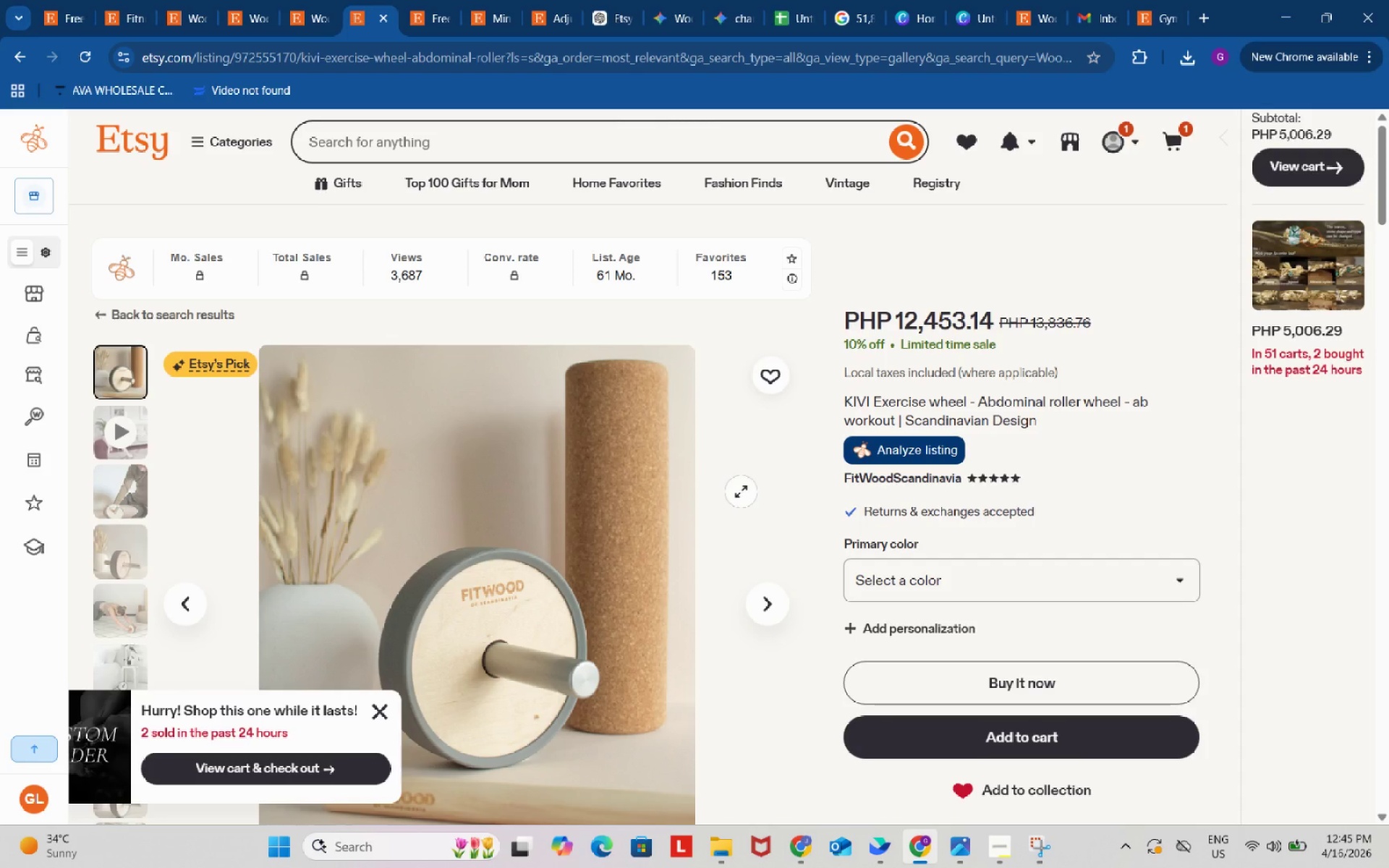 
wait(40.06)
 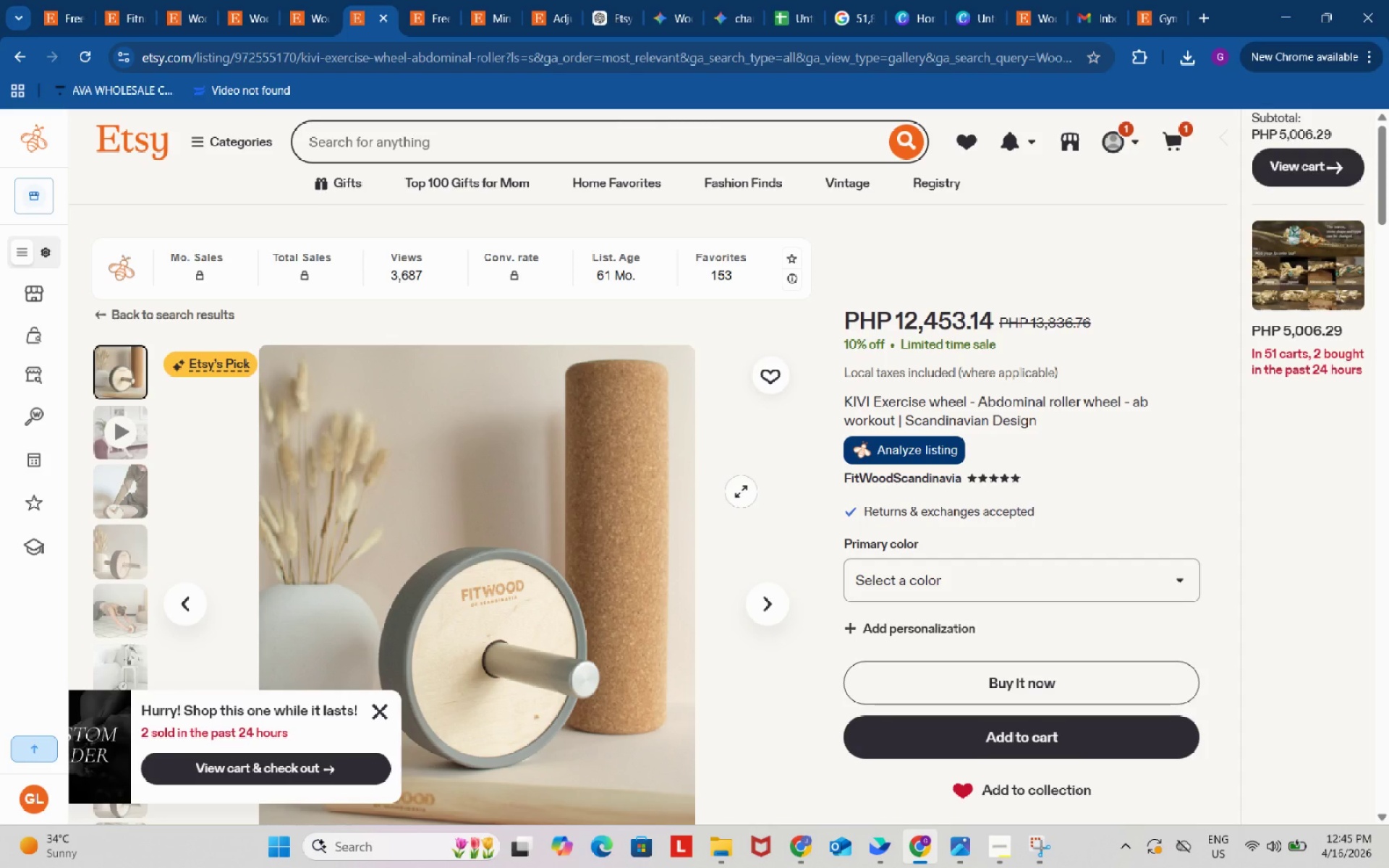 
scroll: coordinate [881, 507], scroll_direction: down, amount: 2.0
 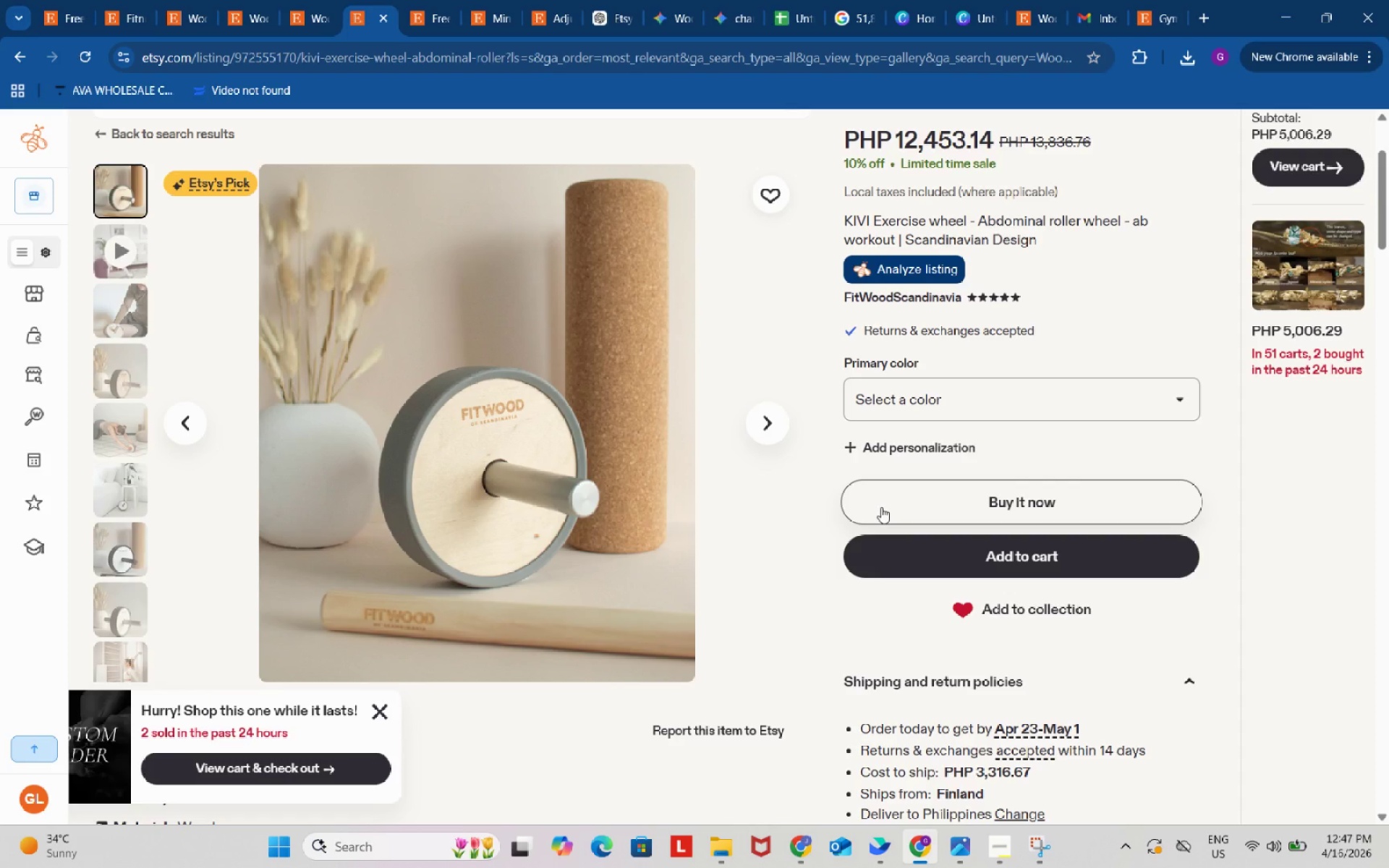 
wait(86.05)
 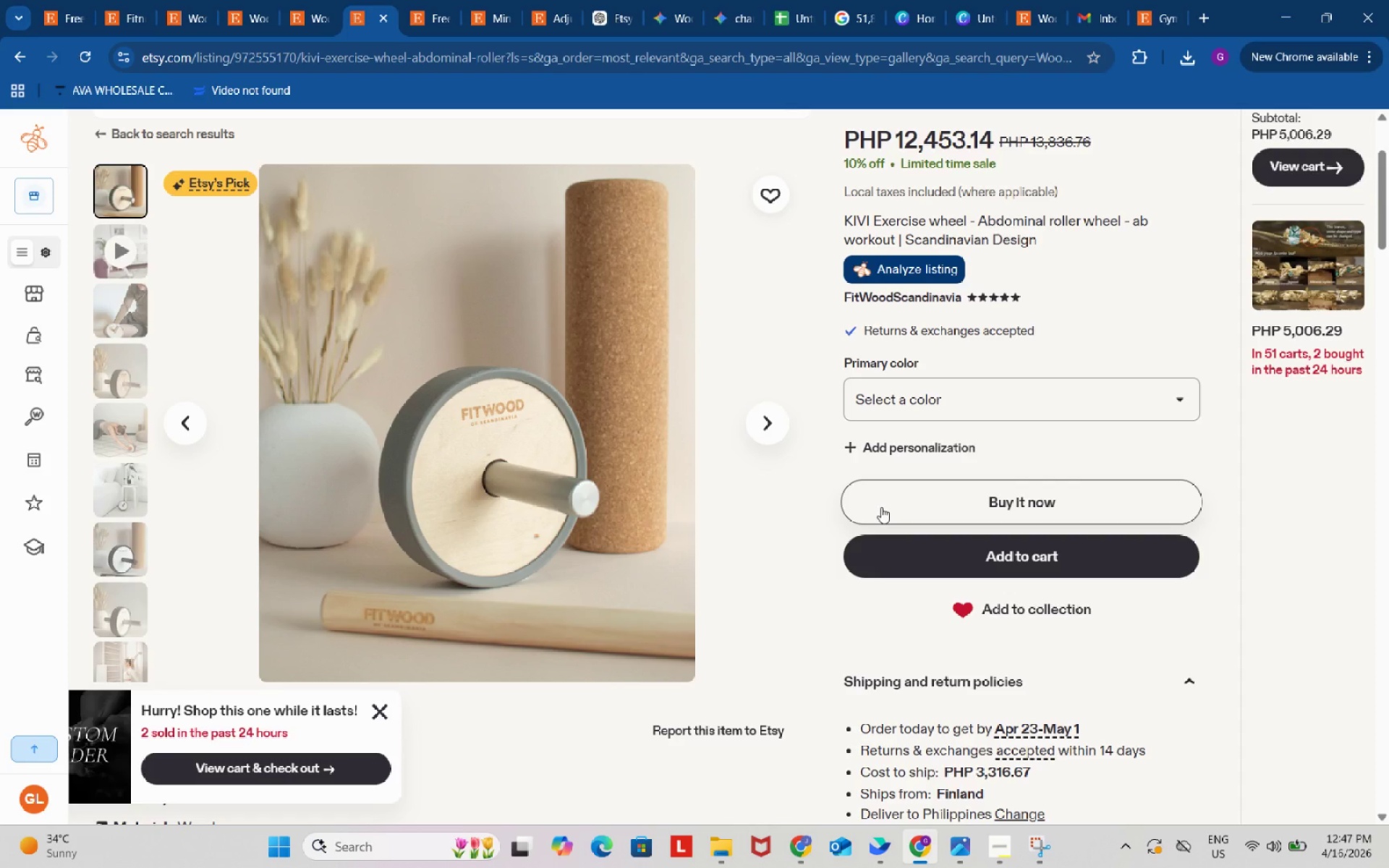 
scroll: coordinate [885, 509], scroll_direction: down, amount: 2.0
 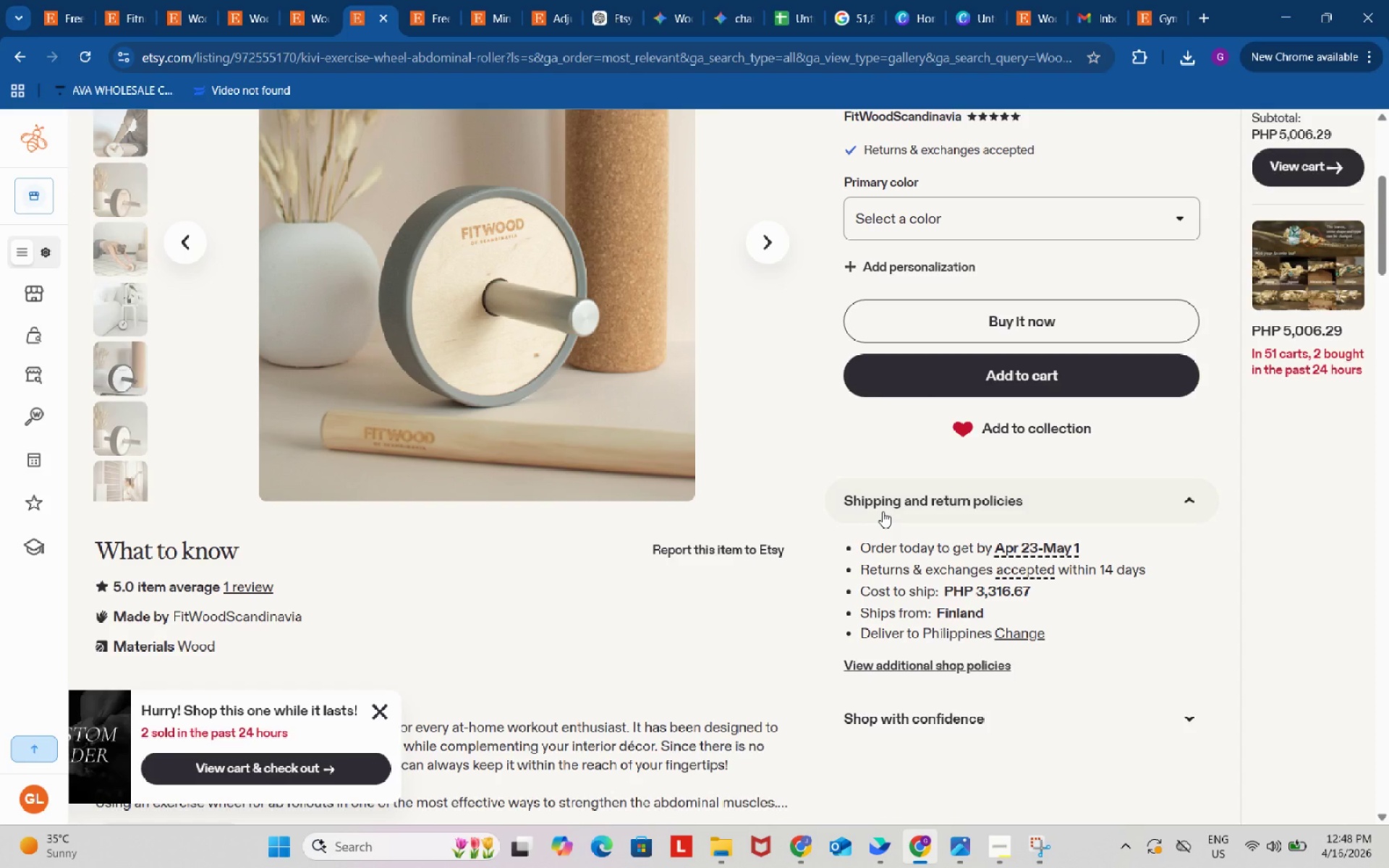 
wait(106.27)
 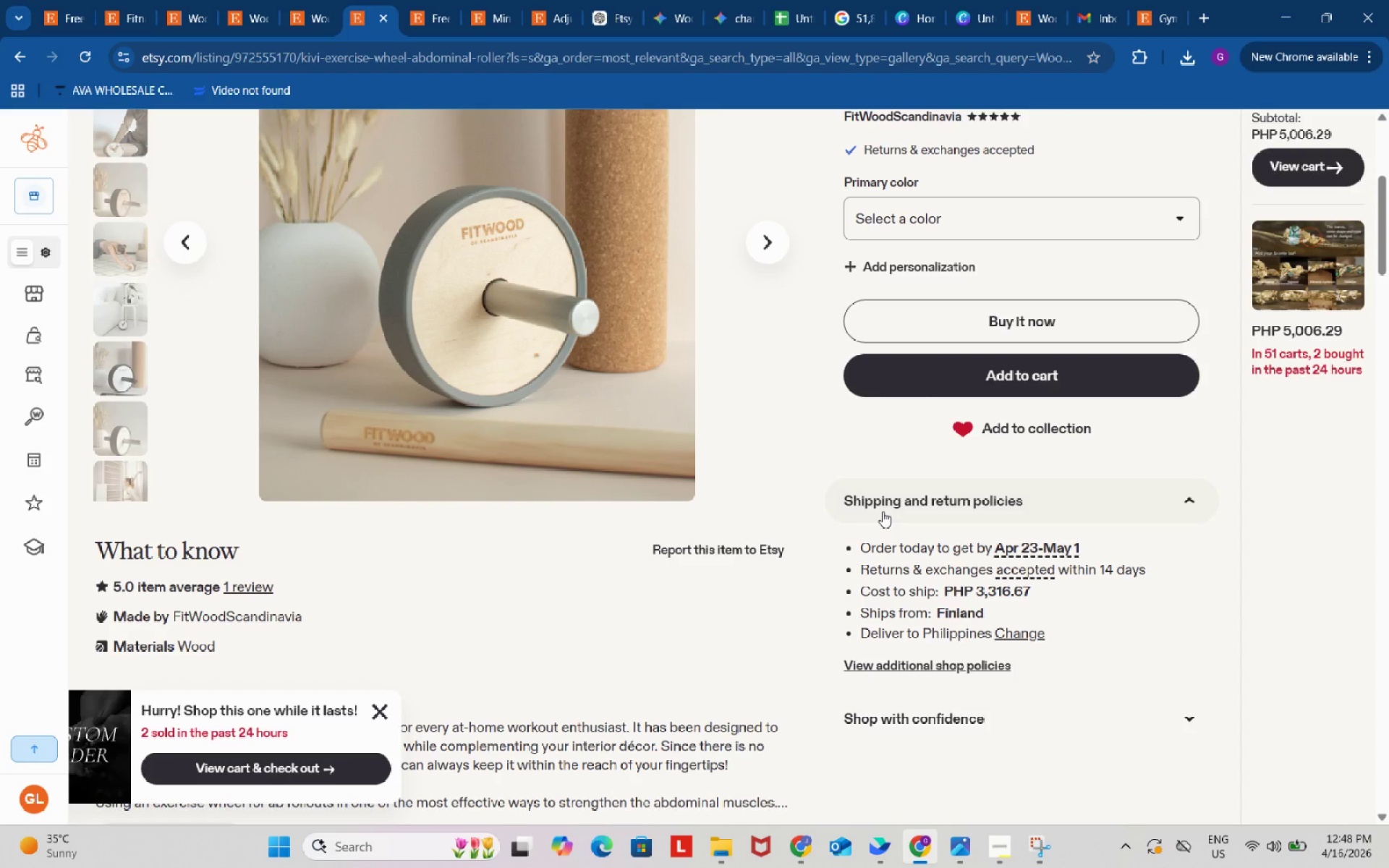 
scroll: coordinate [941, 584], scroll_direction: up, amount: 1.0
 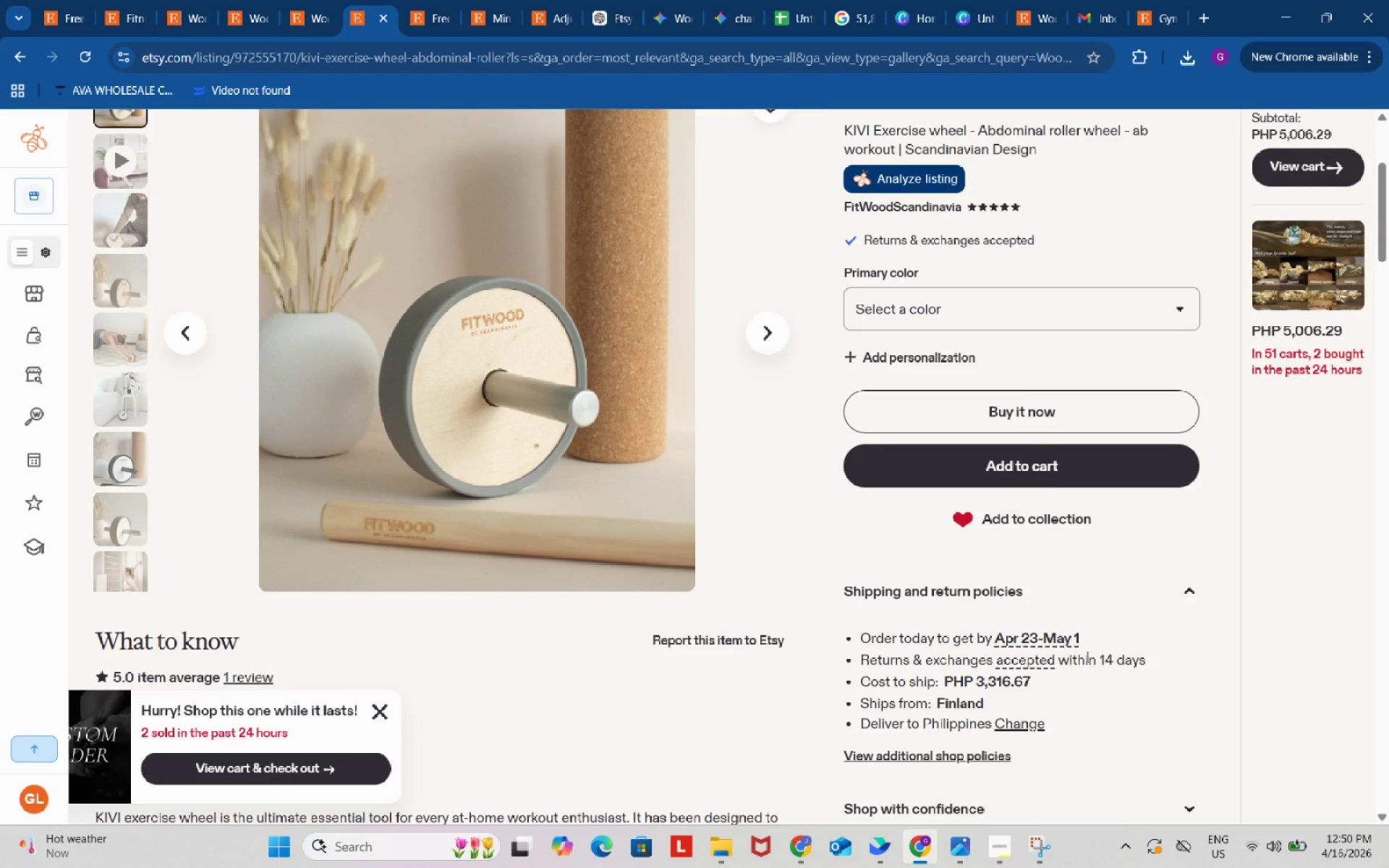 
wait(64.42)
 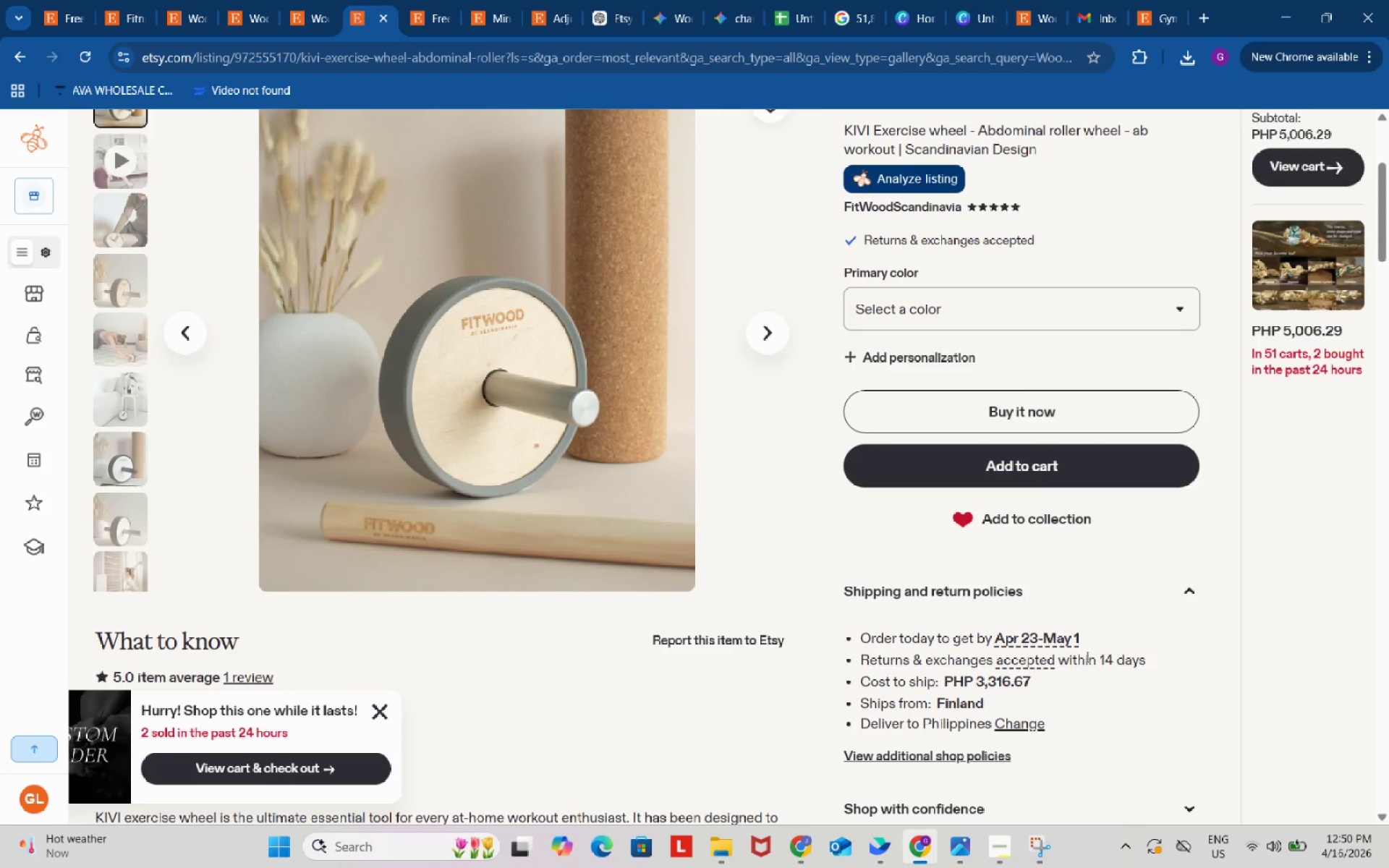 
left_click([792, 0])
 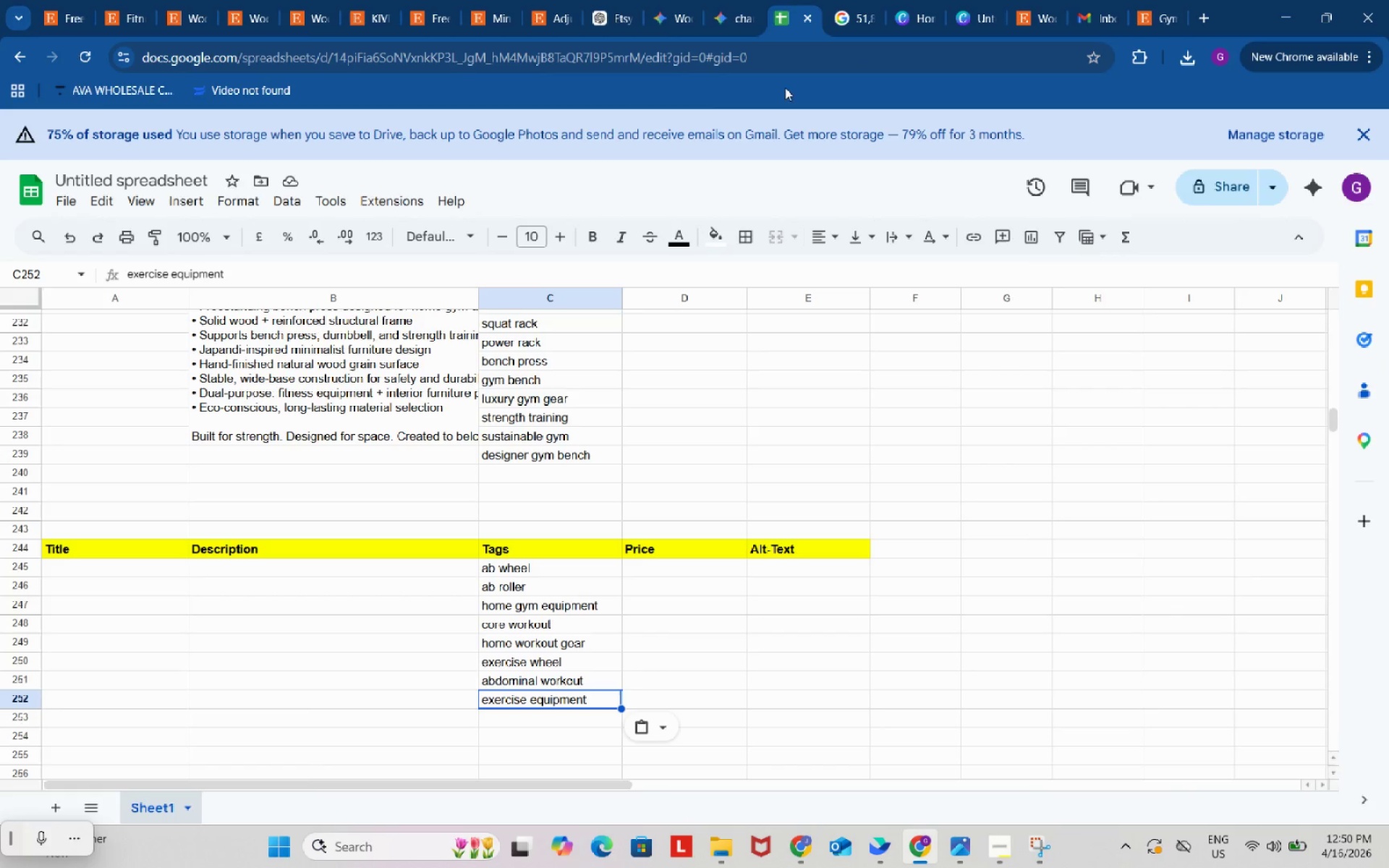 
left_click([615, 0])
 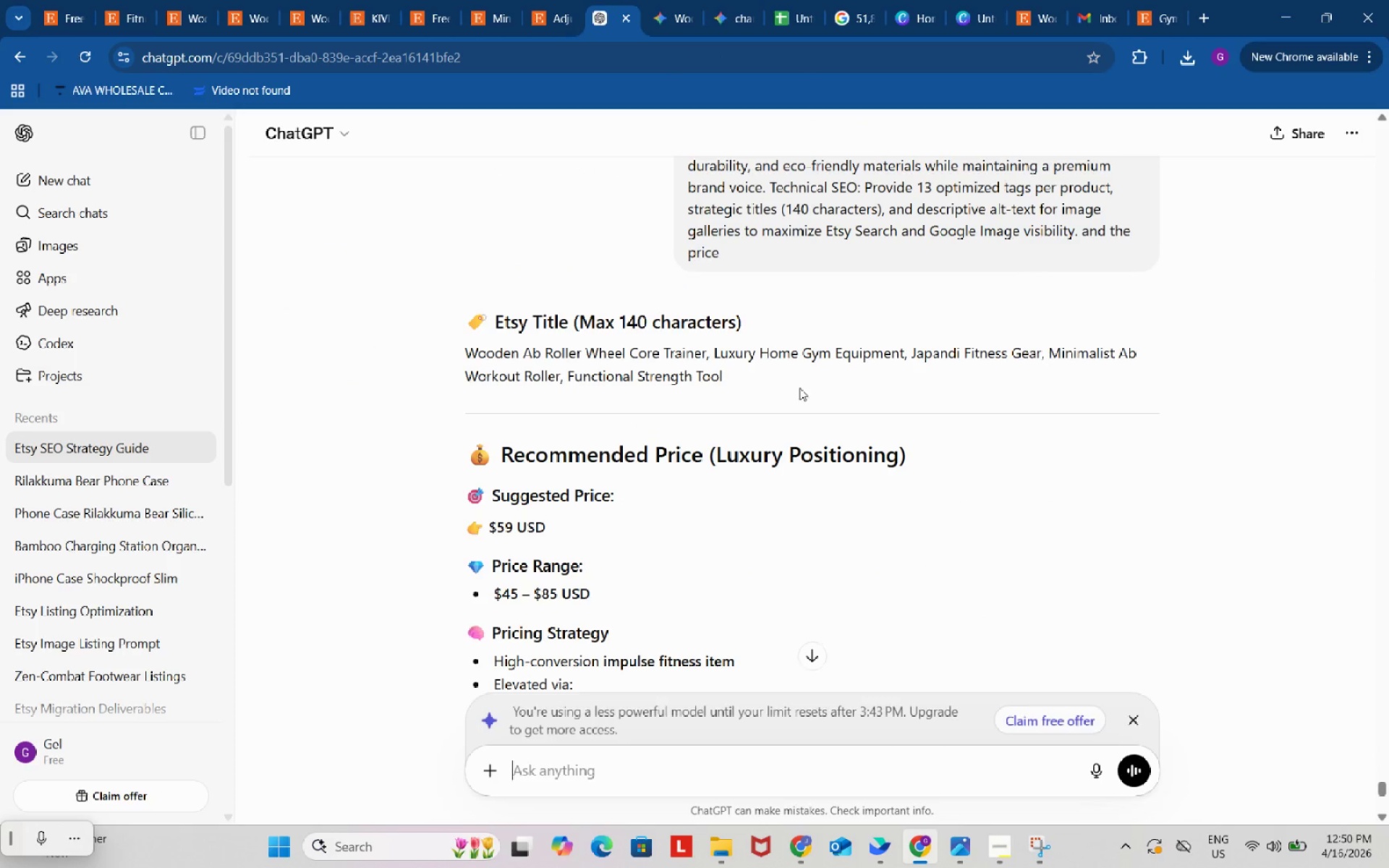 
scroll: coordinate [801, 400], scroll_direction: down, amount: 3.0
 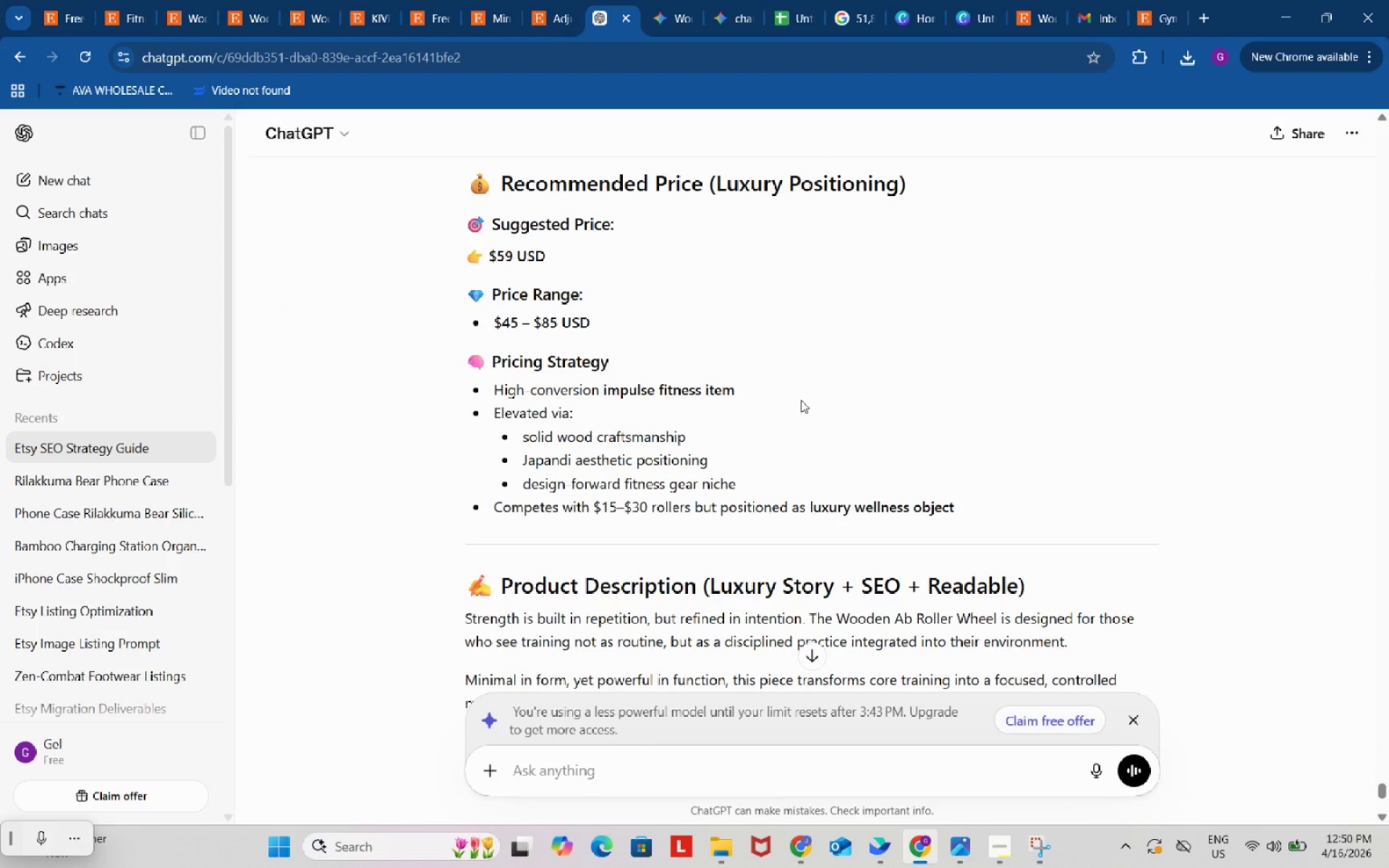 
scroll: coordinate [801, 399], scroll_direction: up, amount: 3.0
 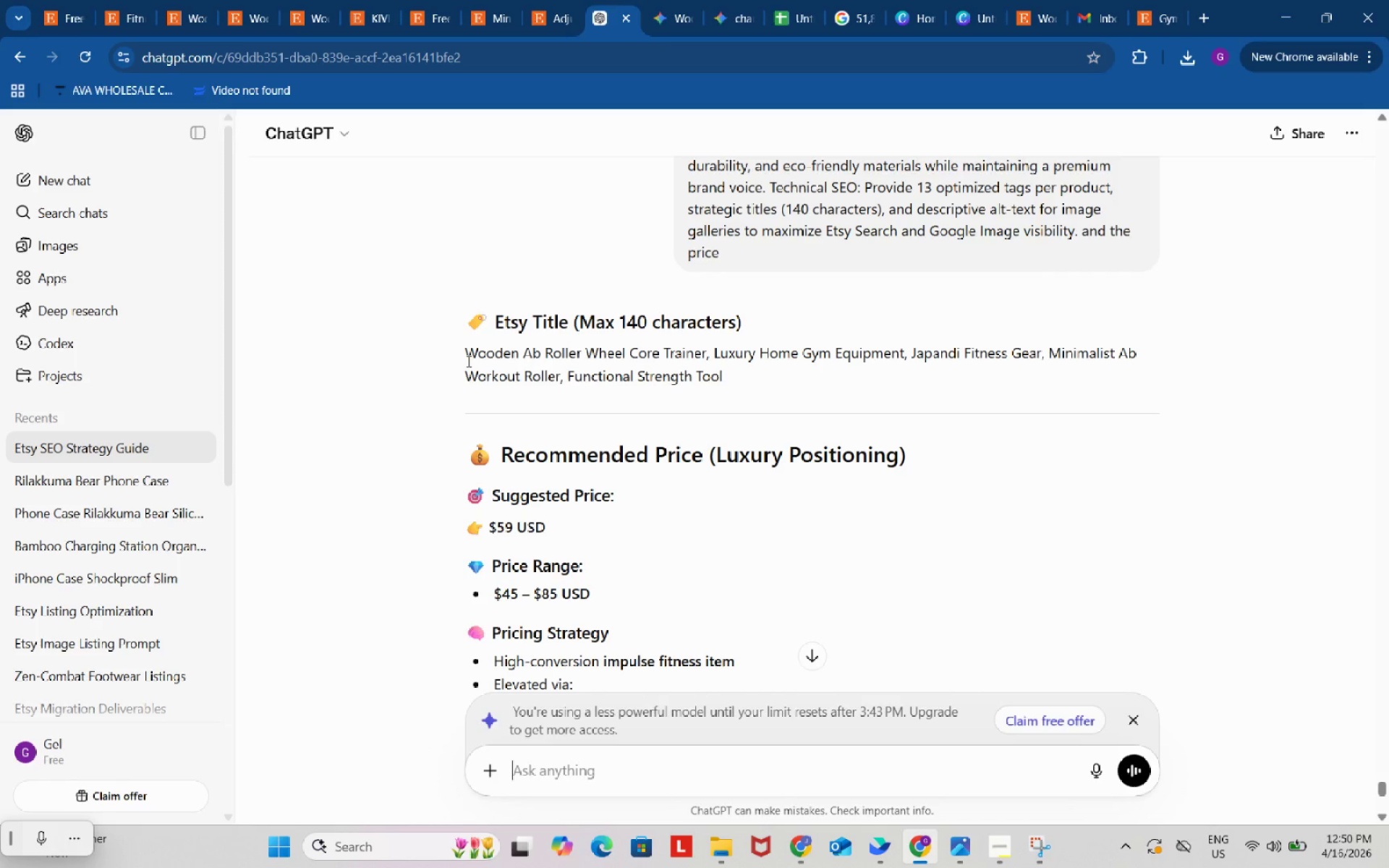 
wait(5.19)
 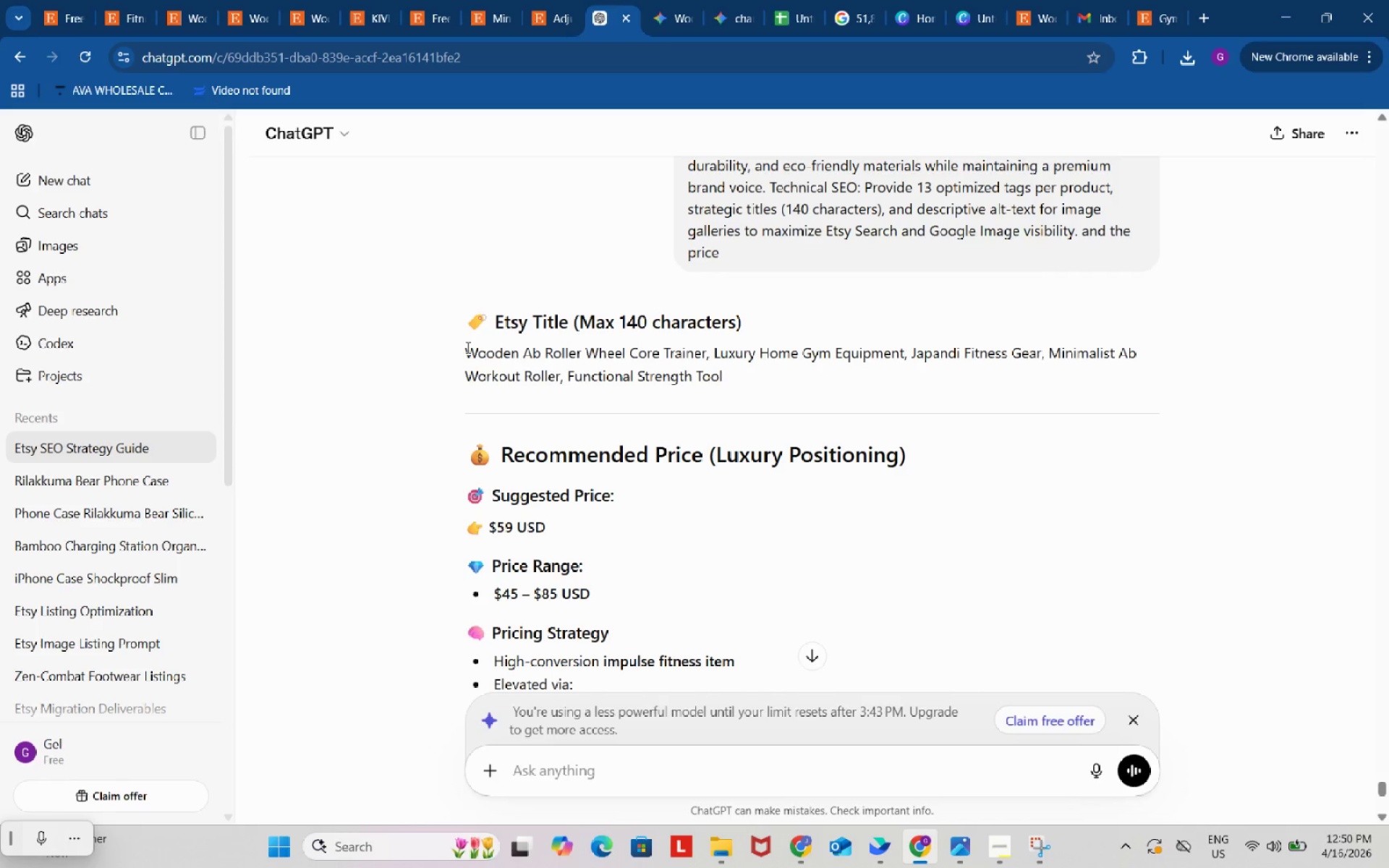 
left_click_drag(start_coordinate=[462, 354], to_coordinate=[740, 378])
 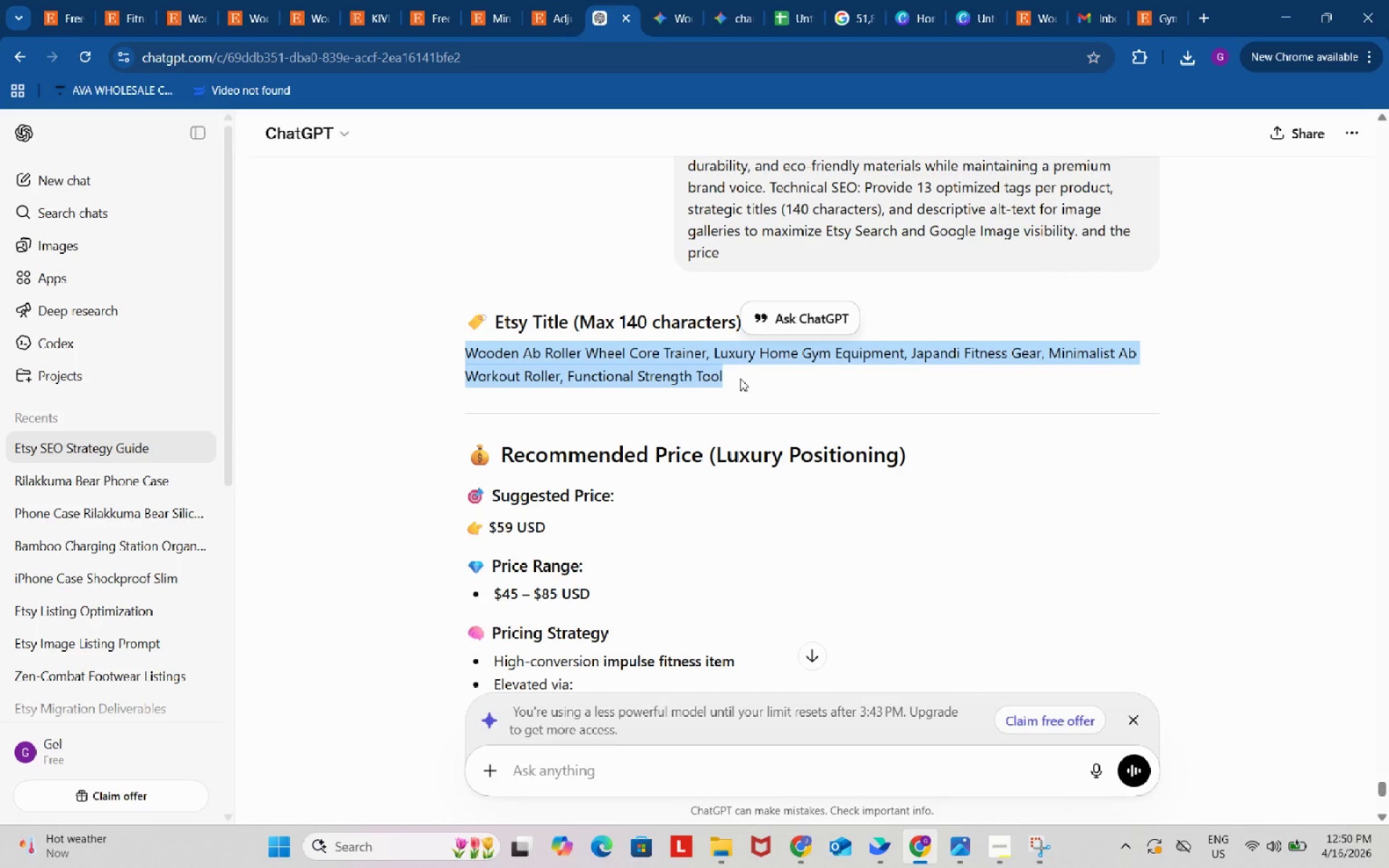 
key(Control+ControlLeft)
 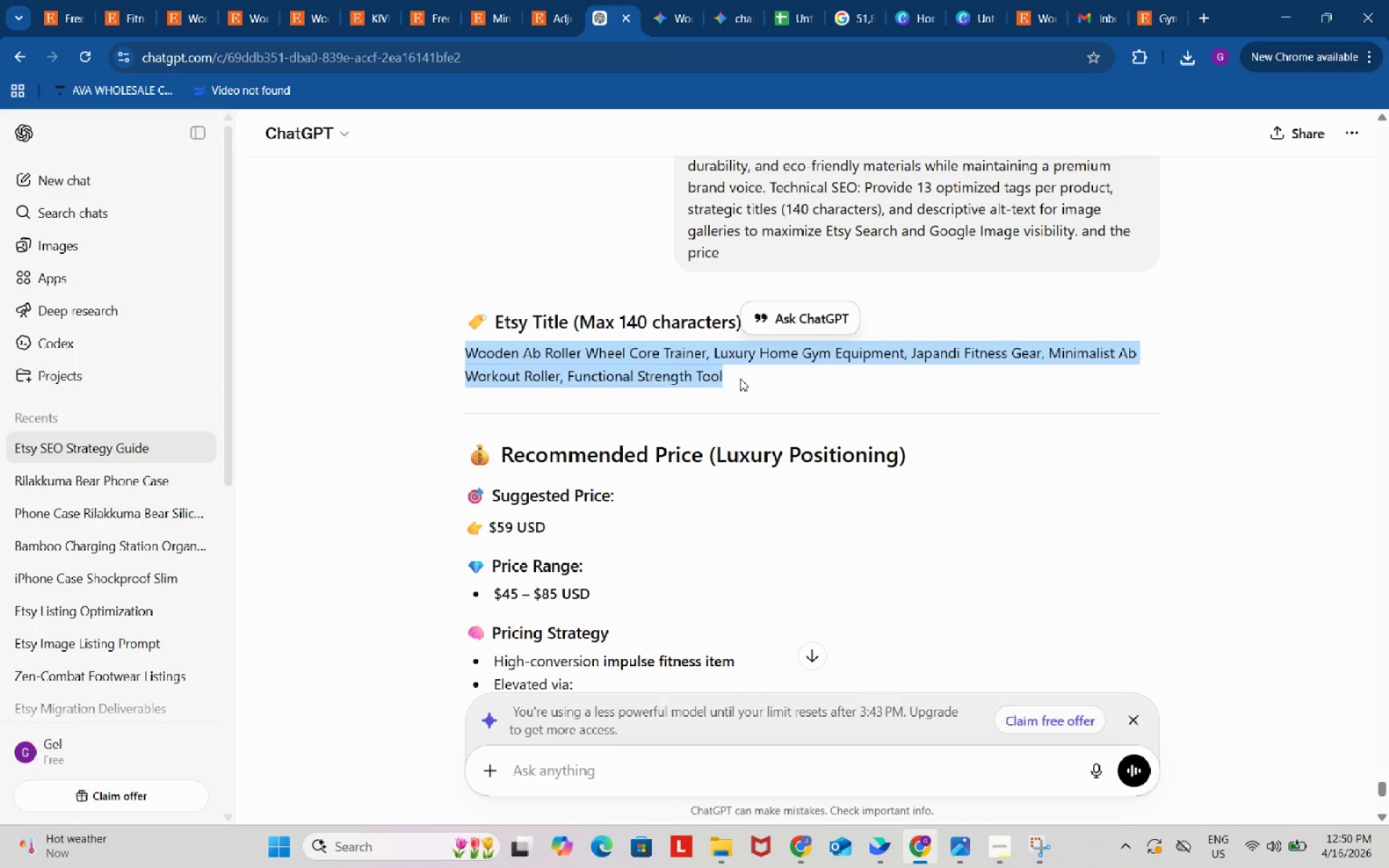 
key(Control+C)
 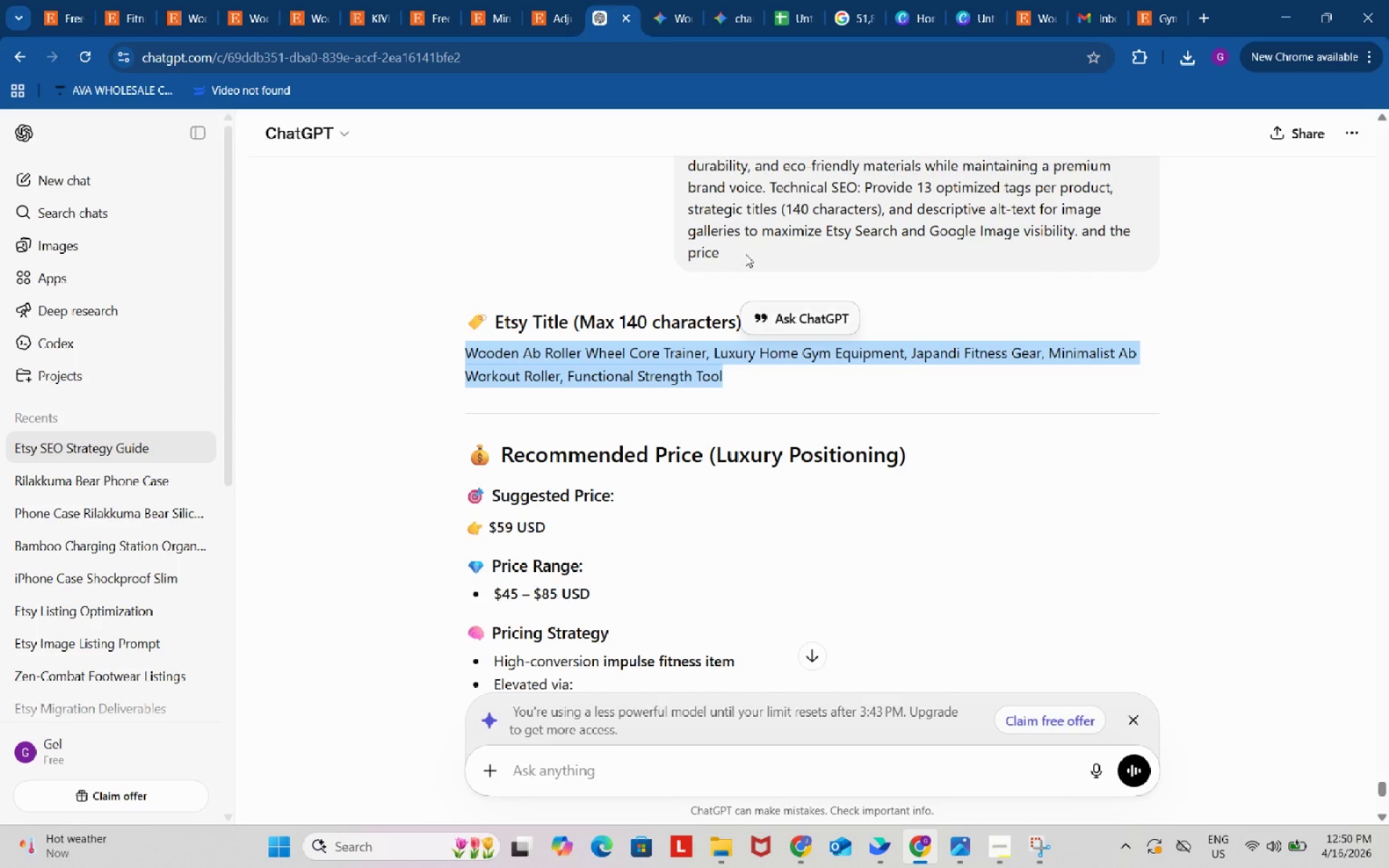 
key(Control+ControlLeft)
 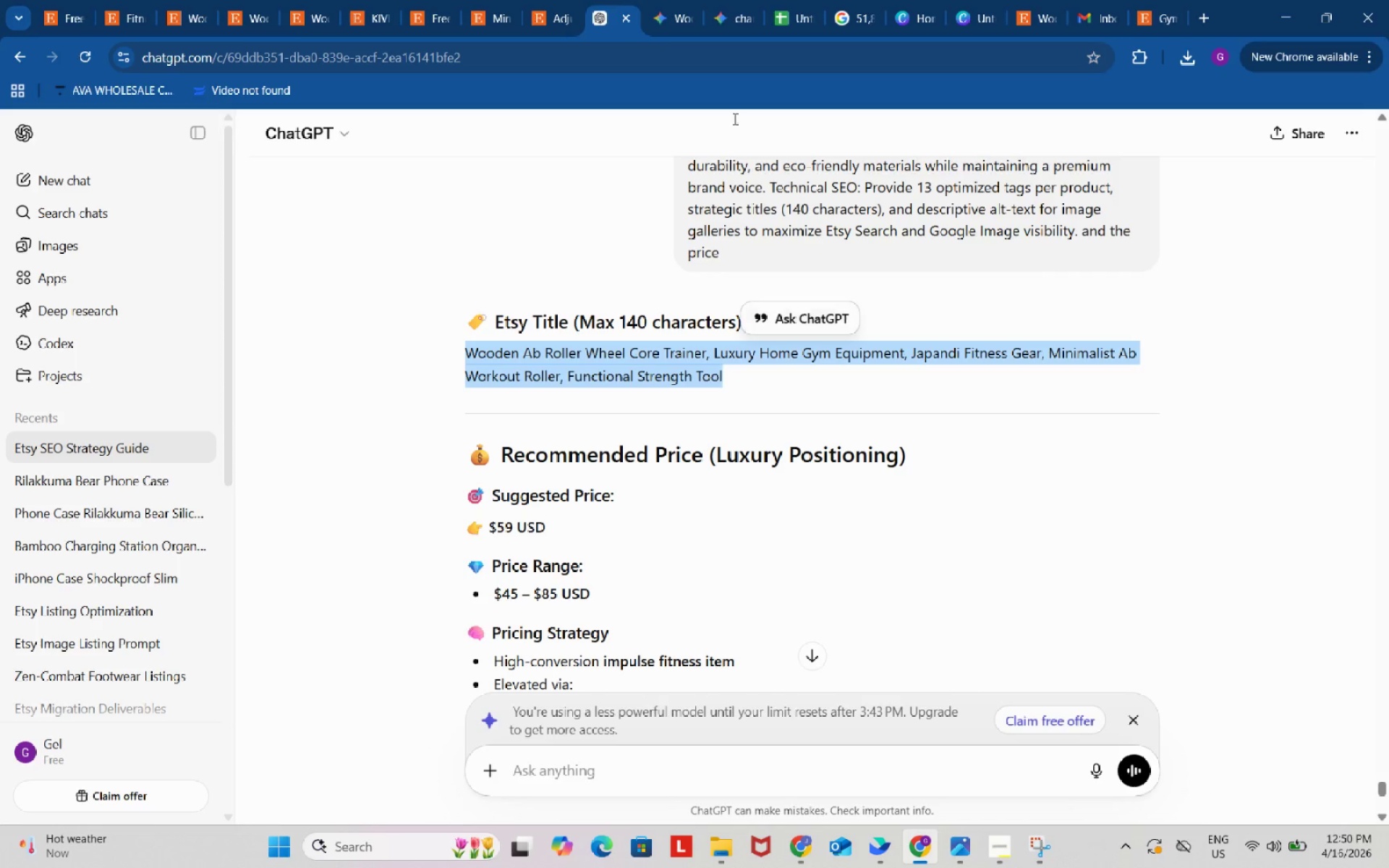 
key(Control+C)
 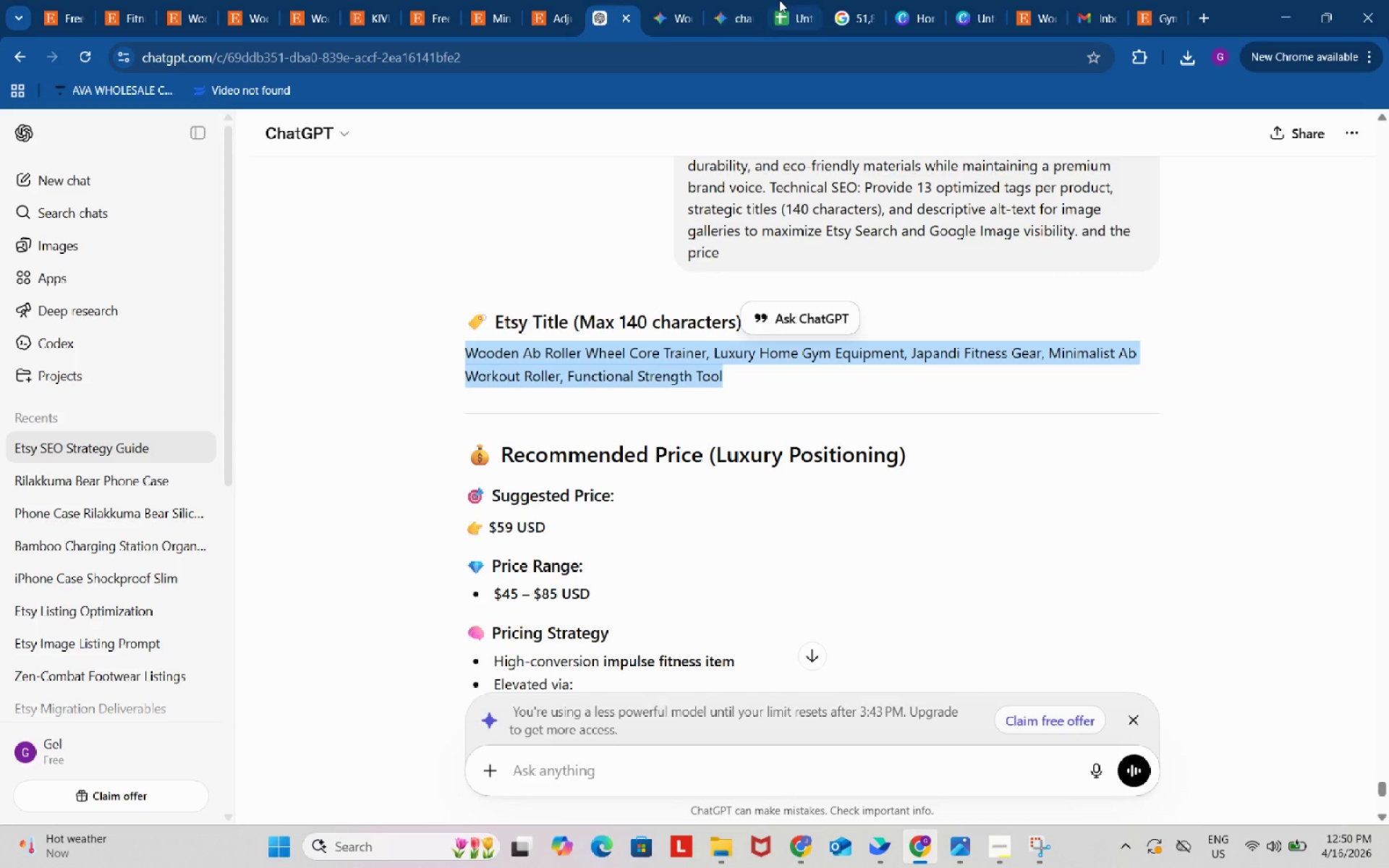 
left_click([779, 0])
 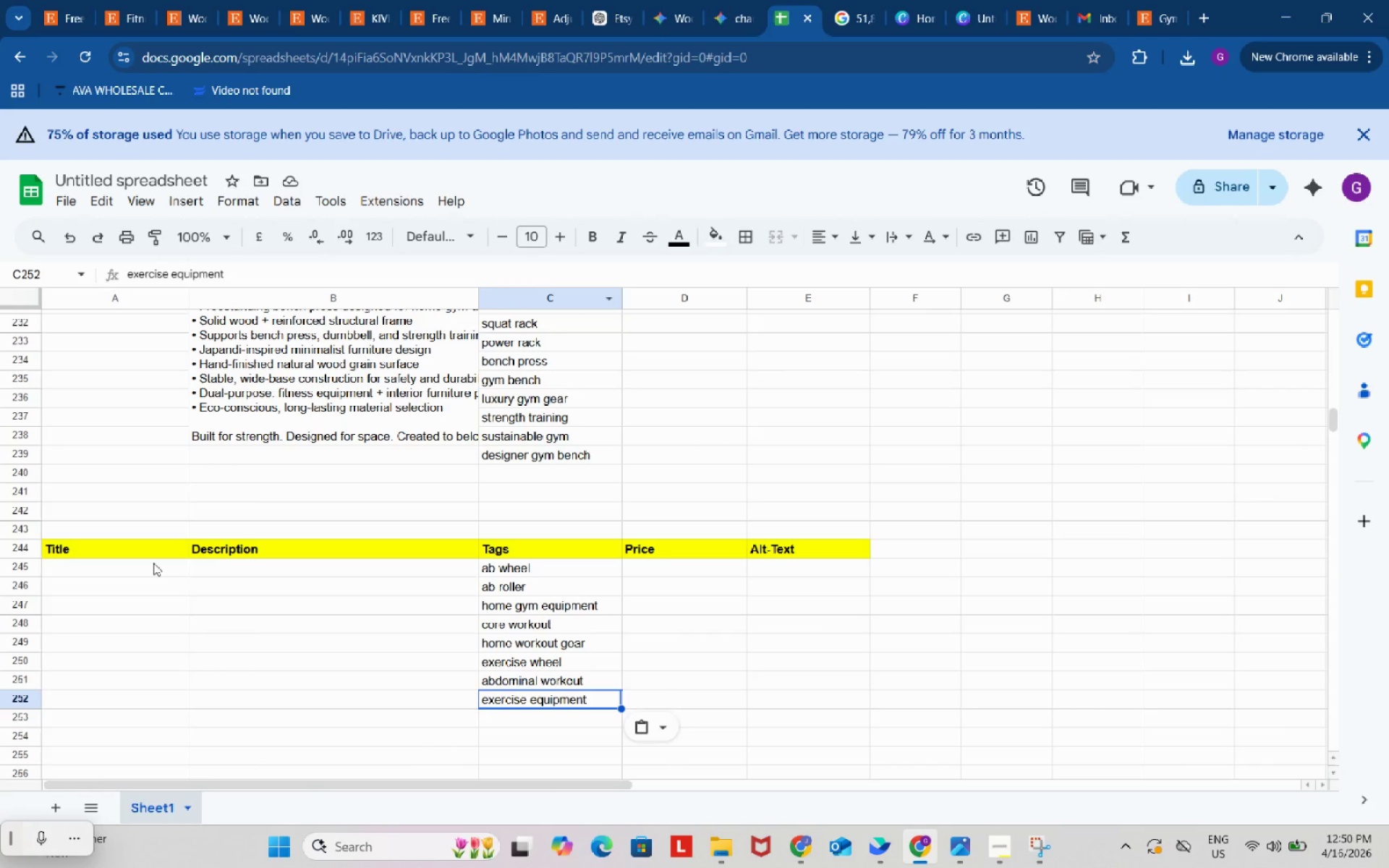 
left_click([153, 563])
 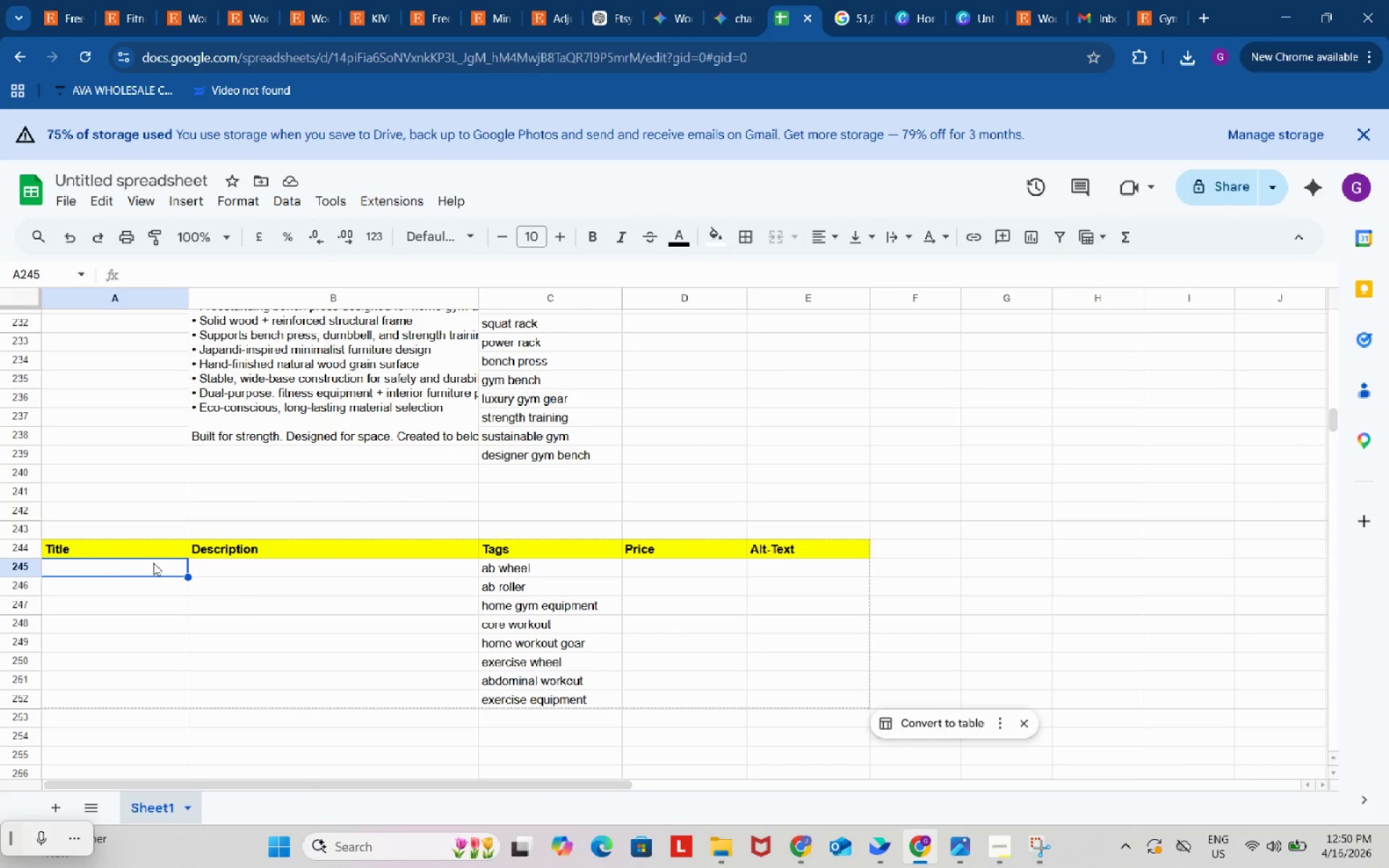 
key(Control+ControlLeft)
 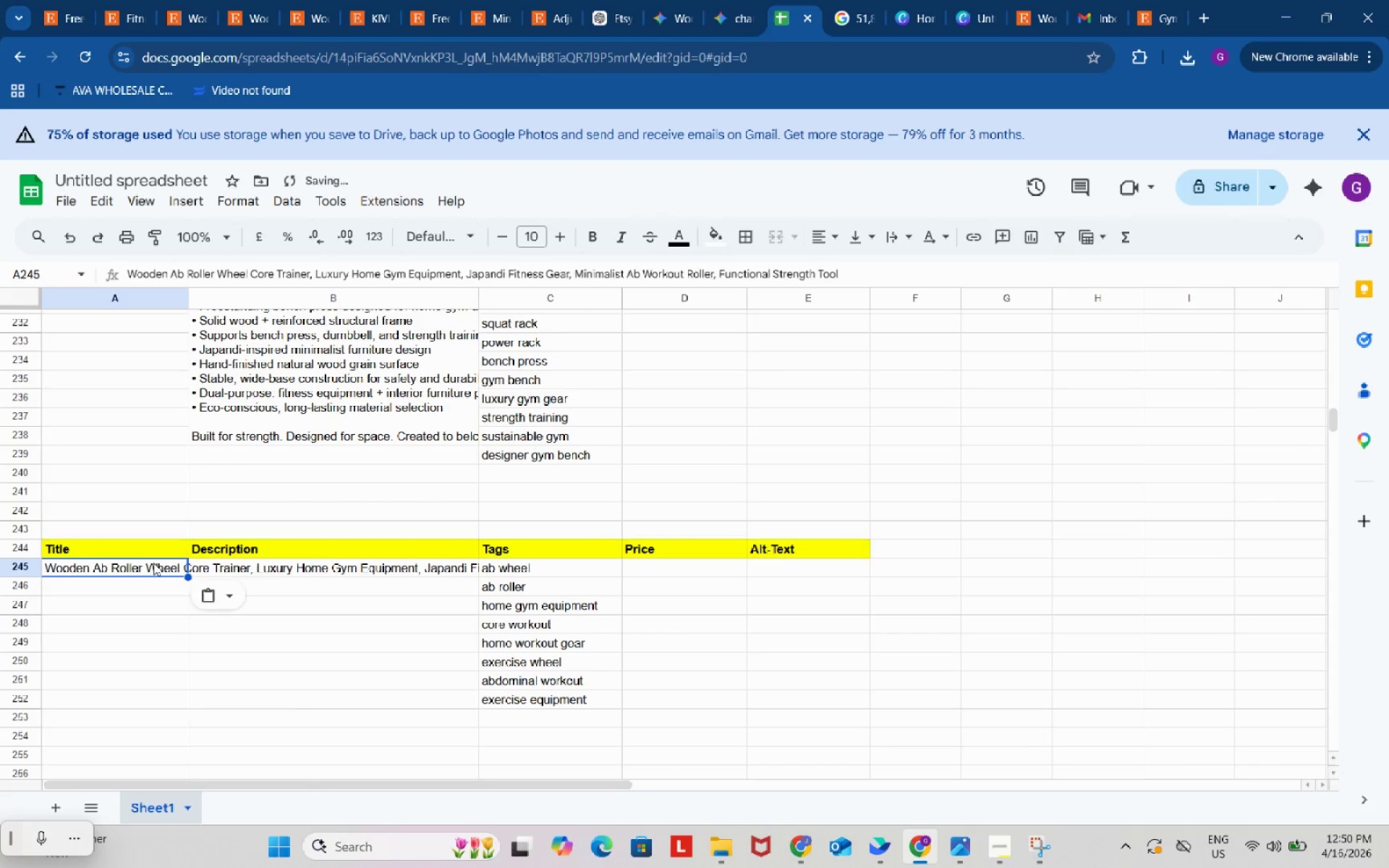 
key(Control+V)
 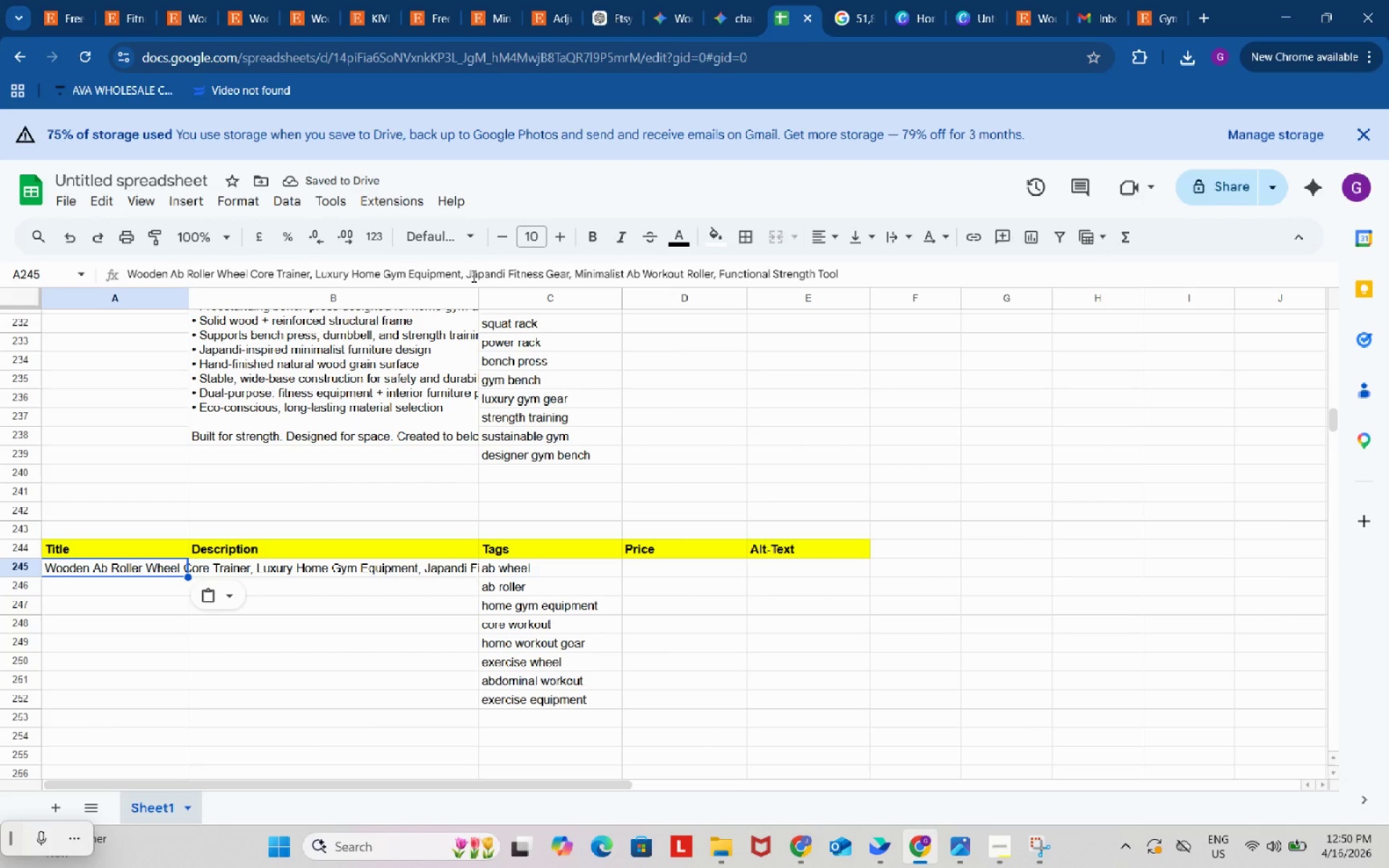 
left_click_drag(start_coordinate=[464, 274], to_coordinate=[573, 278])
 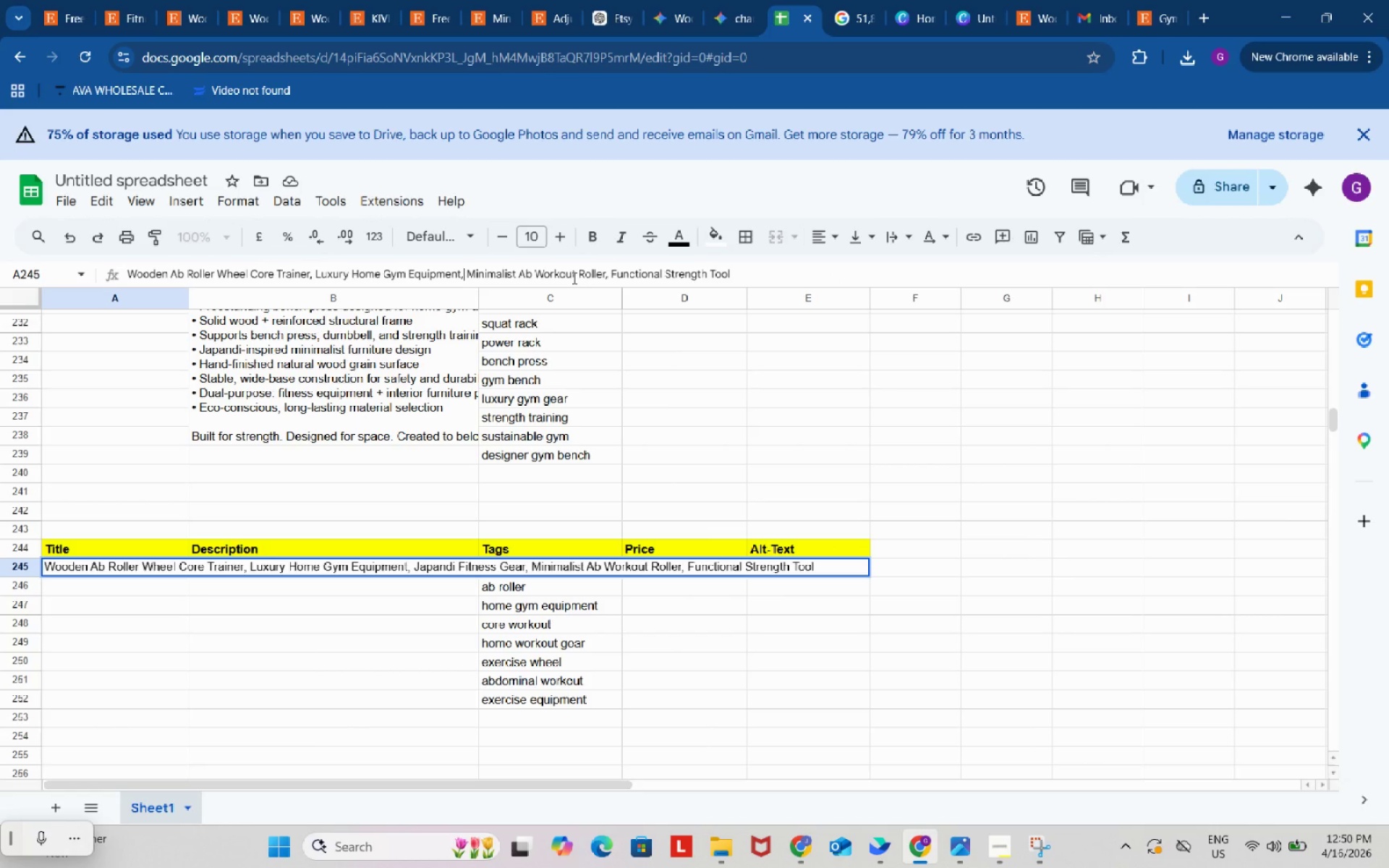 
key(Backspace)
 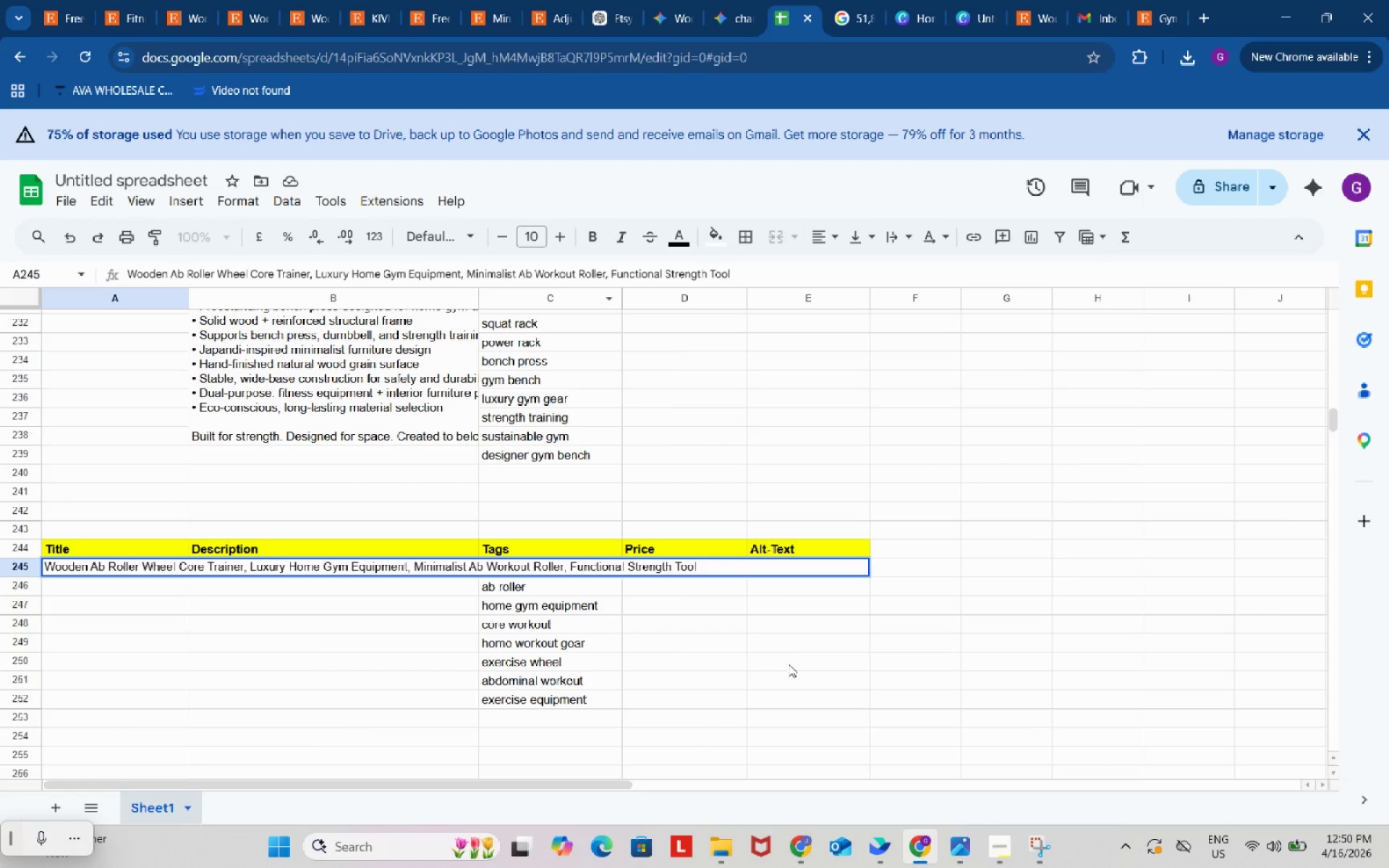 
left_click([789, 663])
 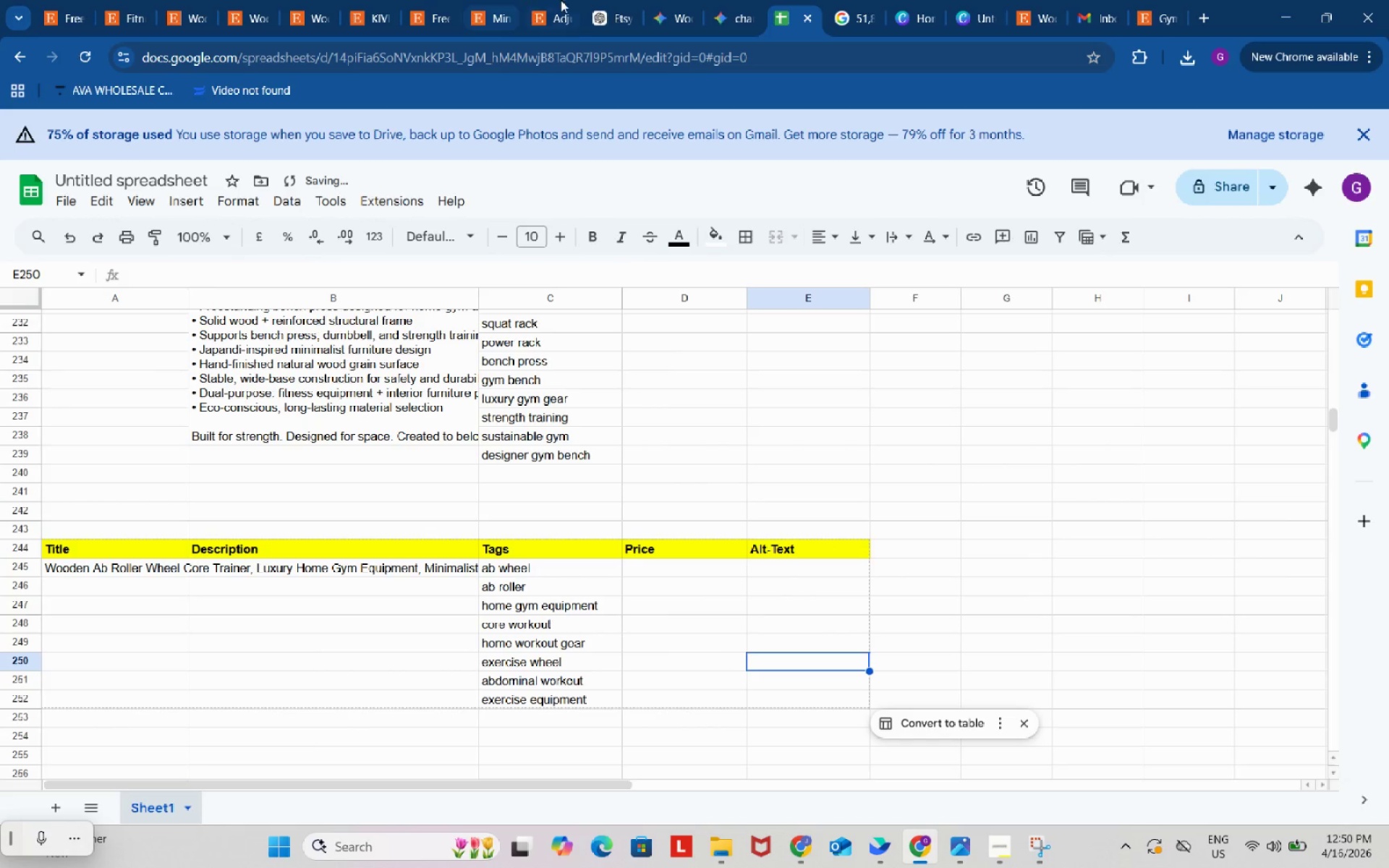 
left_click([628, 0])
 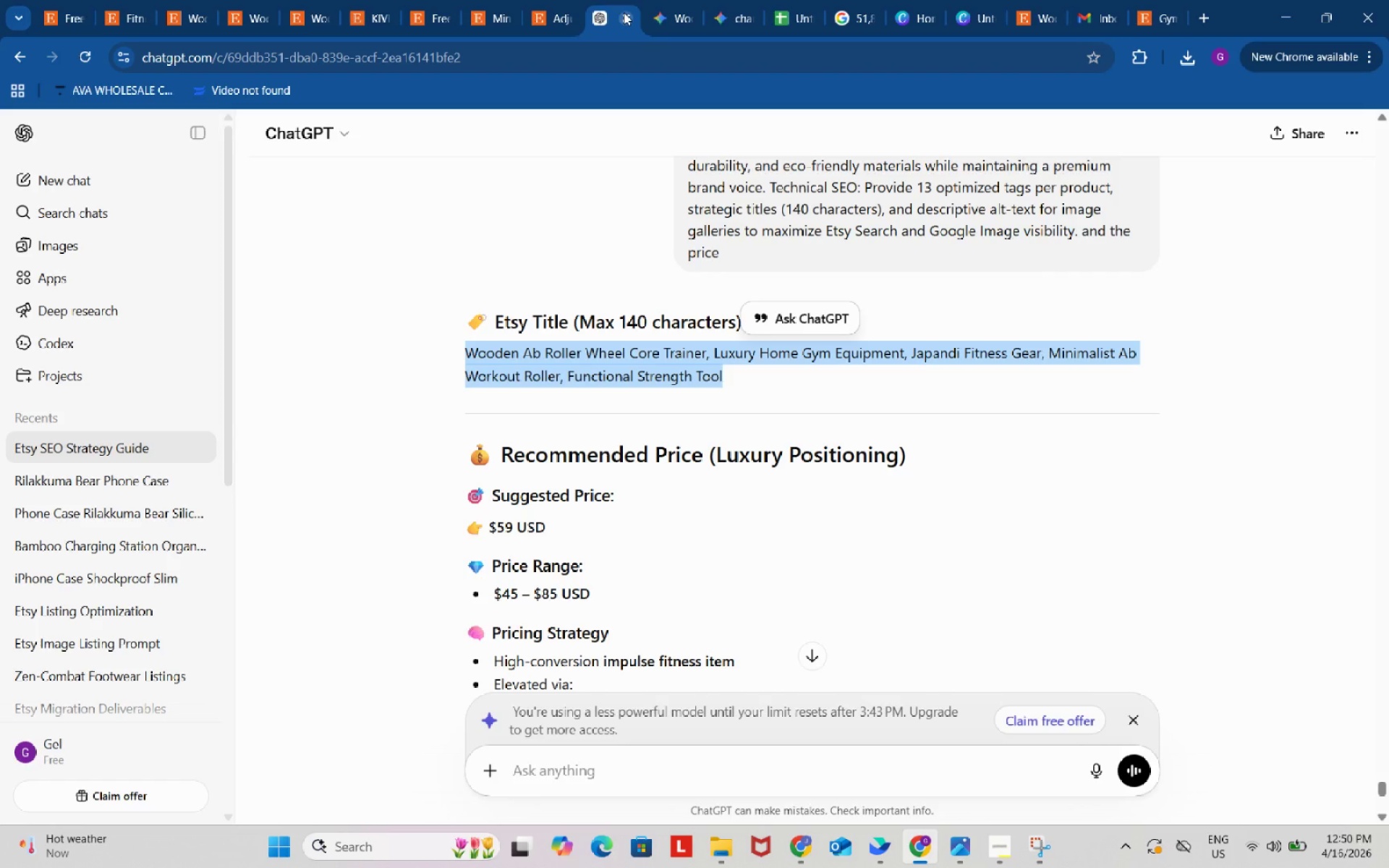 
wait(29.14)
 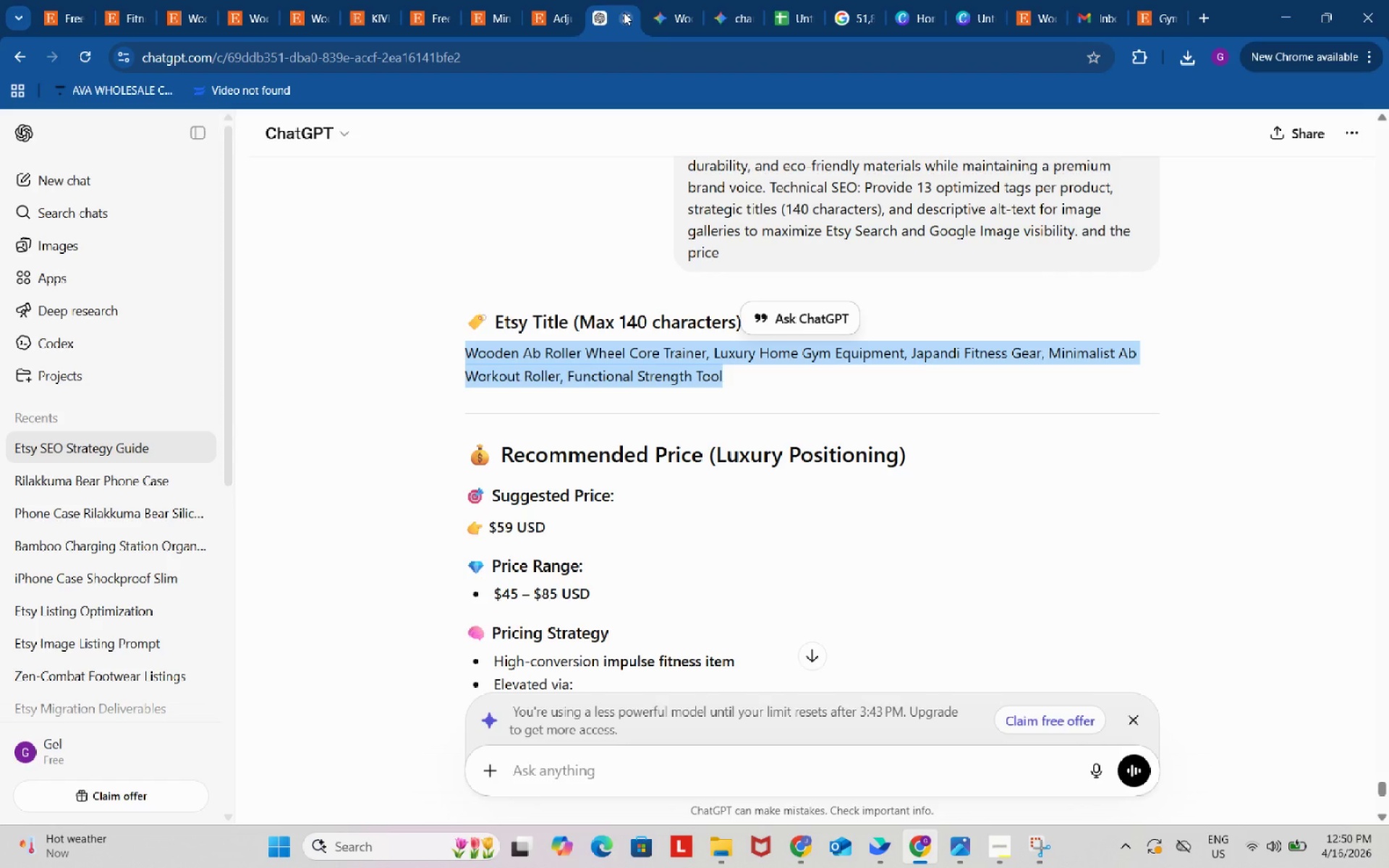 
left_click([770, 0])
 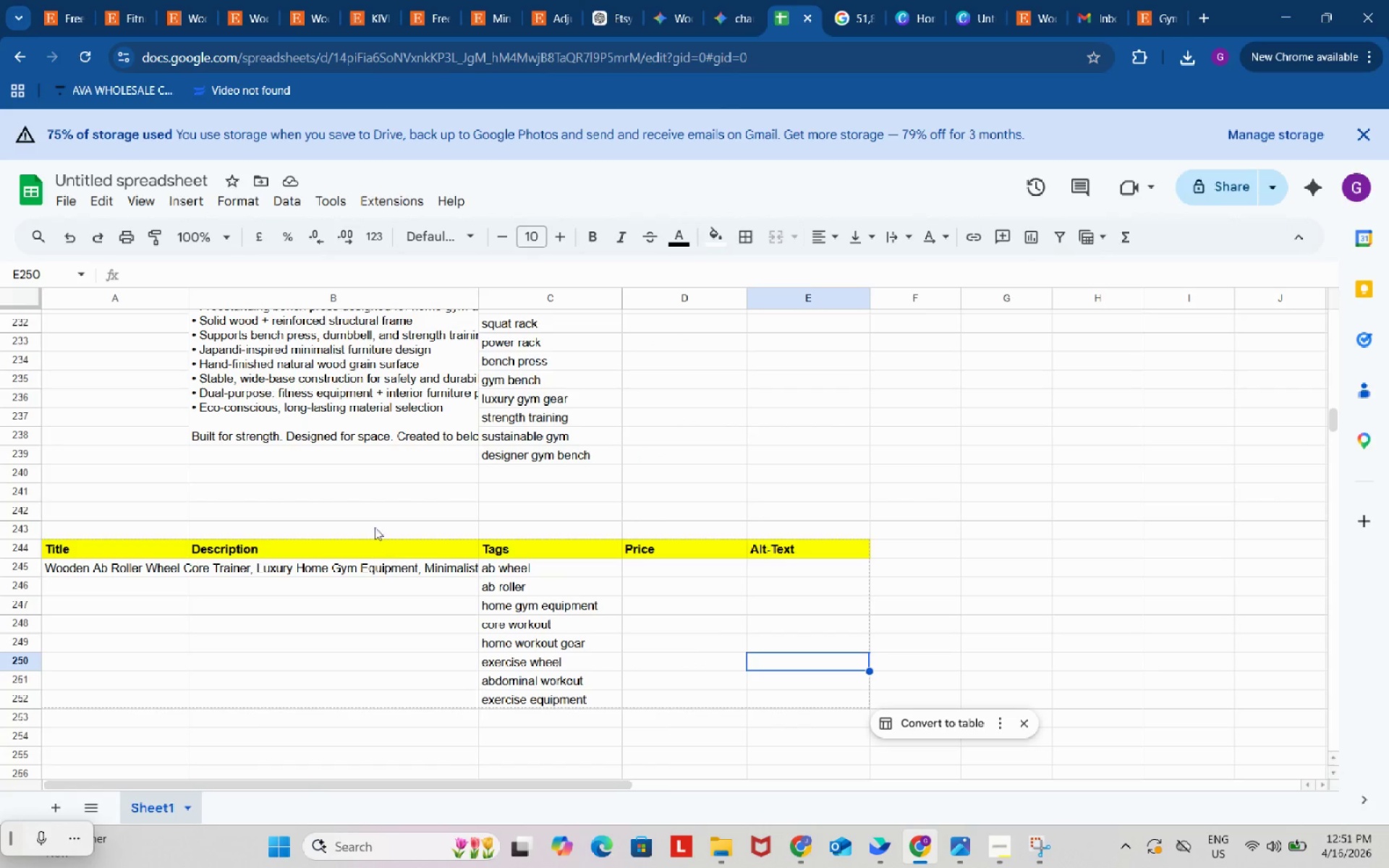 
scroll: coordinate [410, 470], scroll_direction: down, amount: 3.0
 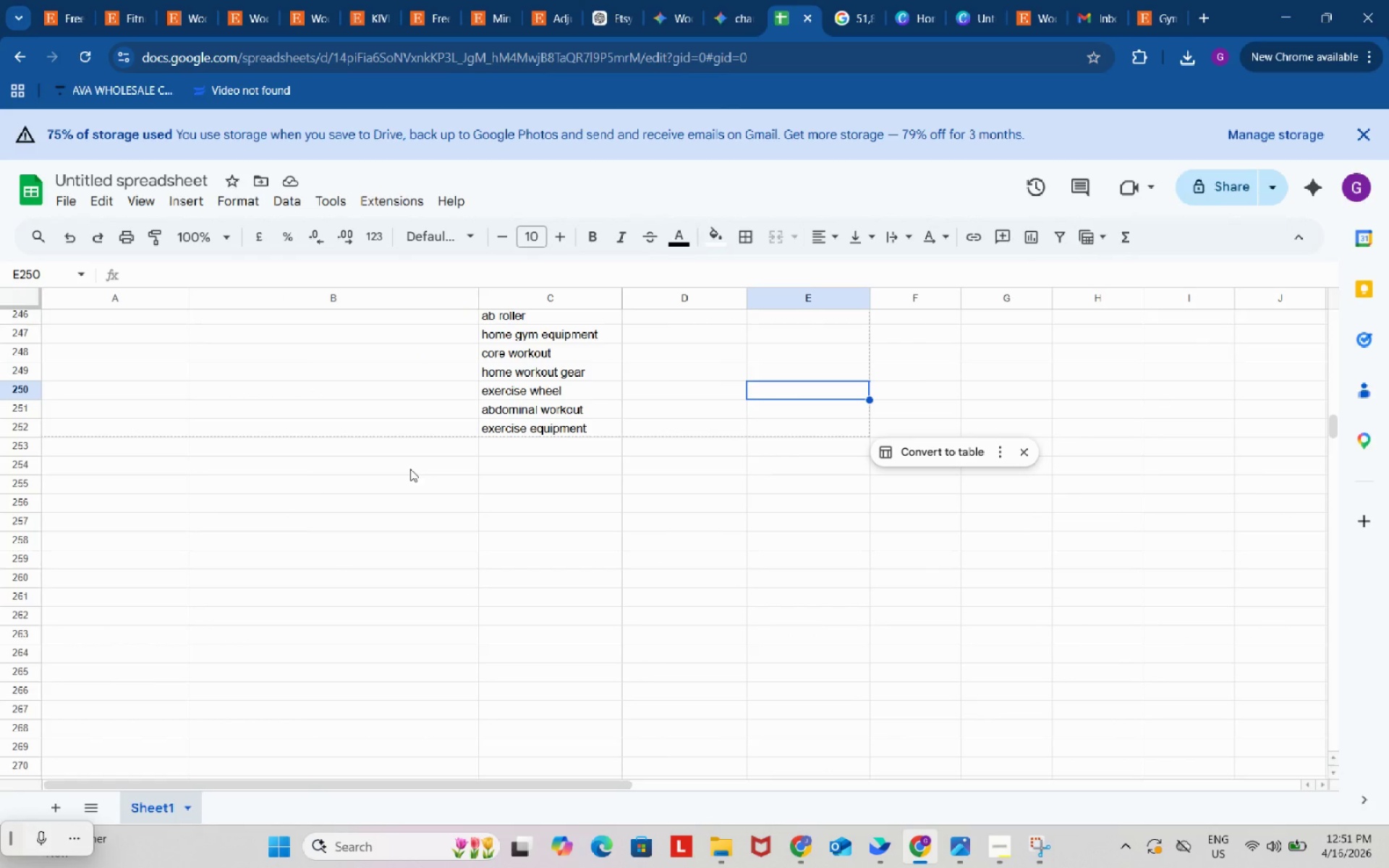 
scroll: coordinate [410, 468], scroll_direction: up, amount: 2.0
 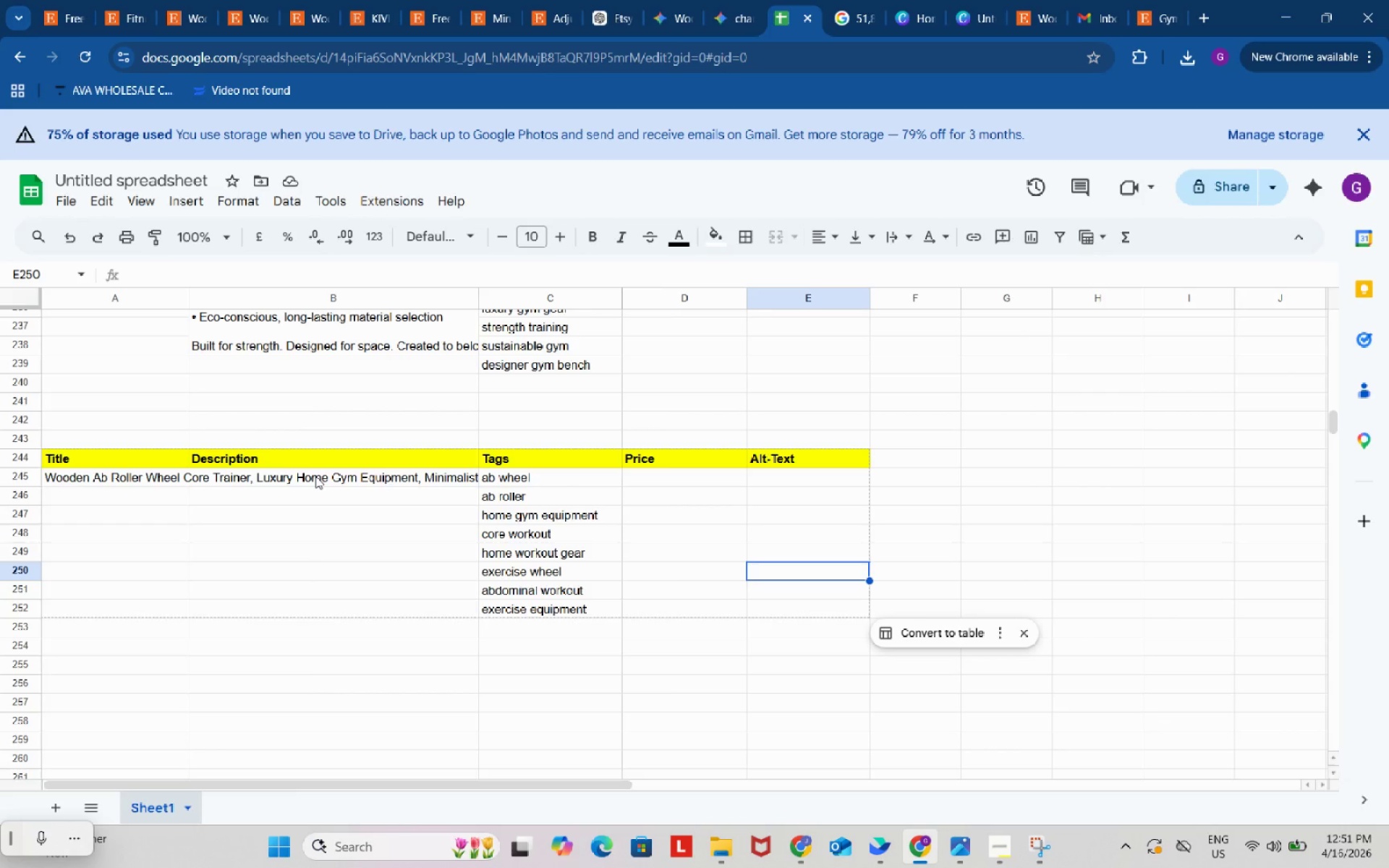 
left_click_drag(start_coordinate=[315, 475], to_coordinate=[318, 639])
 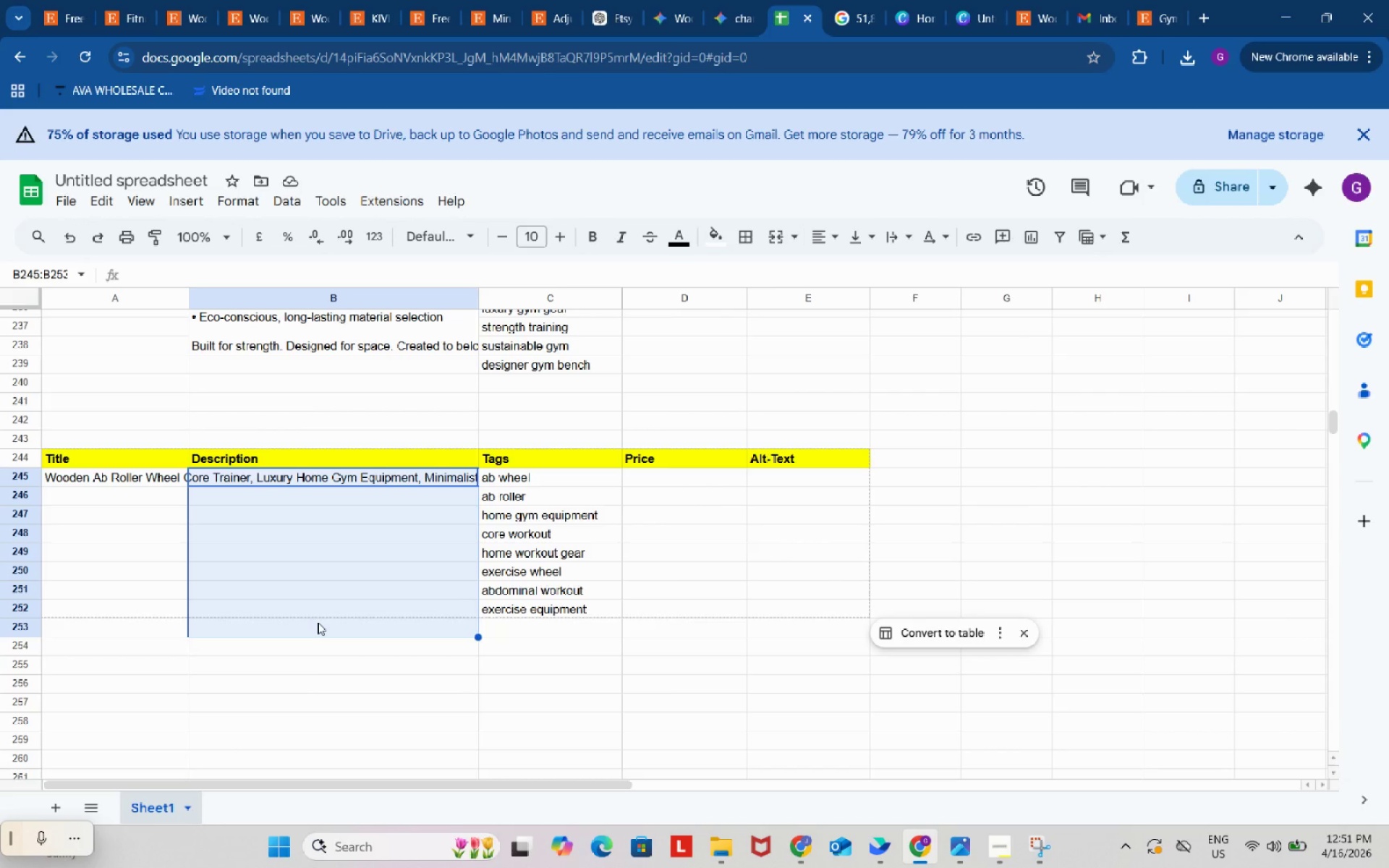 
wait(15.62)
 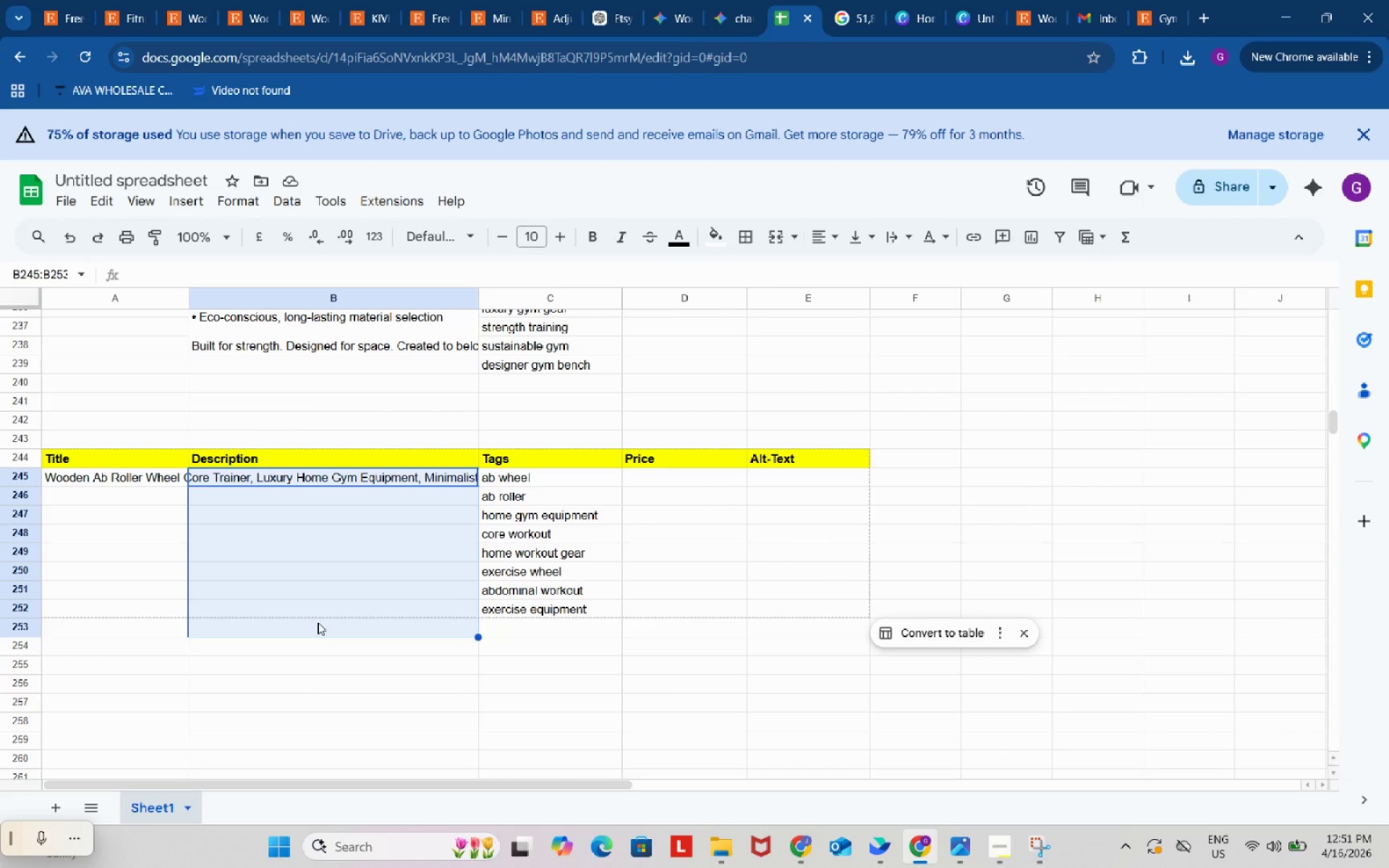 
left_click([357, 579])
 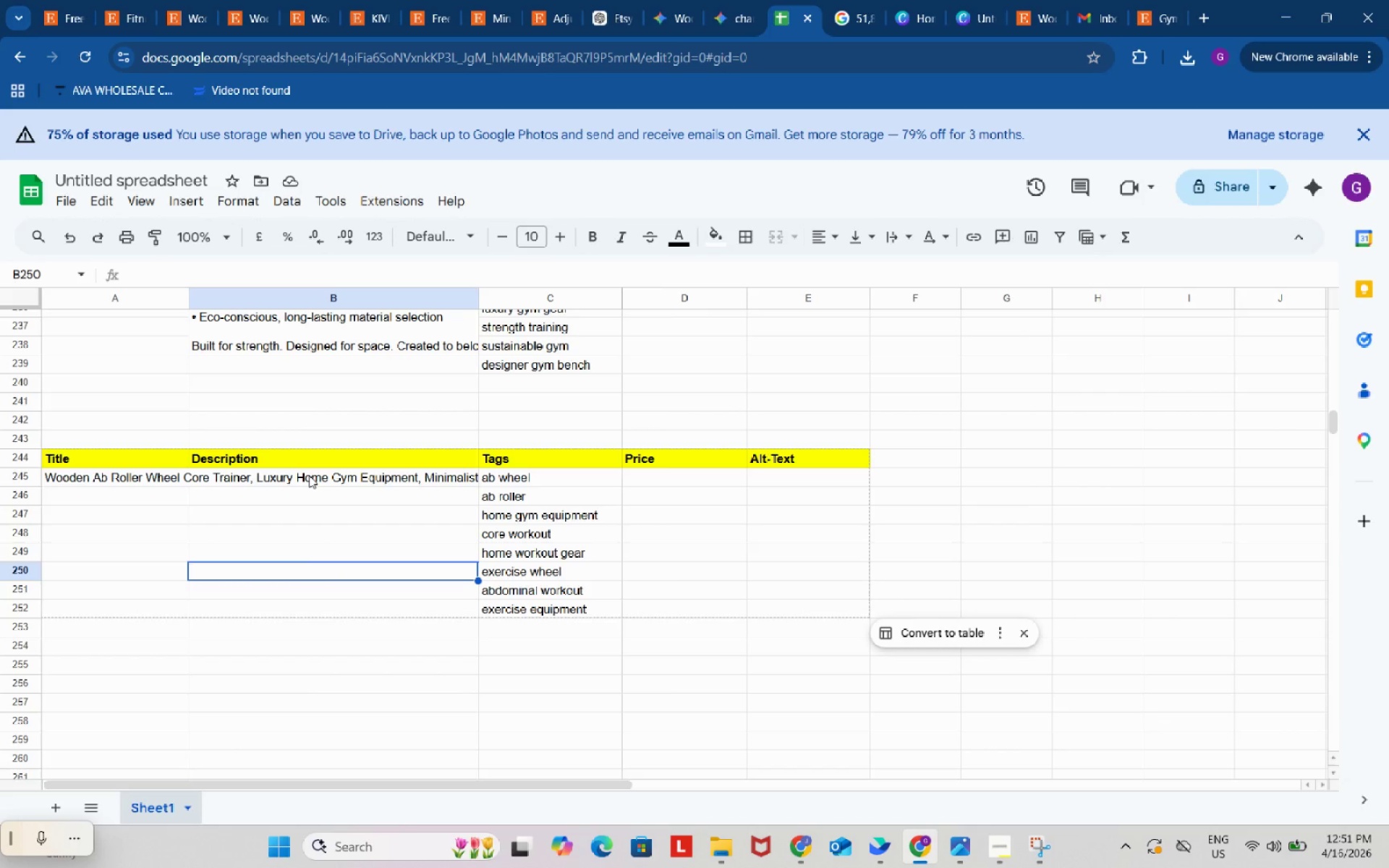 
wait(11.45)
 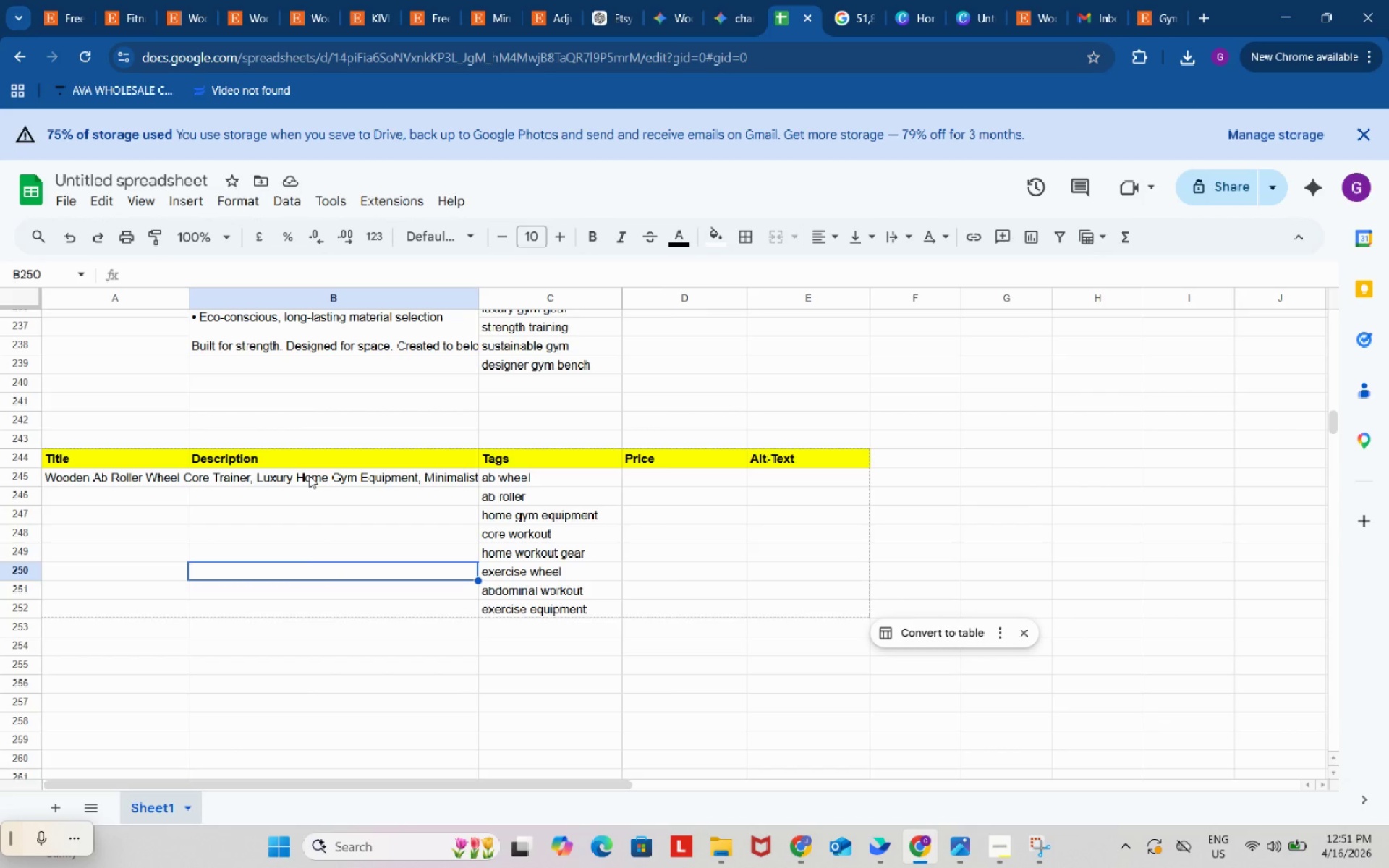 
left_click_drag(start_coordinate=[312, 477], to_coordinate=[340, 684])
 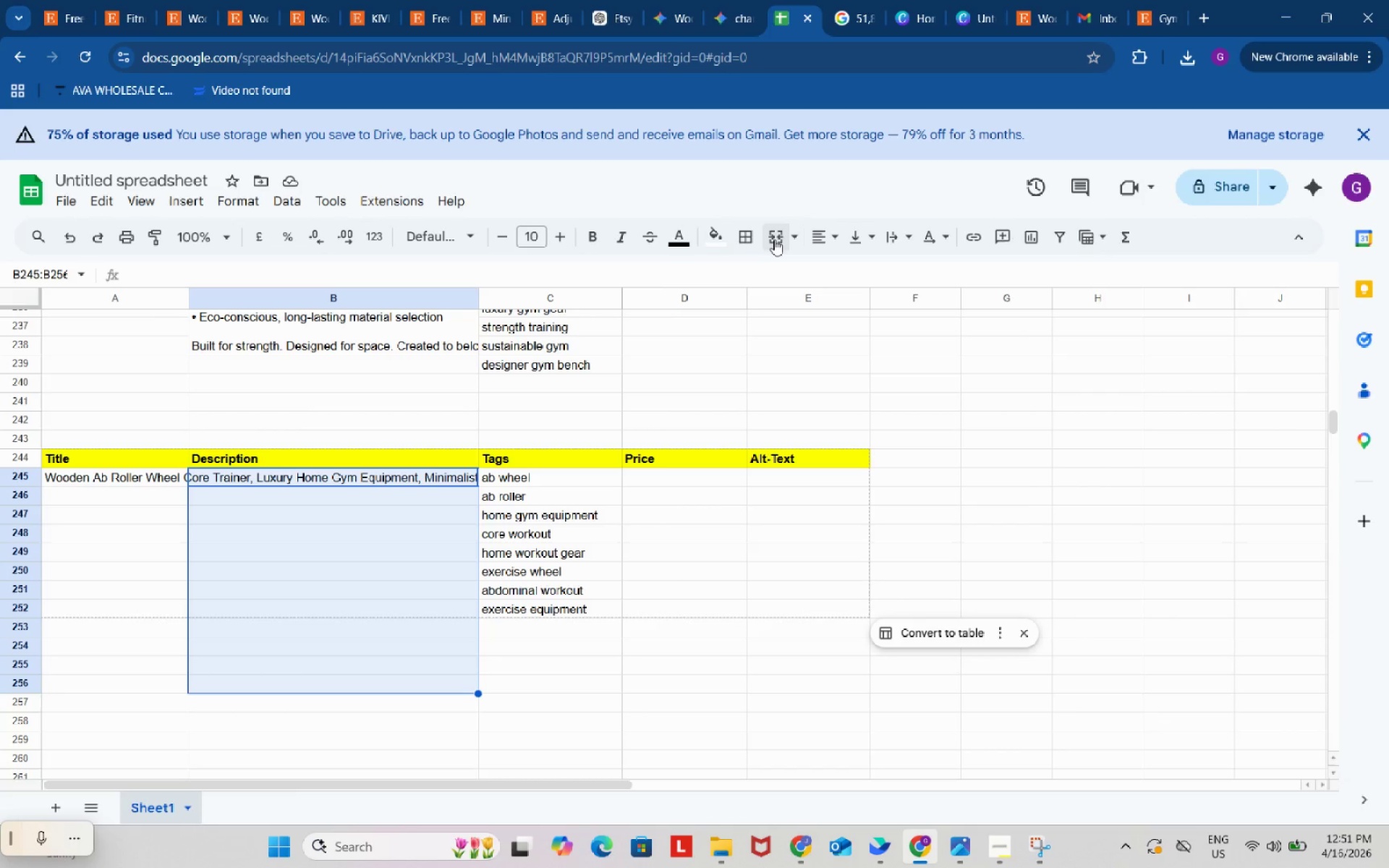 
left_click([776, 238])
 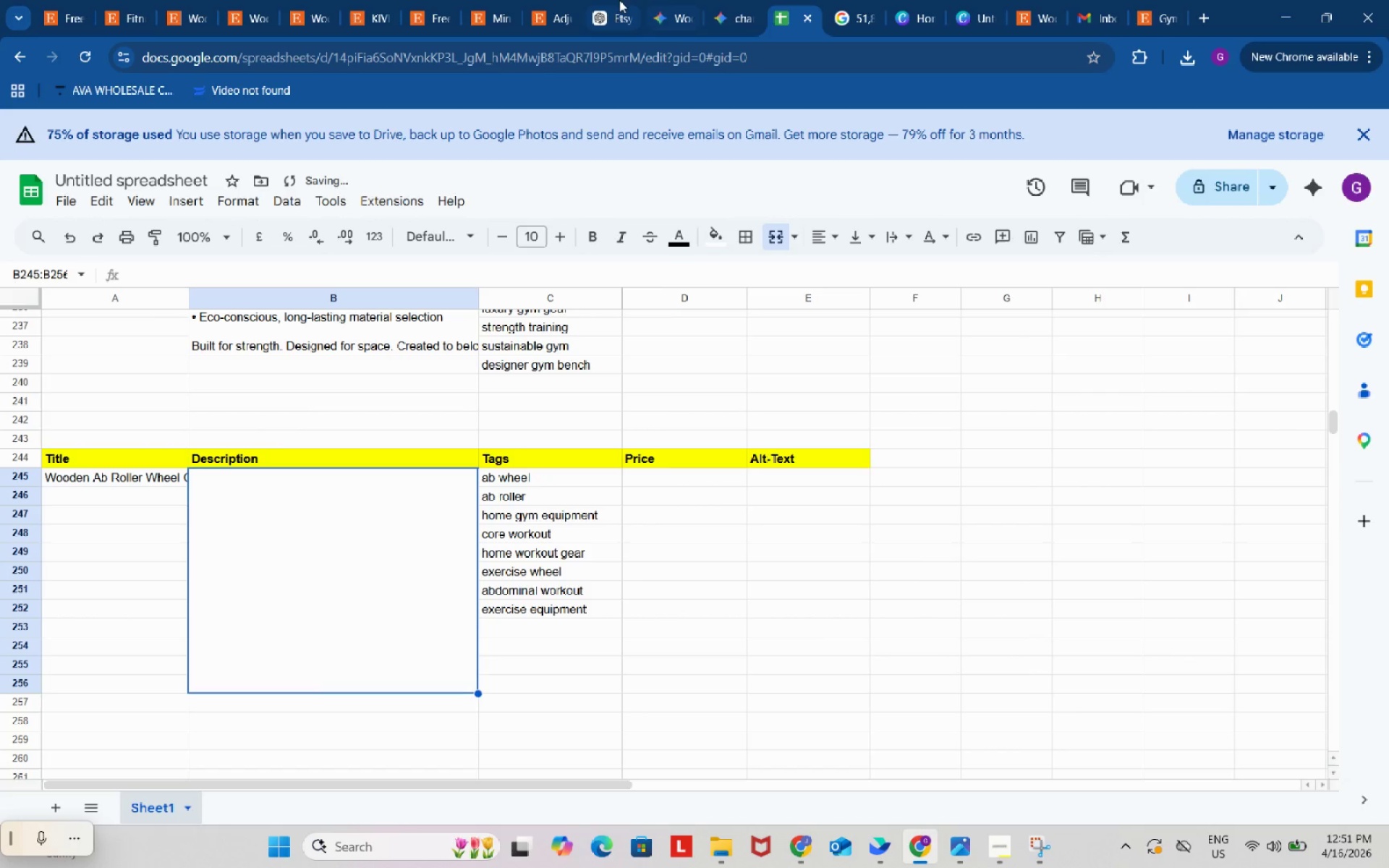 
left_click([608, 0])
 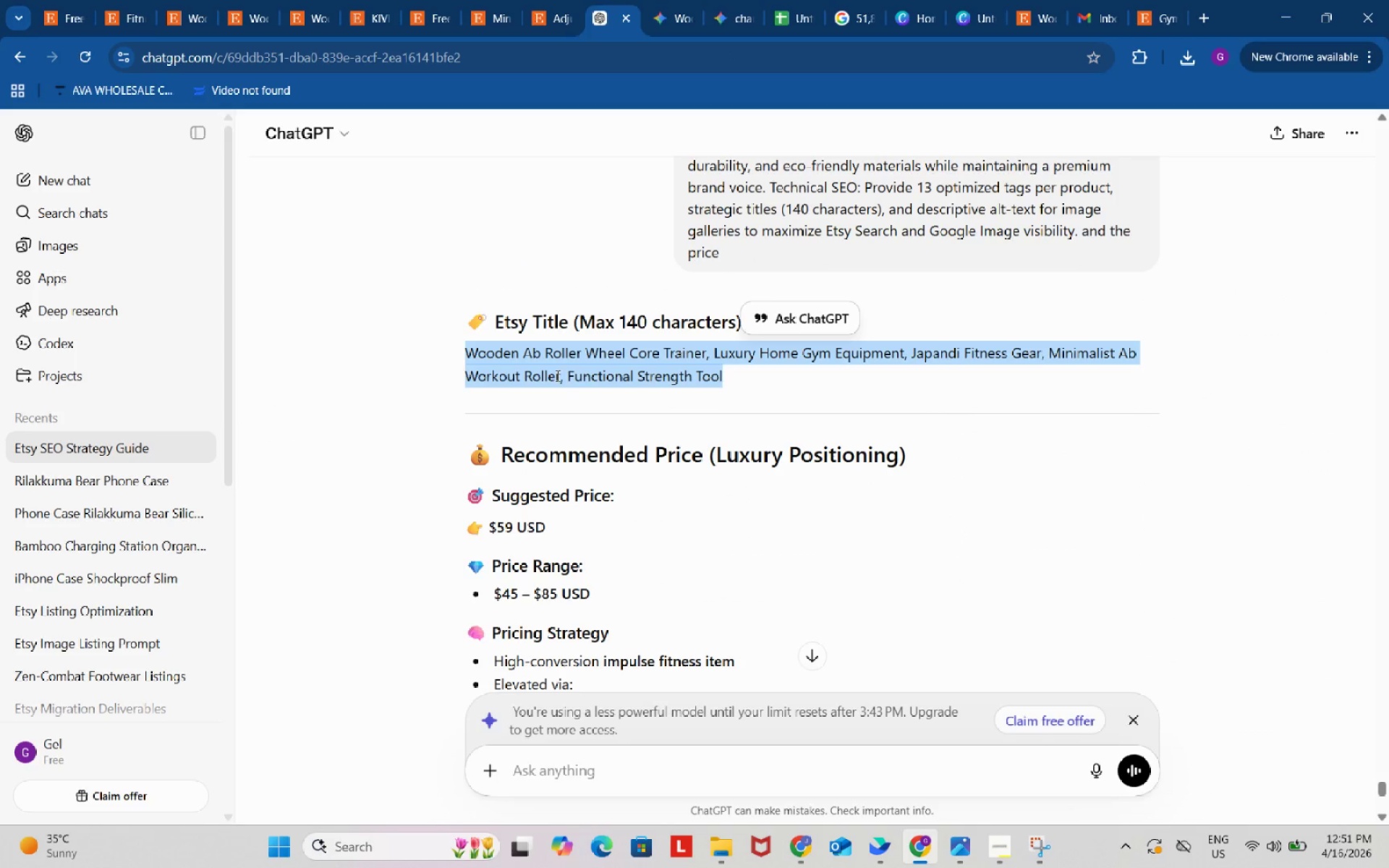 
scroll: coordinate [561, 407], scroll_direction: down, amount: 6.0
 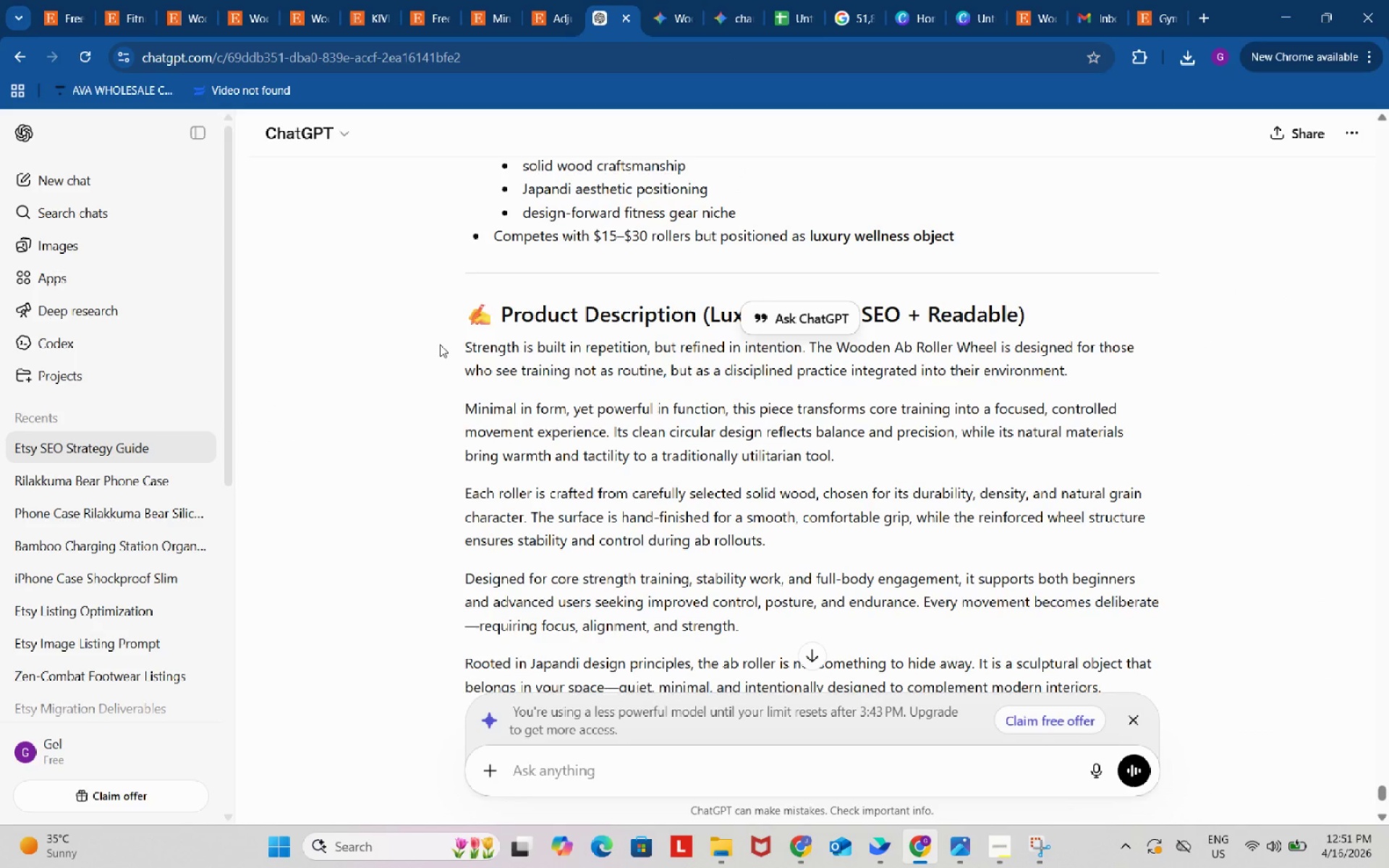 
left_click_drag(start_coordinate=[441, 345], to_coordinate=[905, 517])
 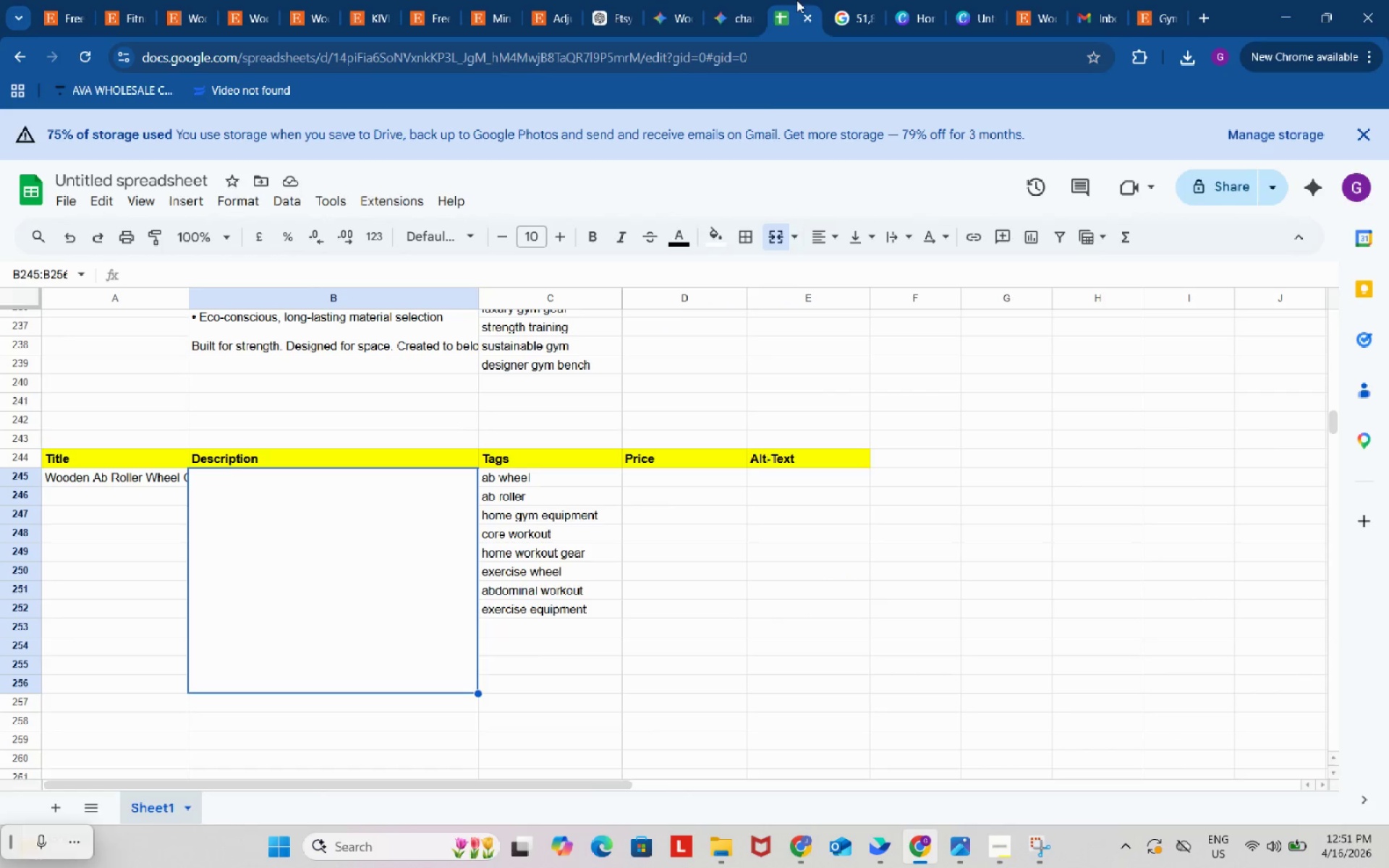 
scroll: coordinate [547, 555], scroll_direction: down, amount: 6.0
 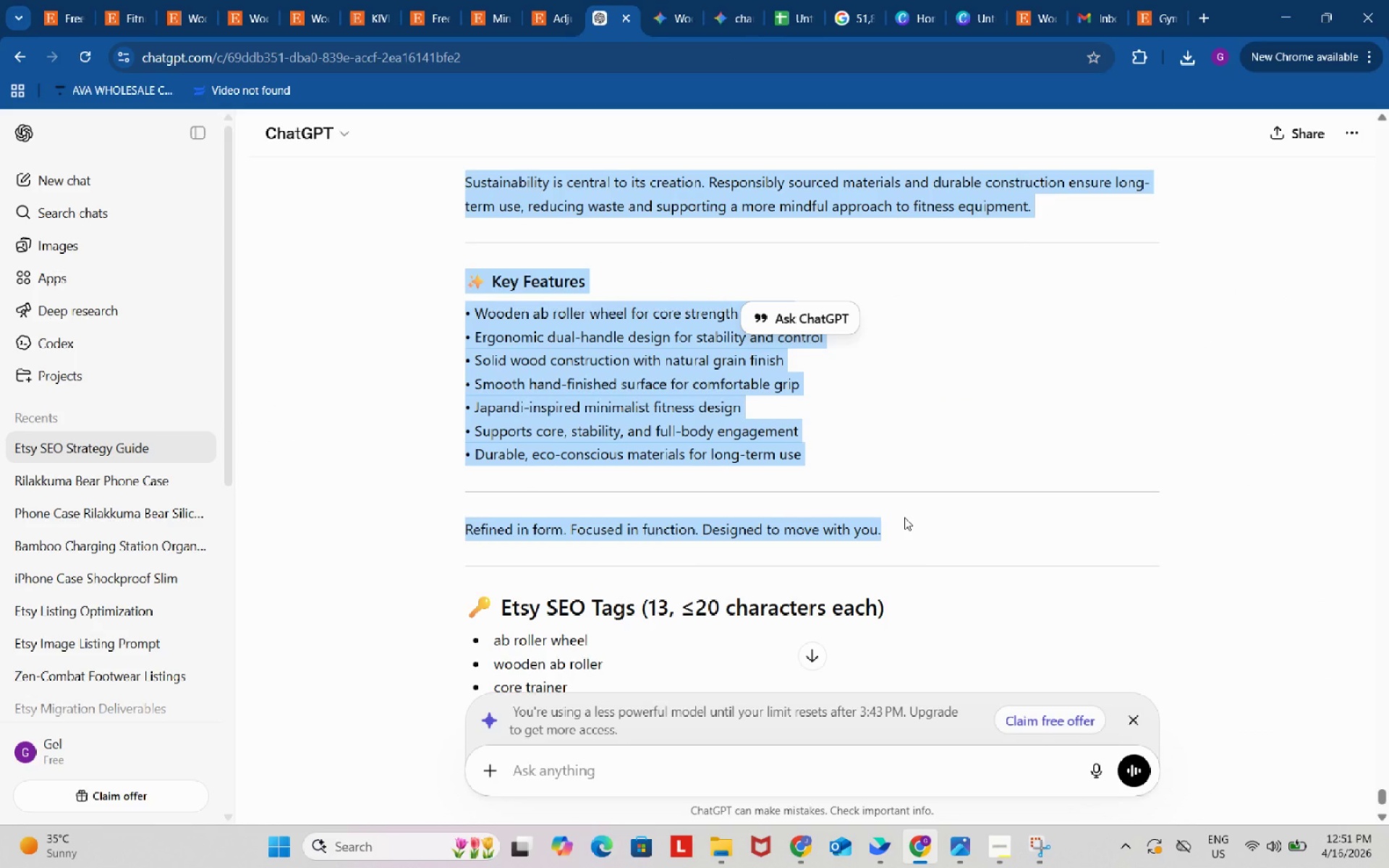 
key(Control+ControlLeft)
 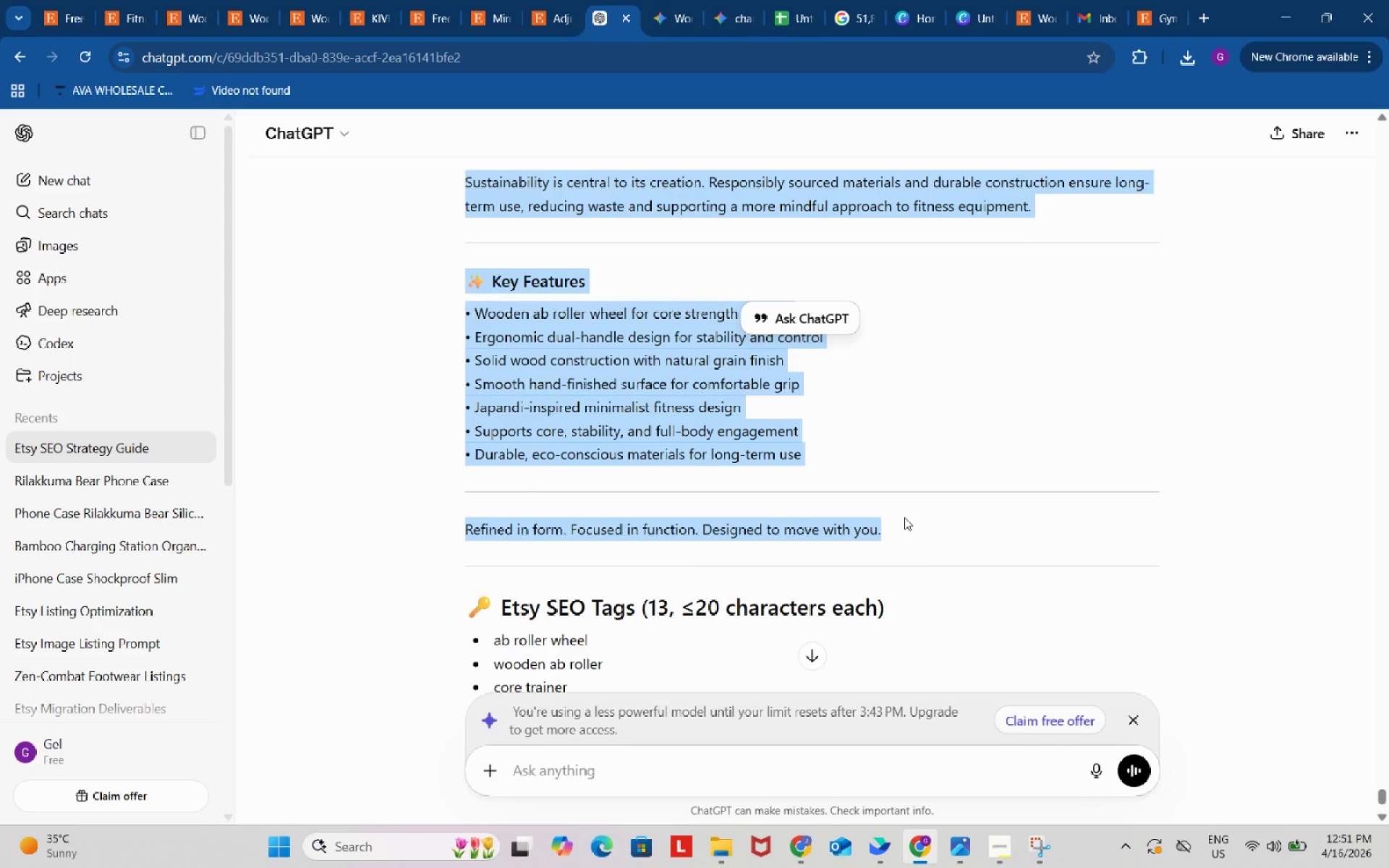 
key(Control+C)
 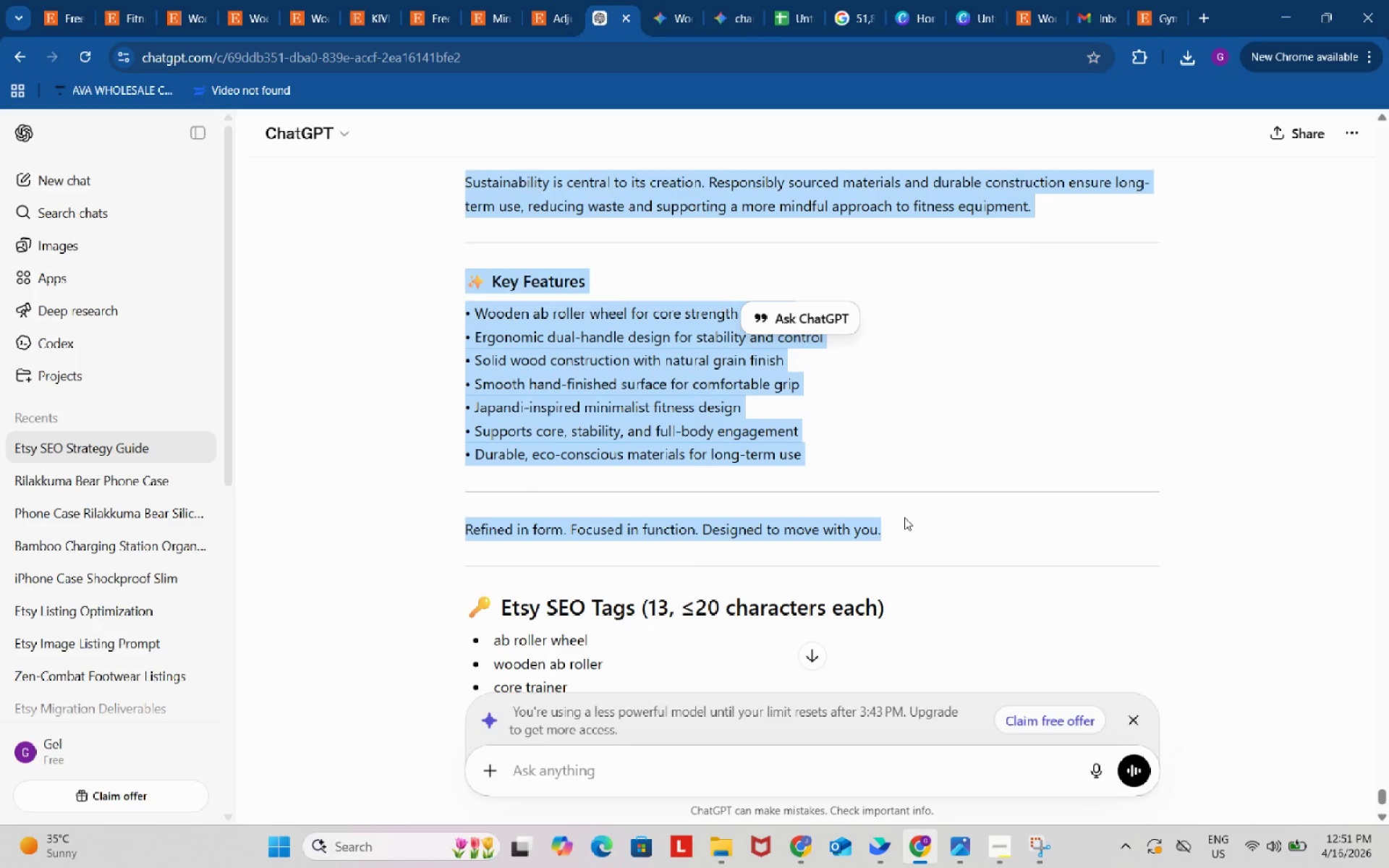 
key(Control+ControlLeft)
 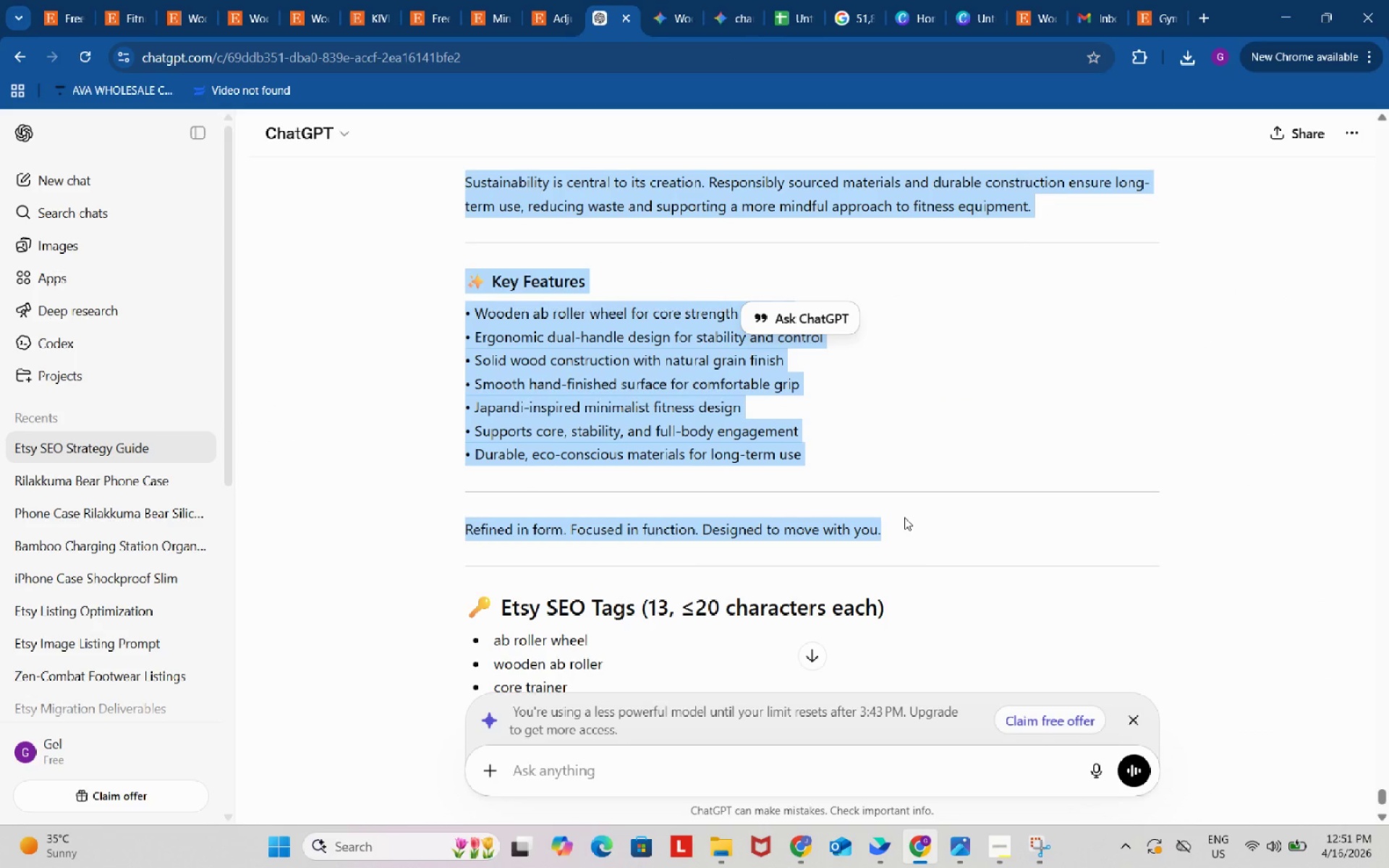 
key(Control+C)
 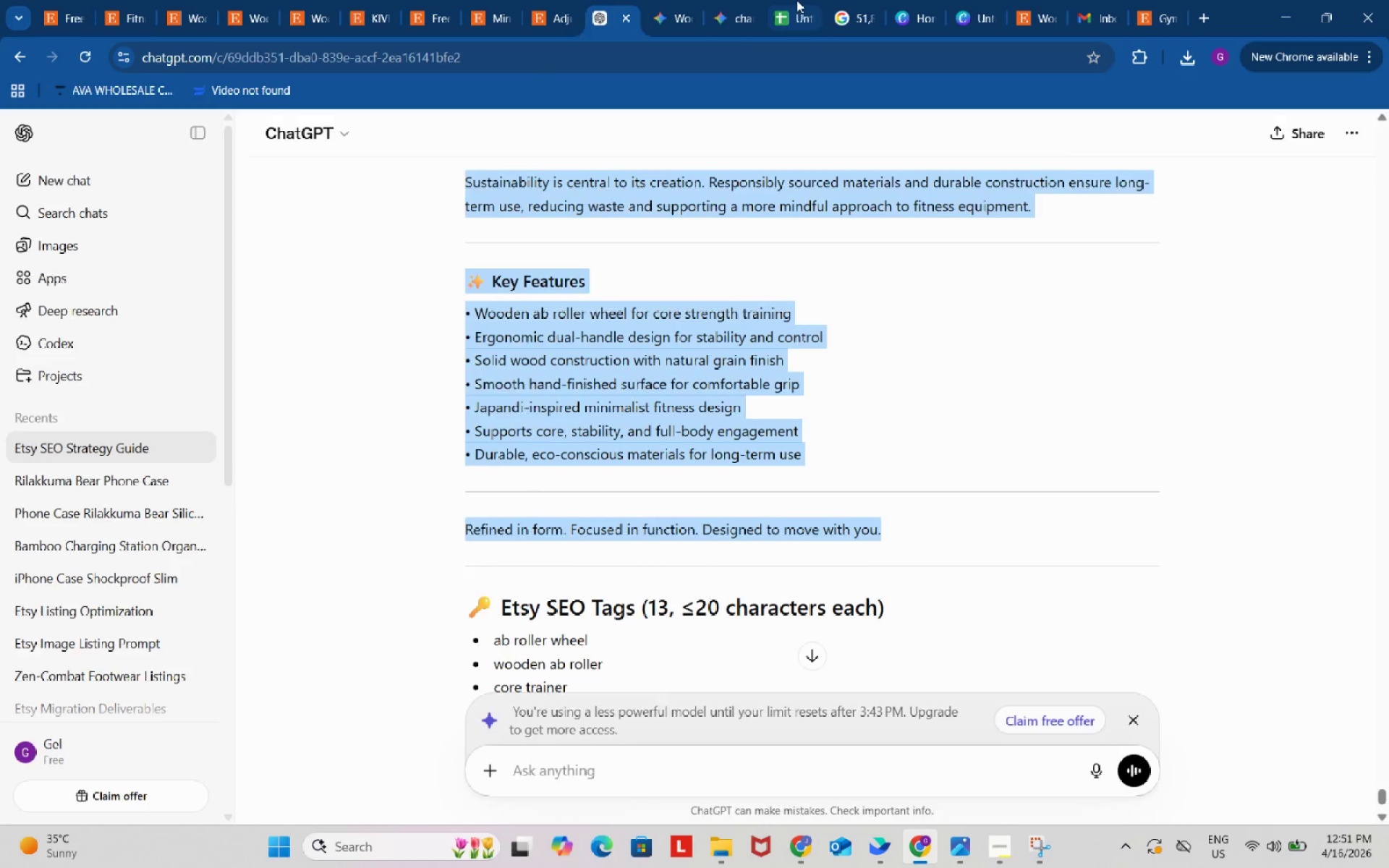 
left_click([797, 0])
 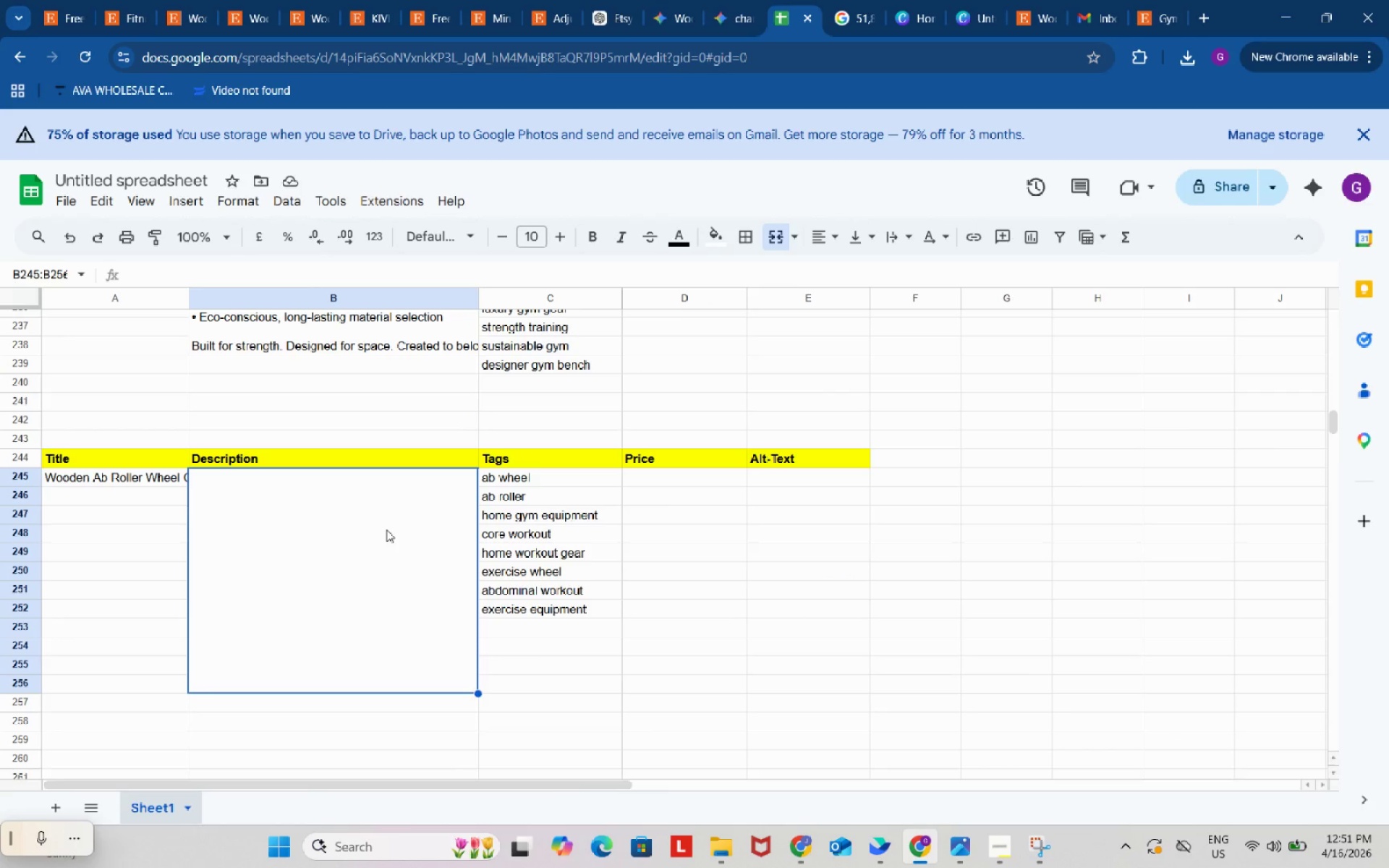 
double_click([386, 529])
 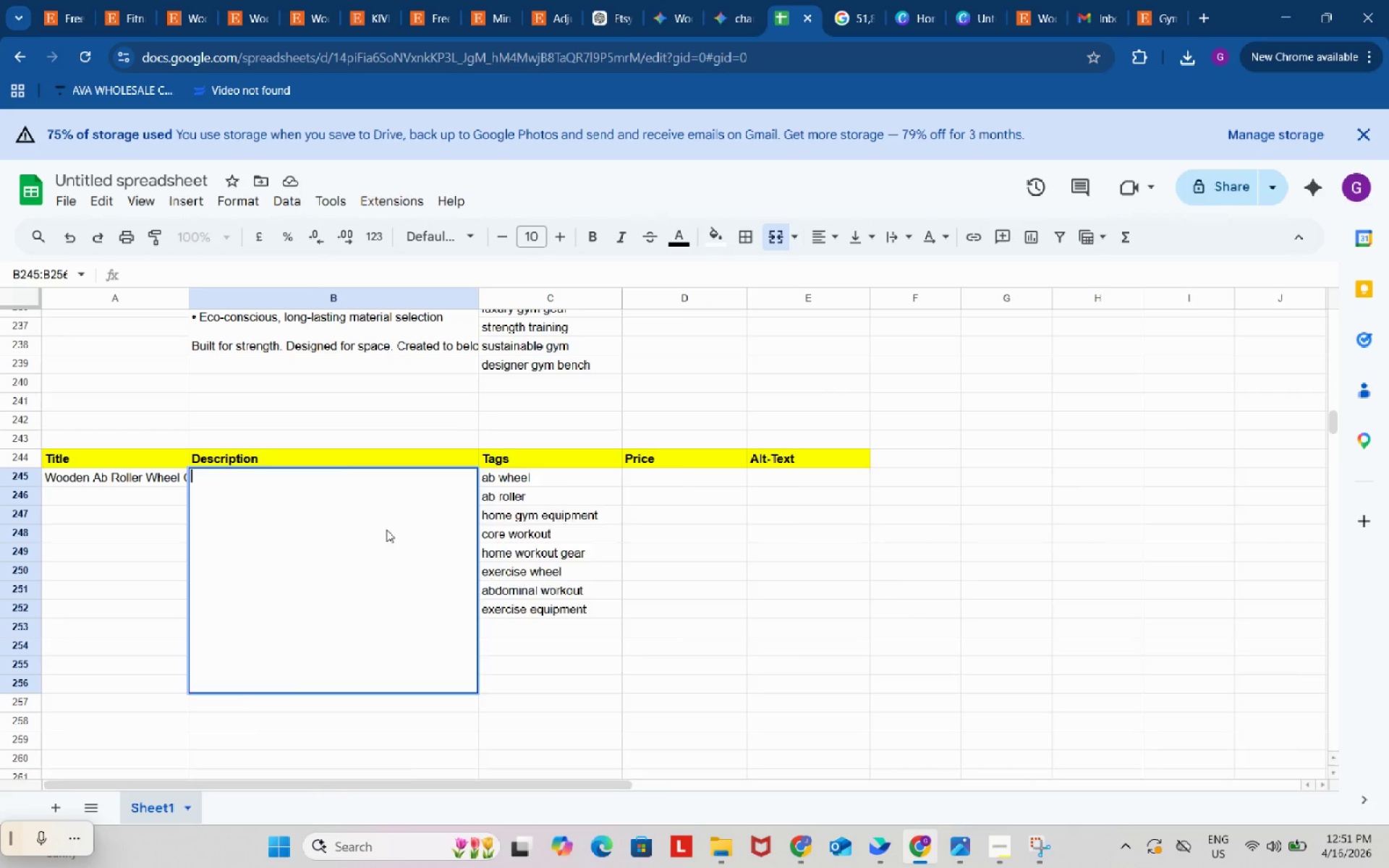 
key(Control+ControlLeft)
 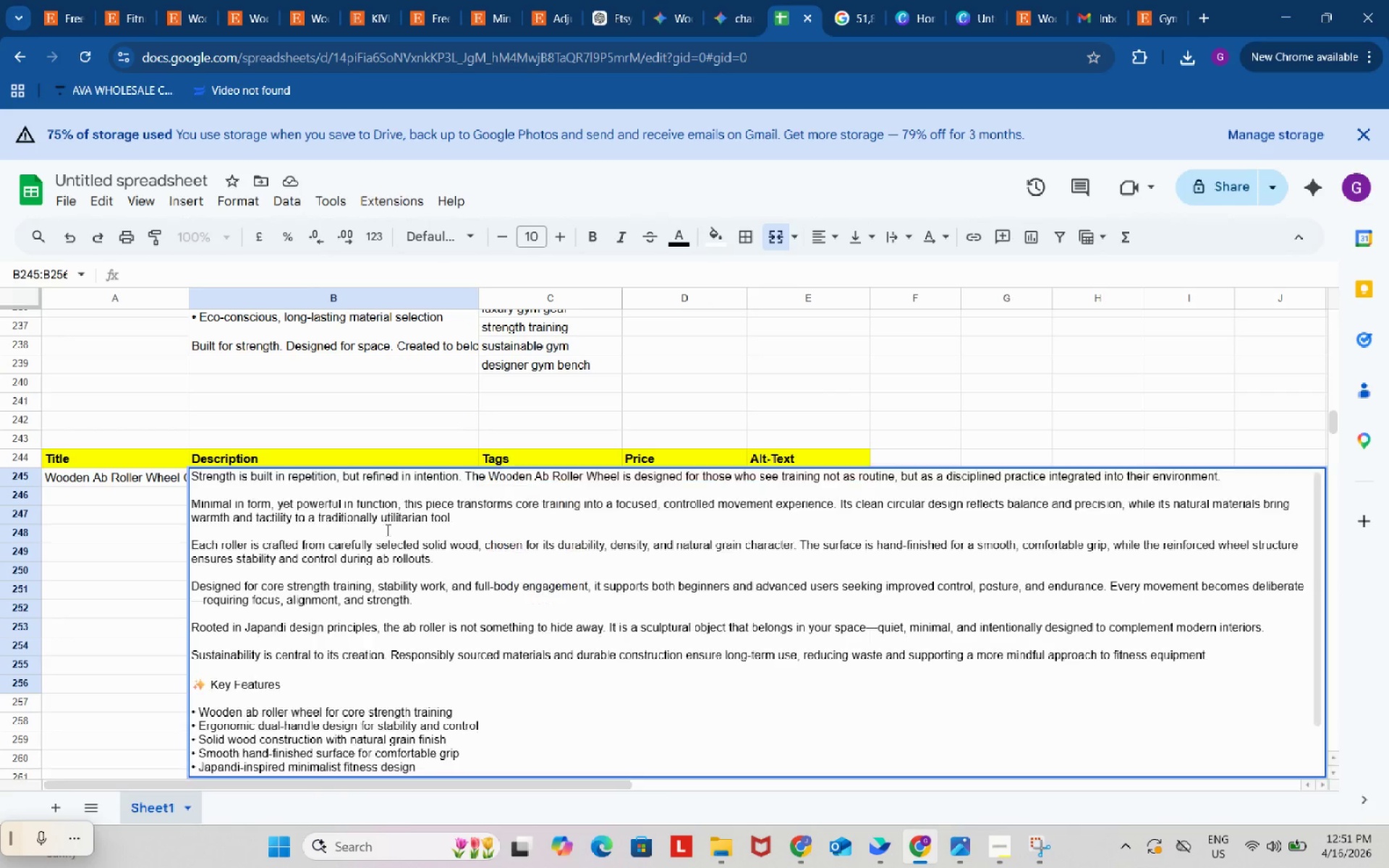 
key(Control+V)
 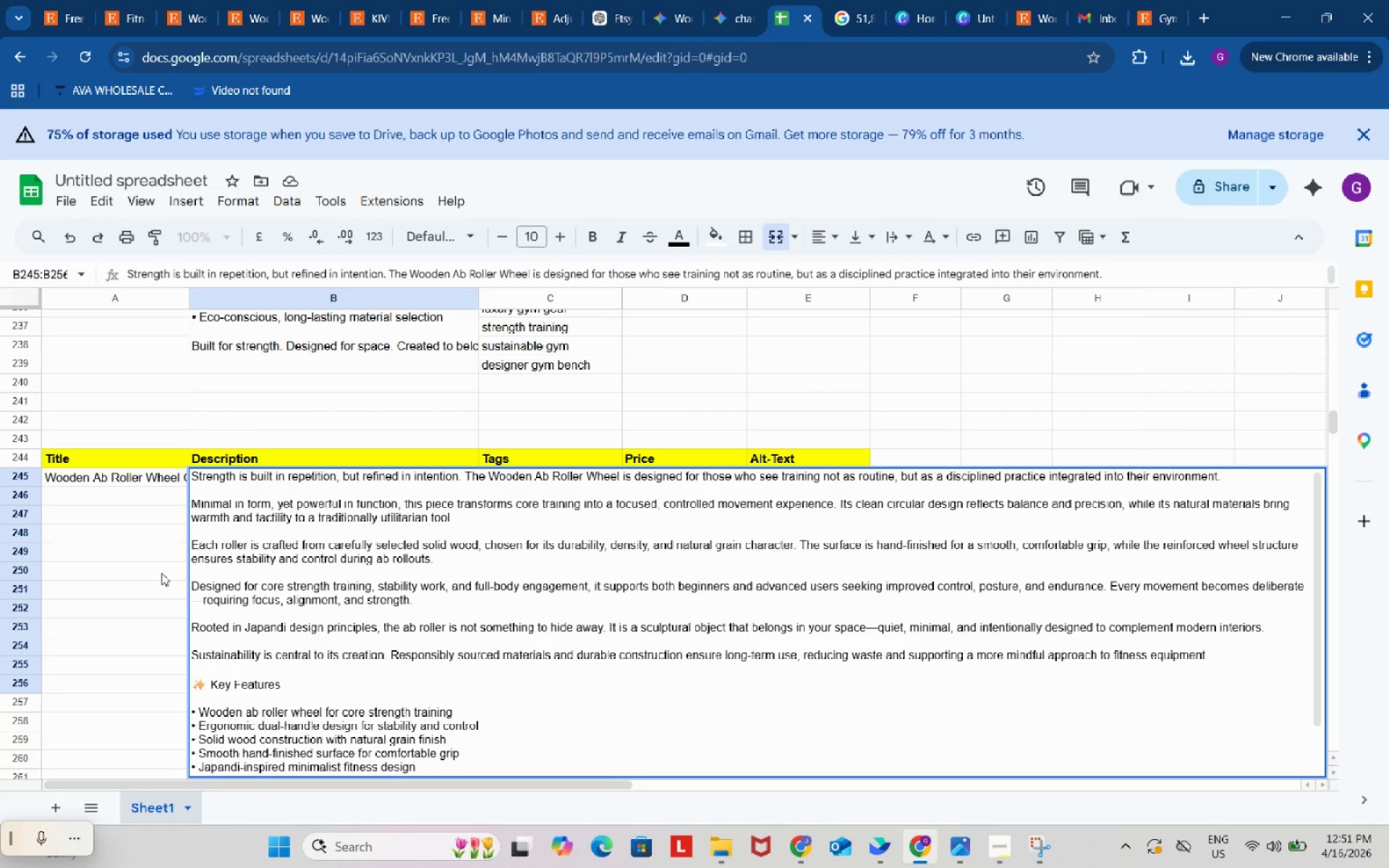 
left_click([144, 566])
 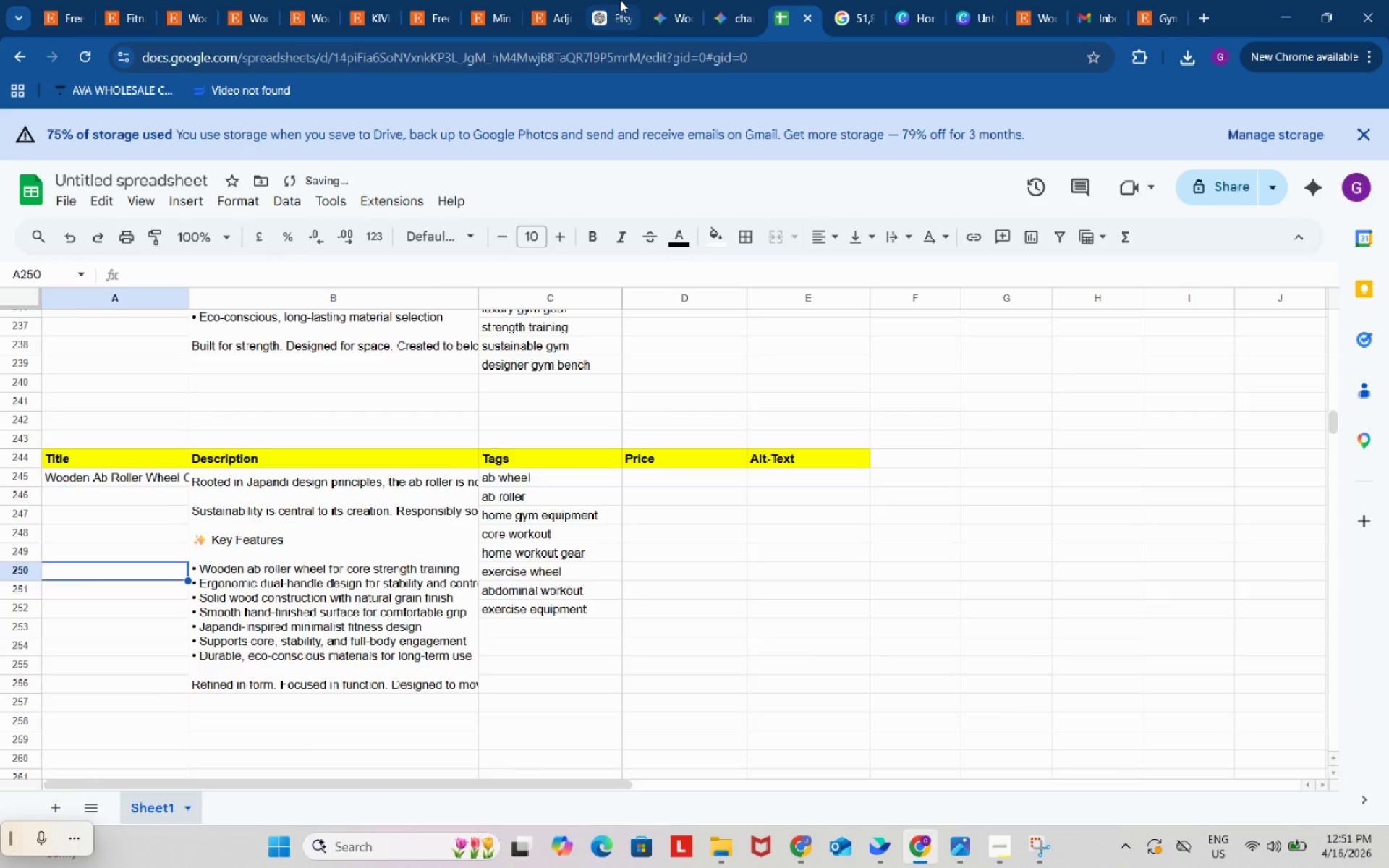 
left_click([620, 0])
 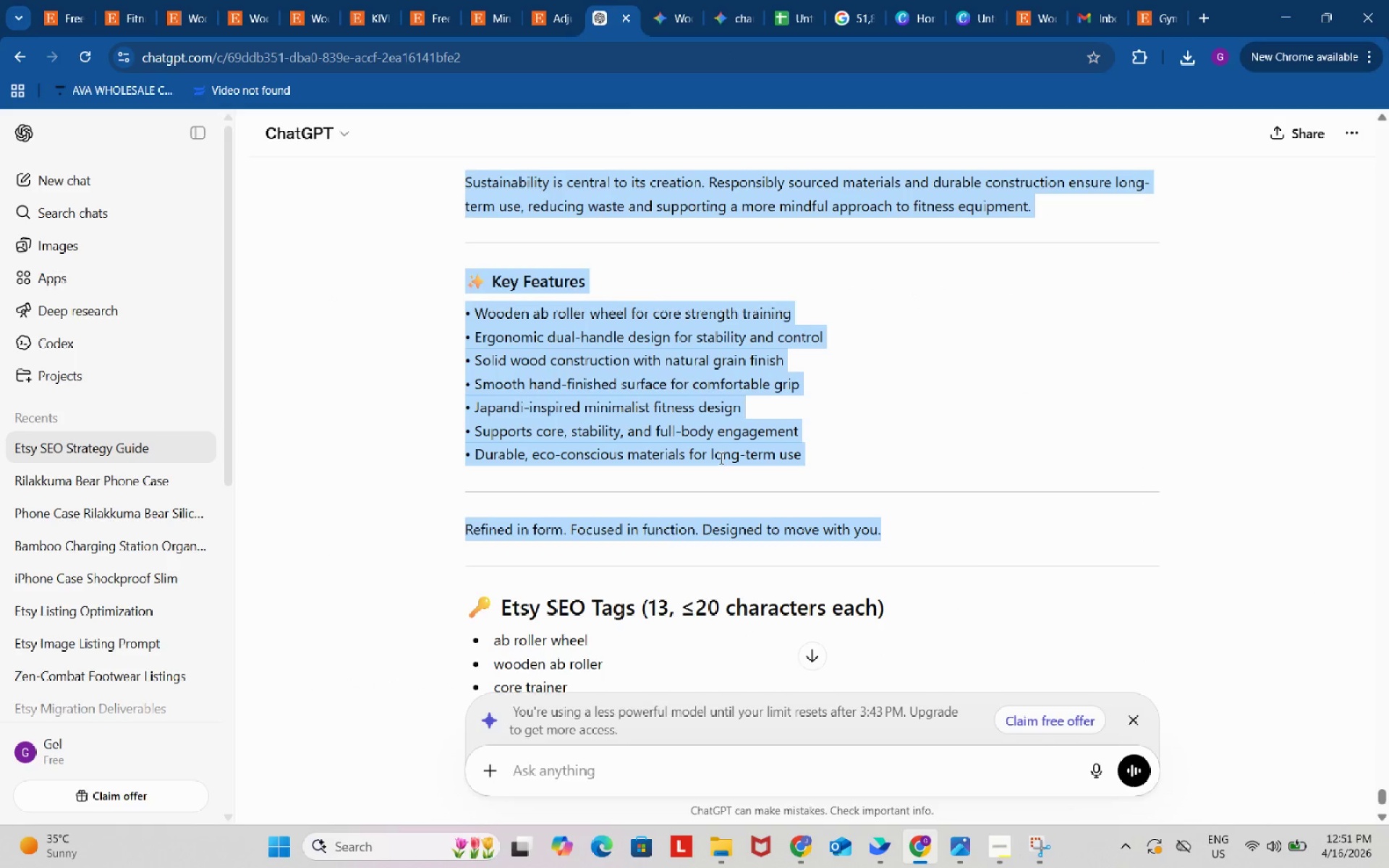 
scroll: coordinate [726, 480], scroll_direction: up, amount: 10.0
 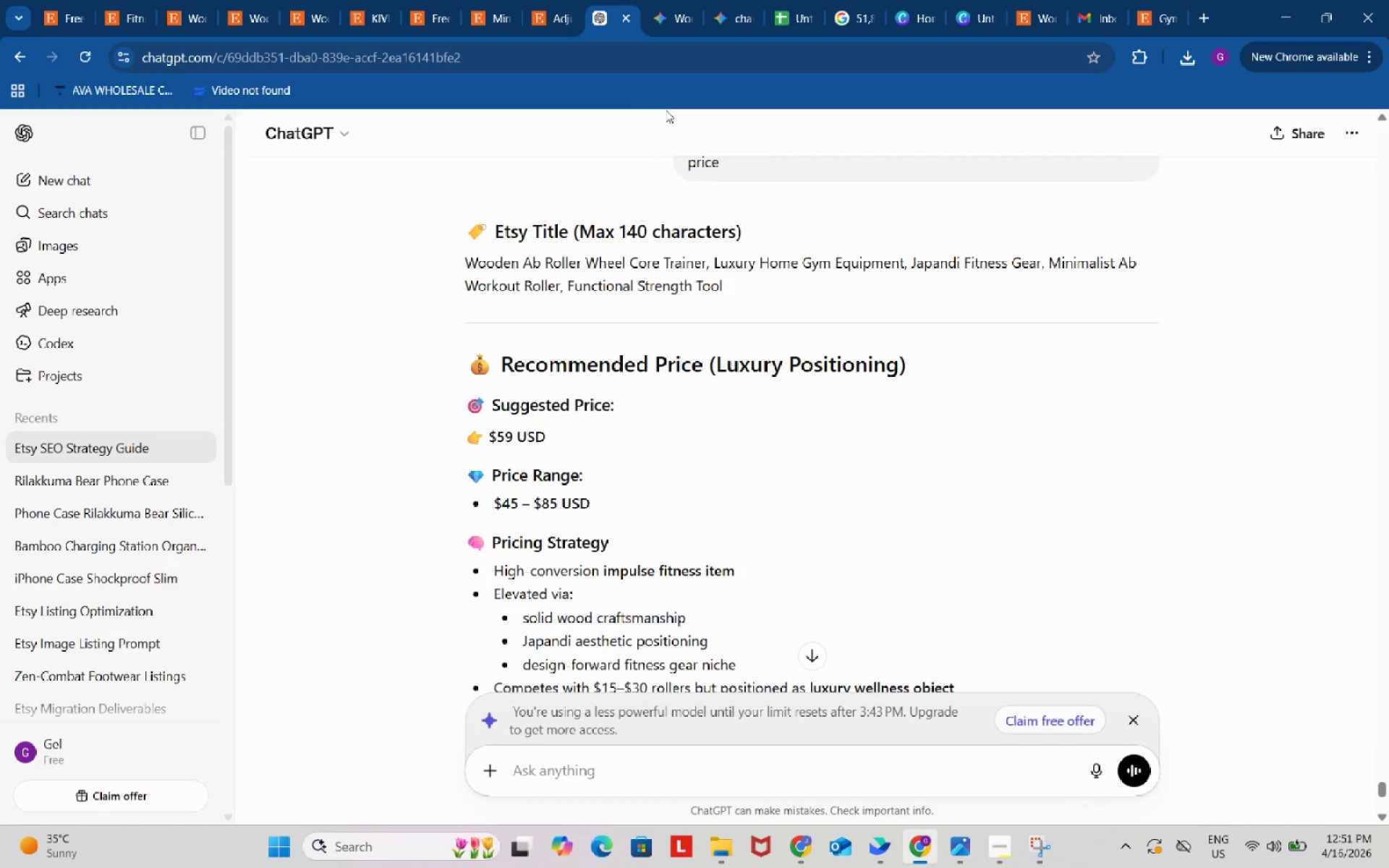 
left_click([799, 0])
 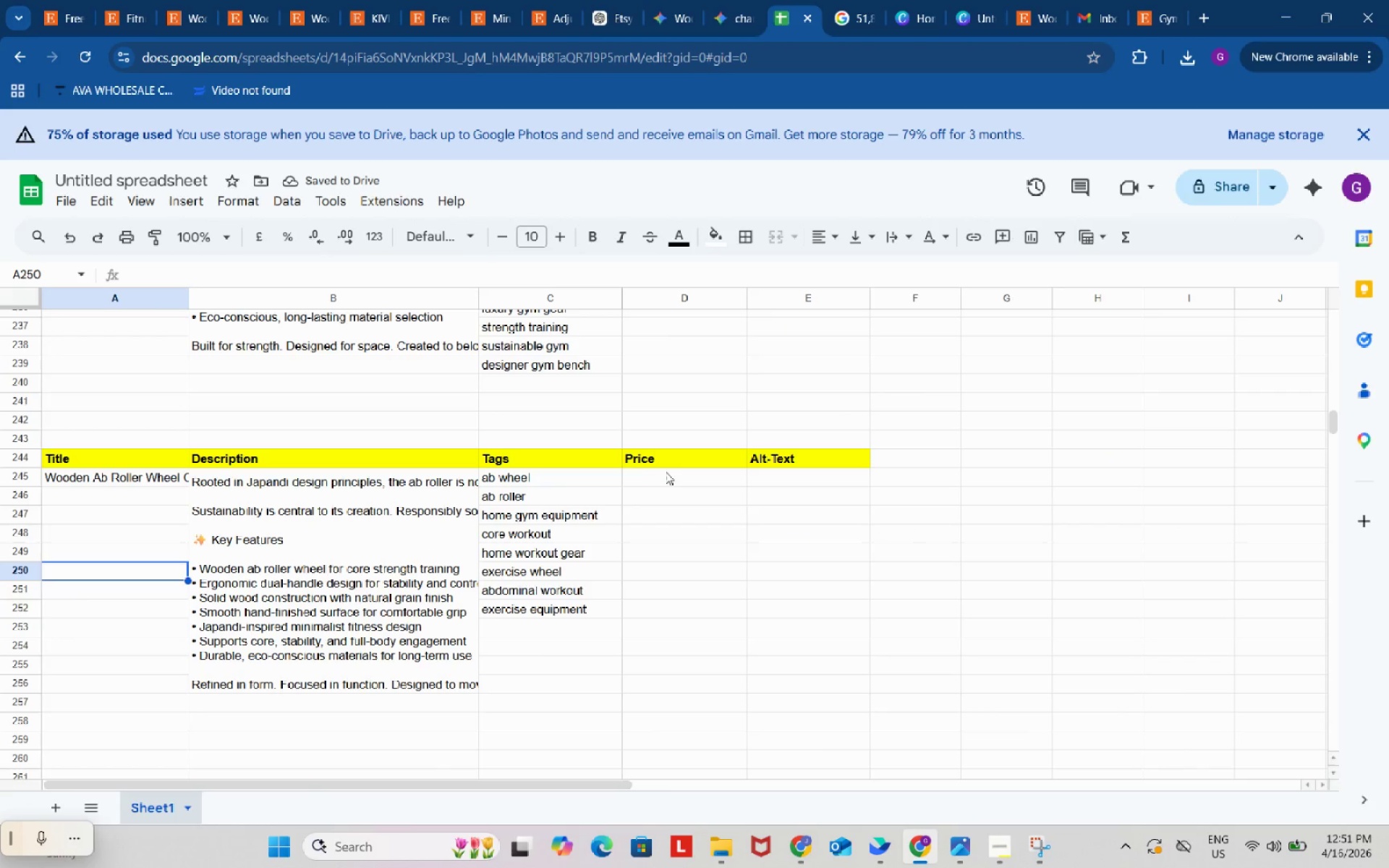 
left_click([669, 482])
 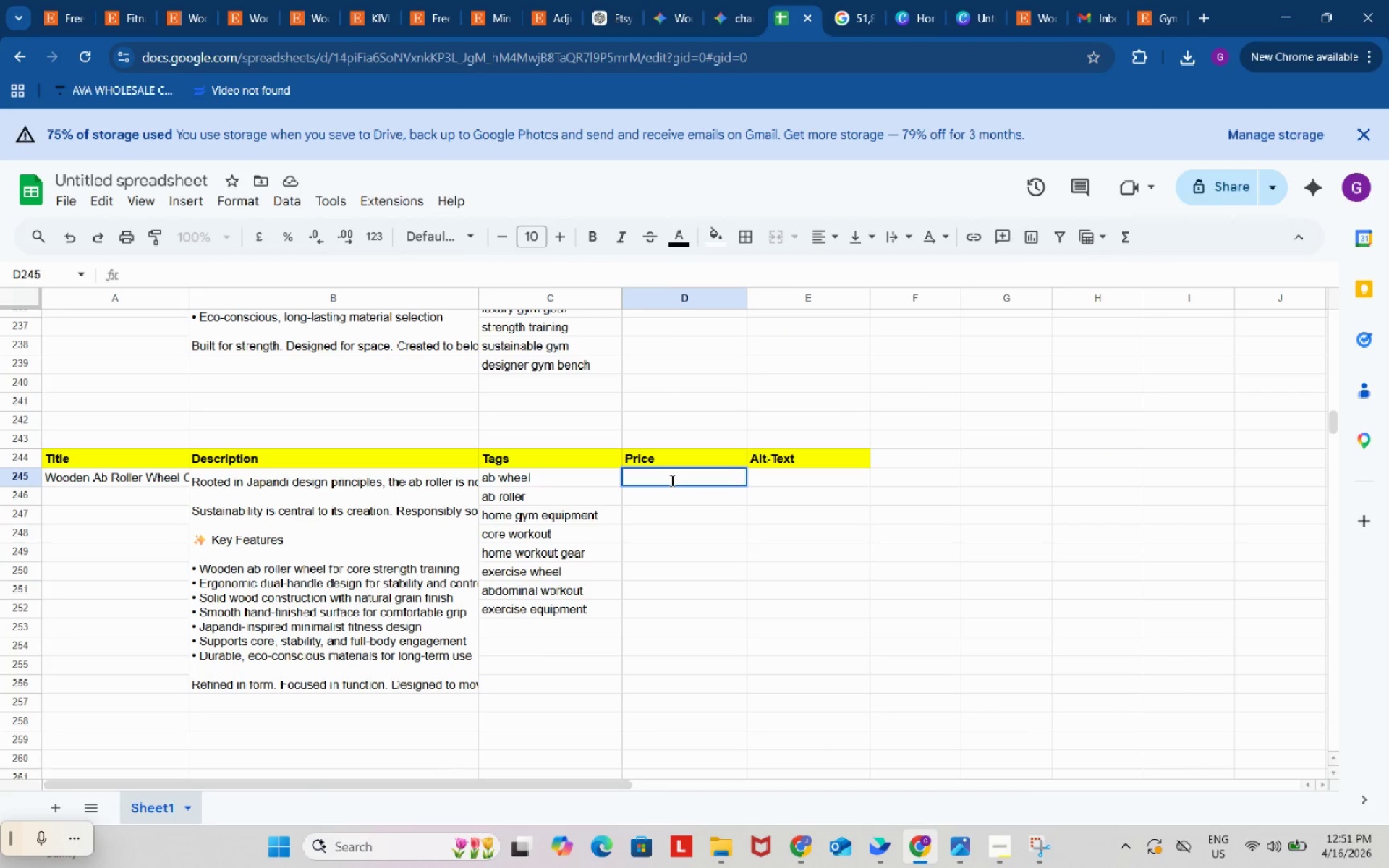 
key(Shift+ShiftRight)
 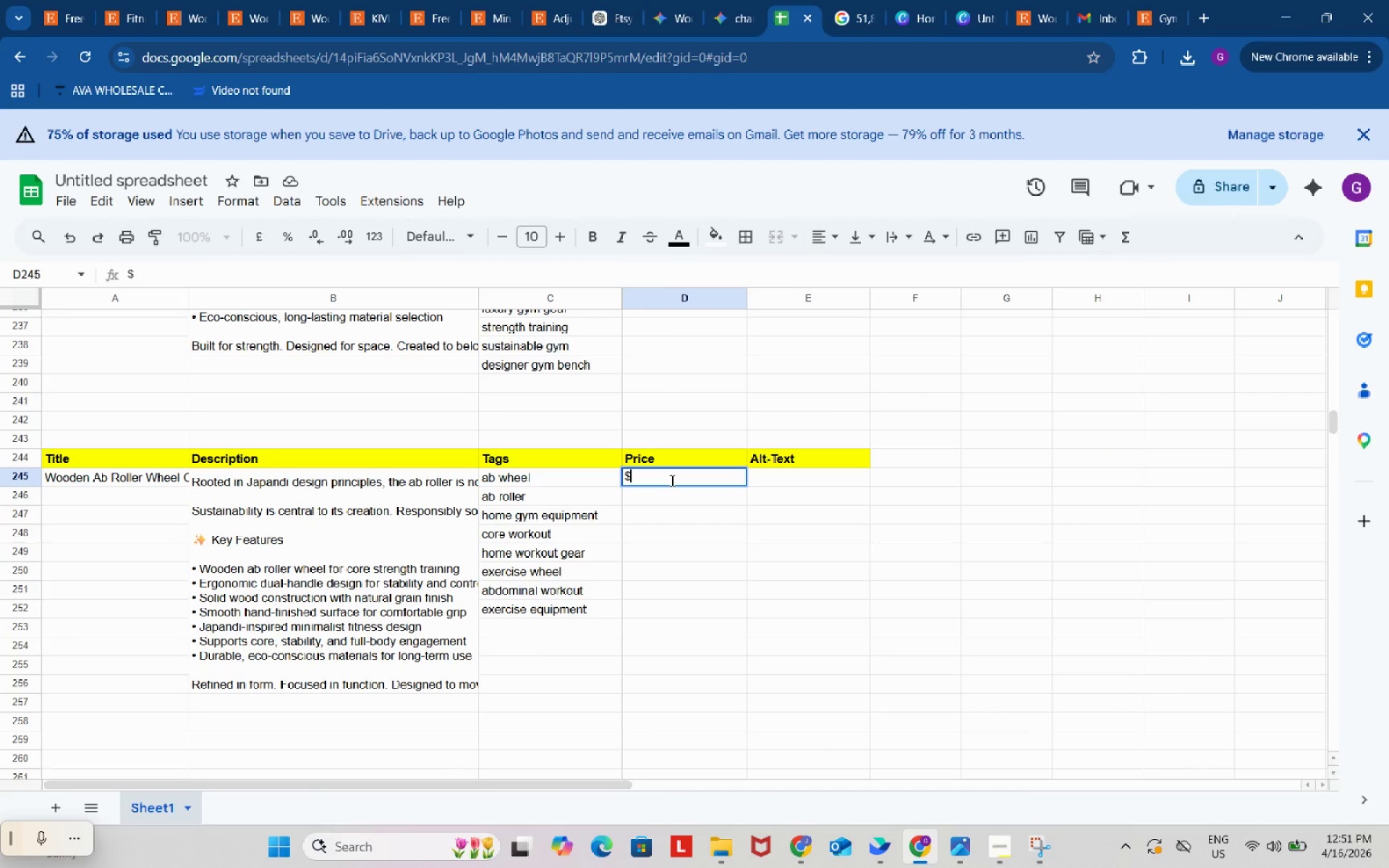 
key(Shift+4)
 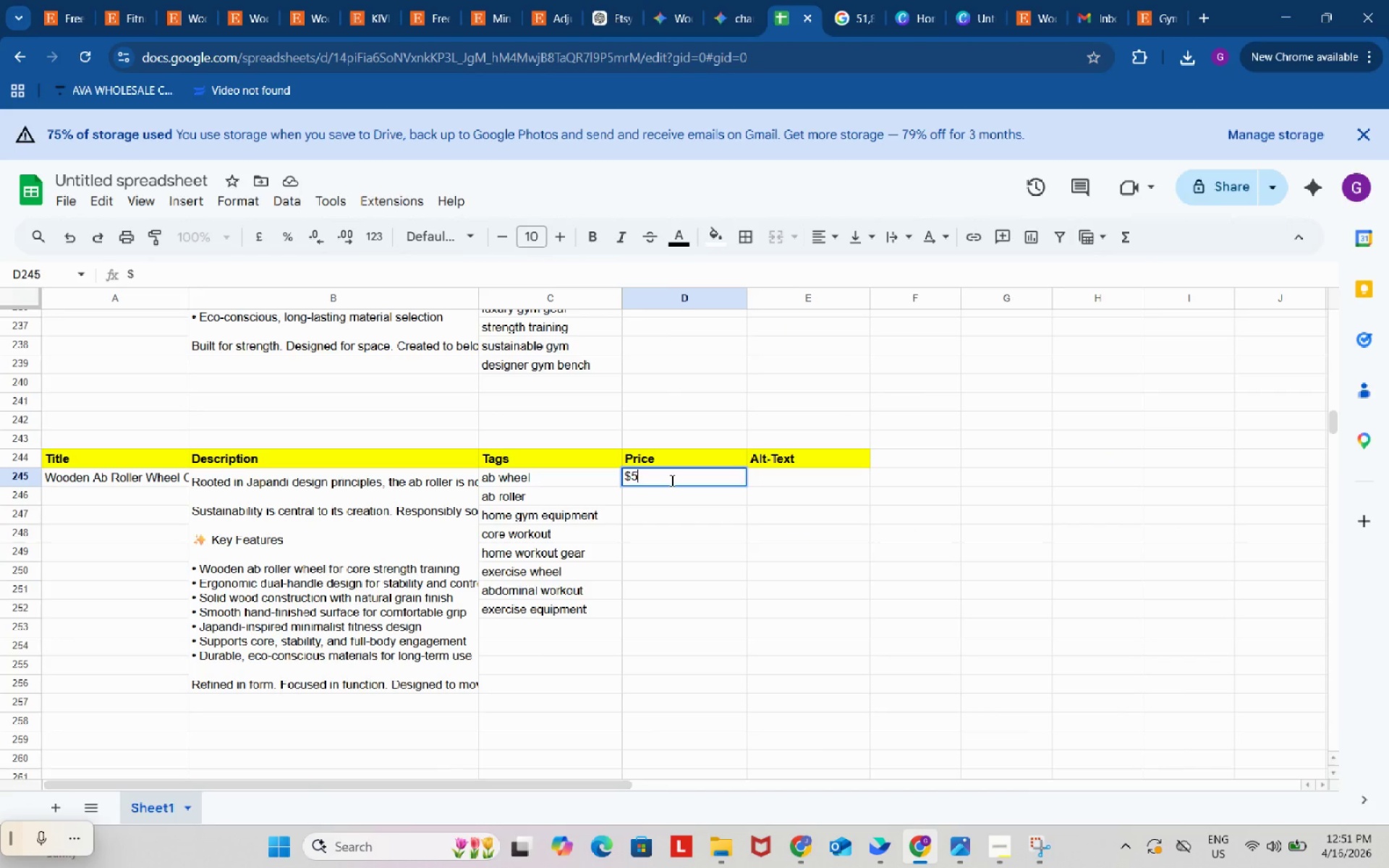 
key(Numpad5)
 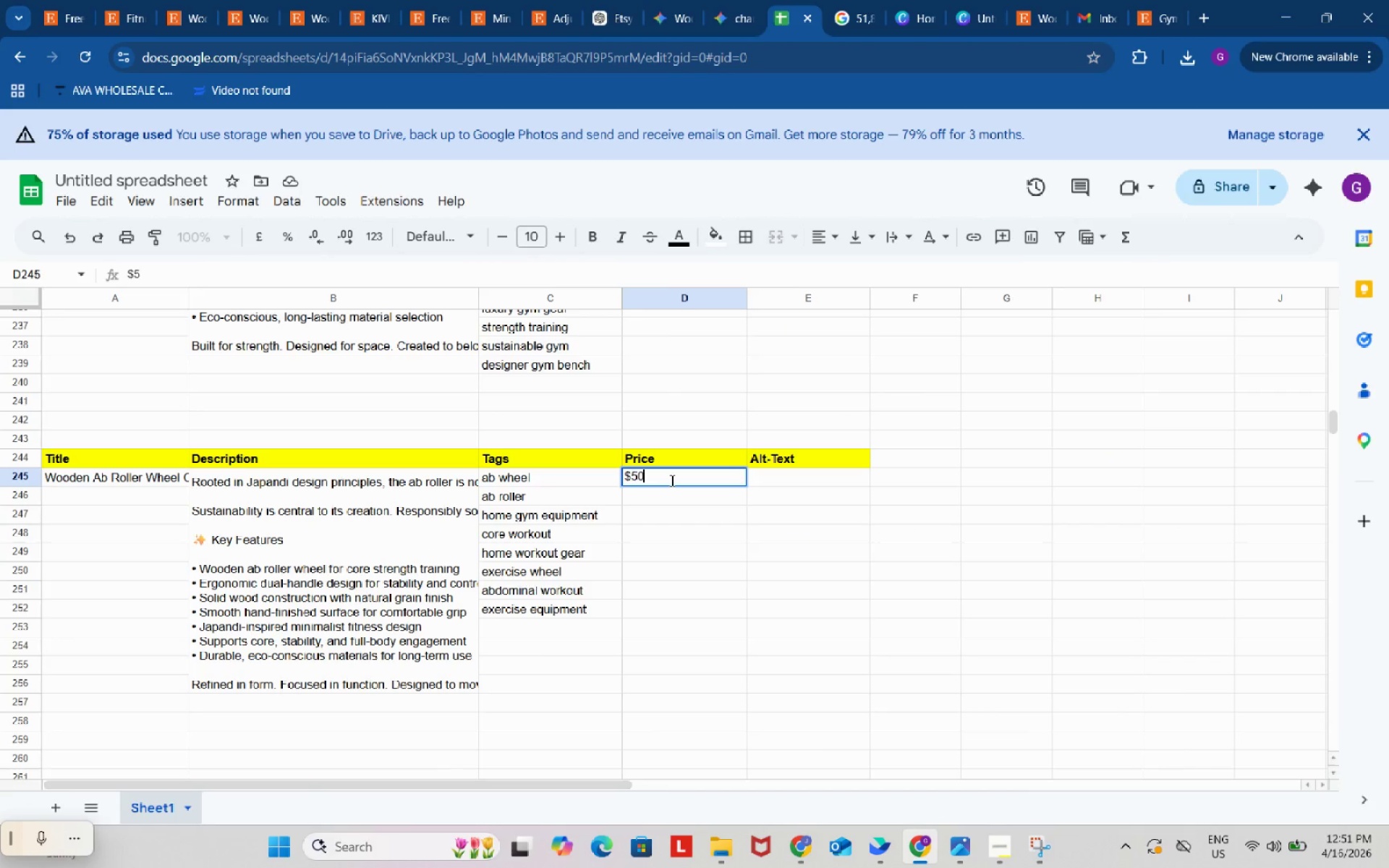 
key(Numpad0)
 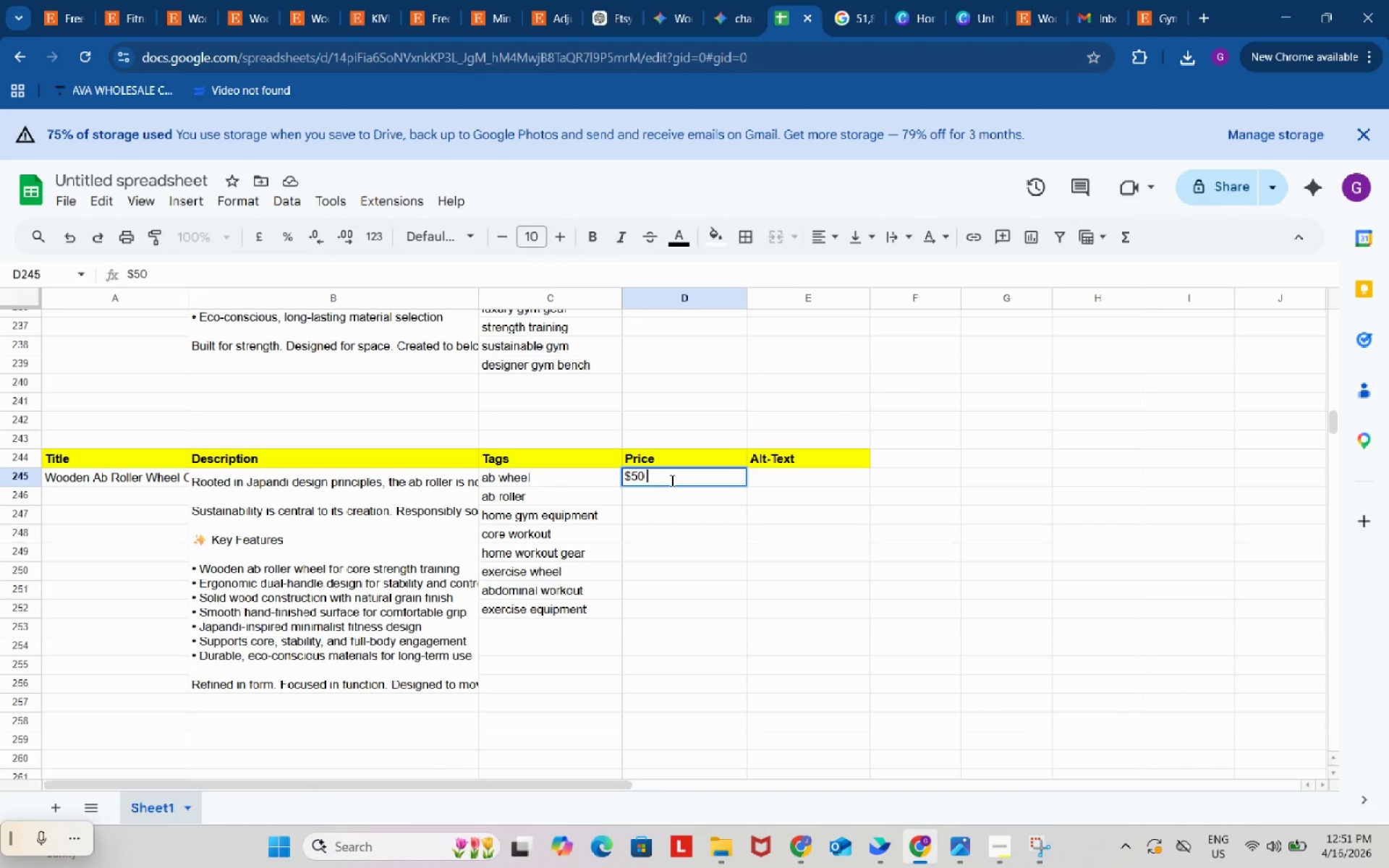 
key(Space)
 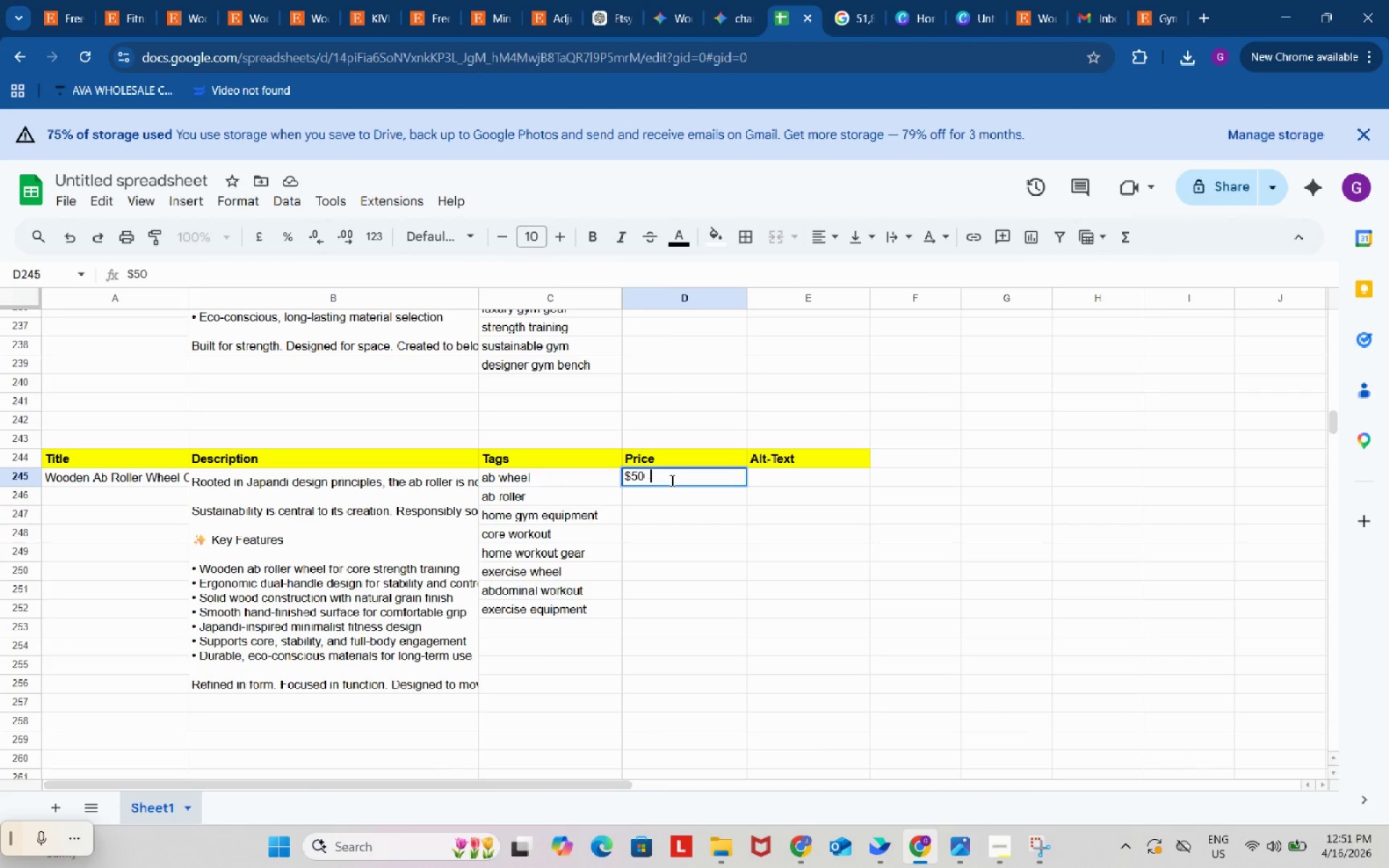 
key(NumpadSubtract)
 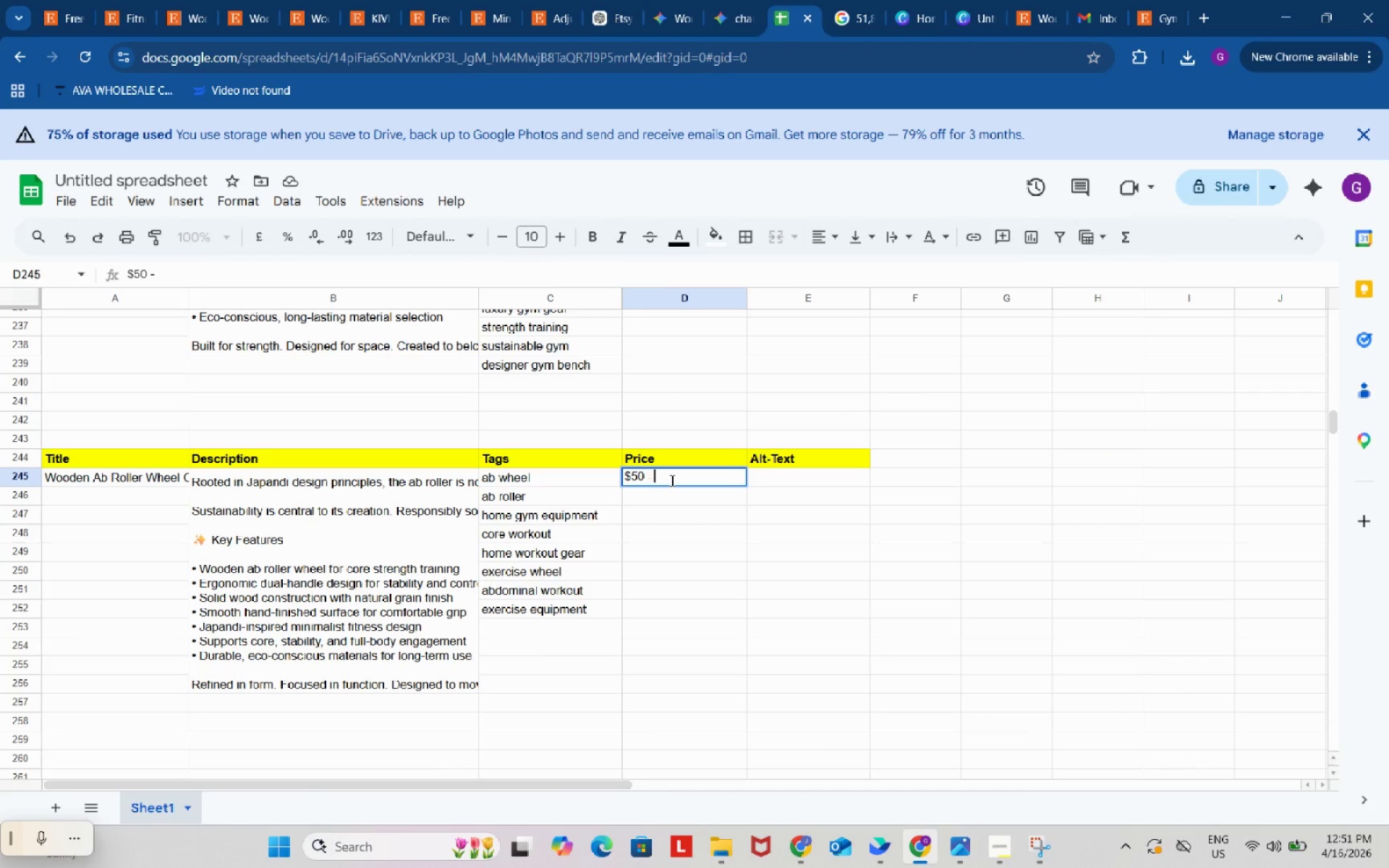 
key(Space)
 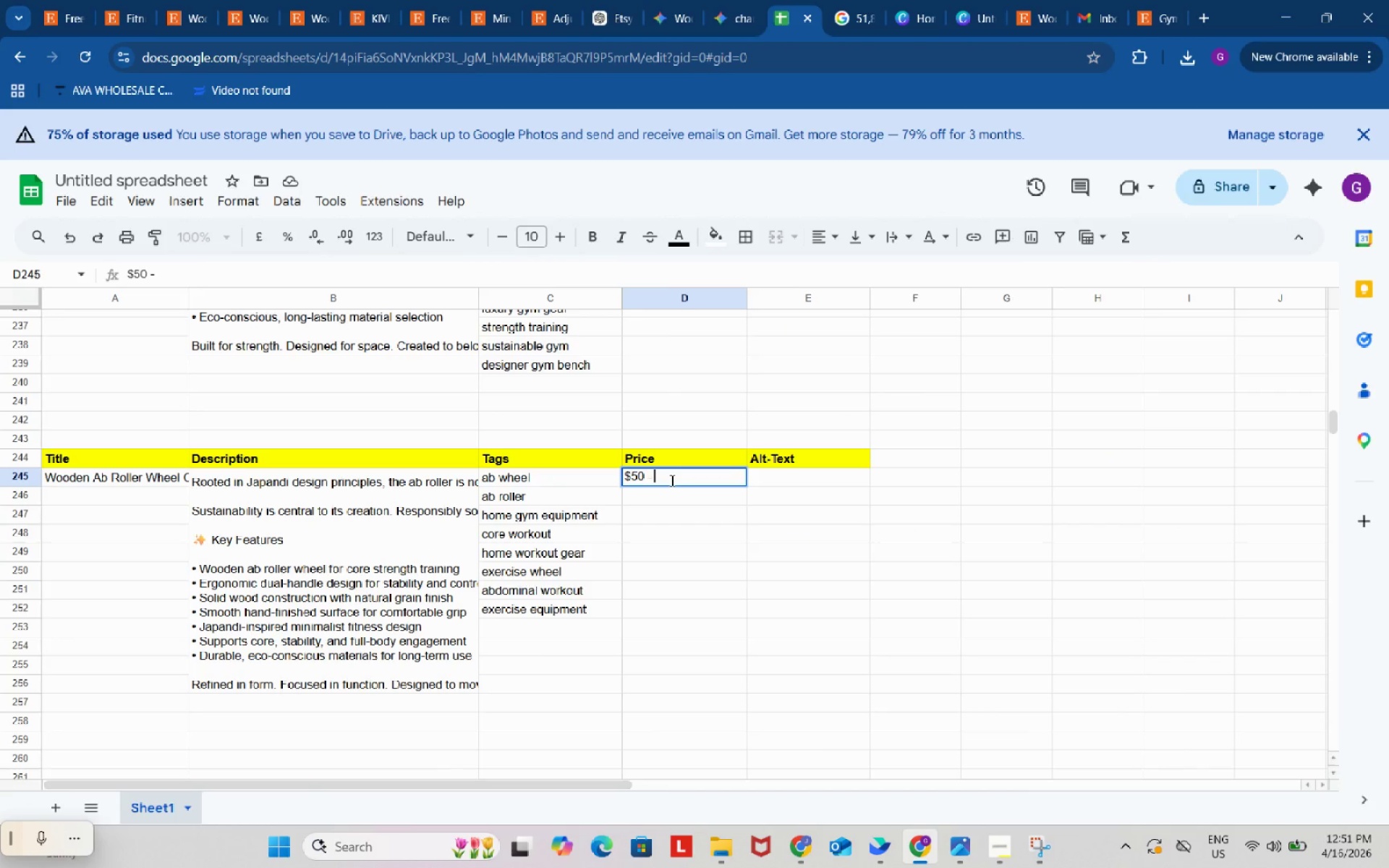 
key(Shift+4)
 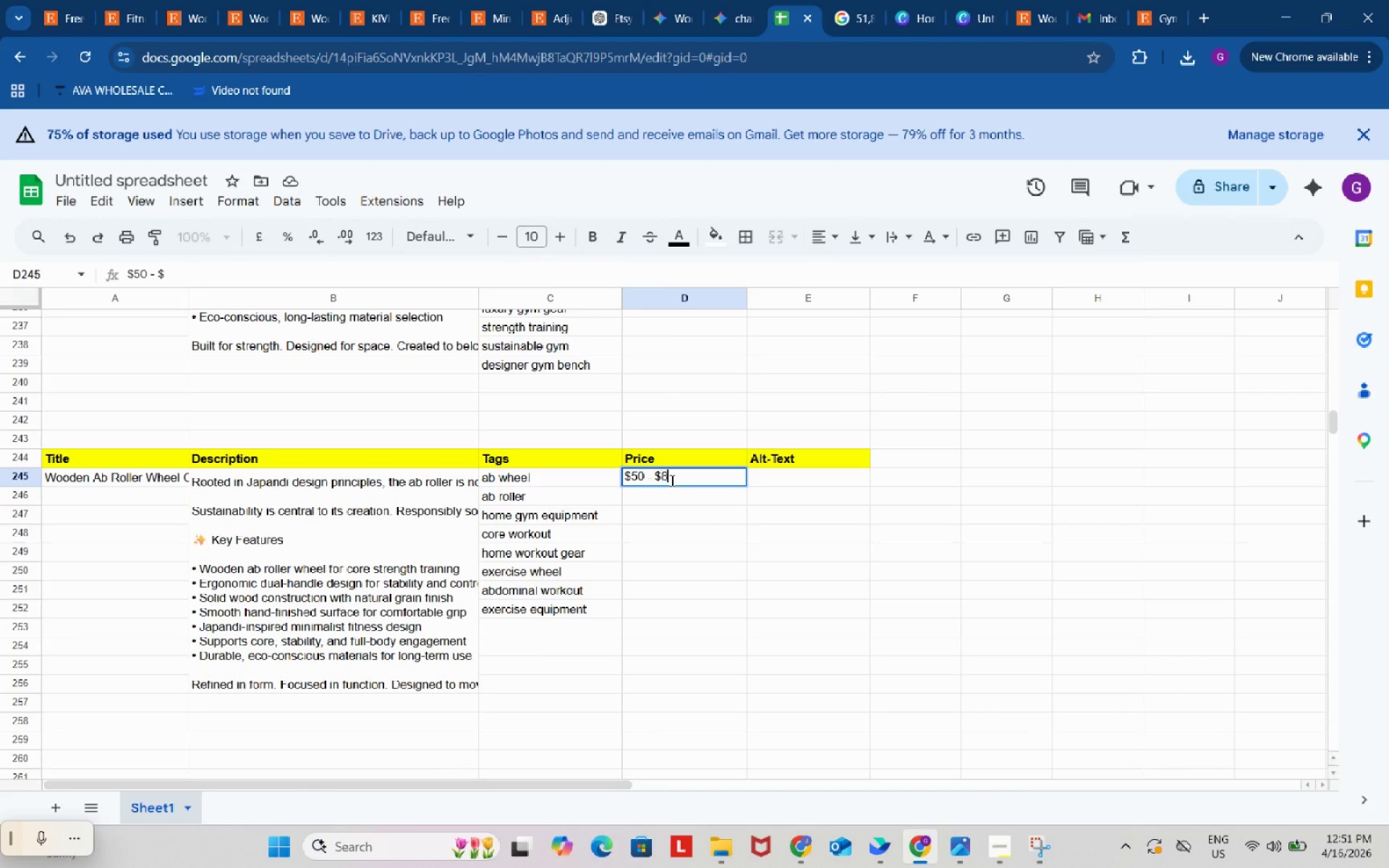 
key(Numpad8)
 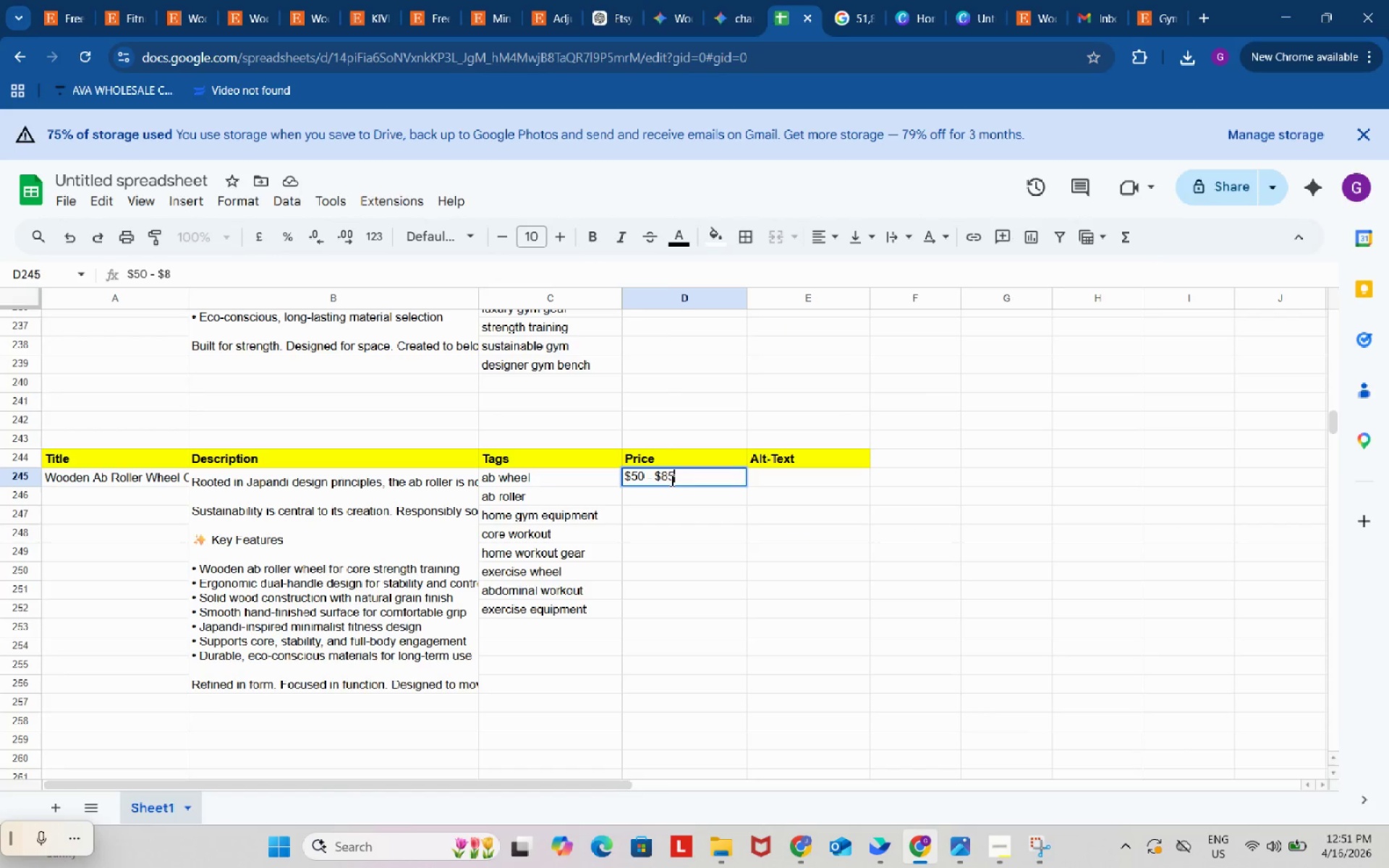 
key(Numpad5)
 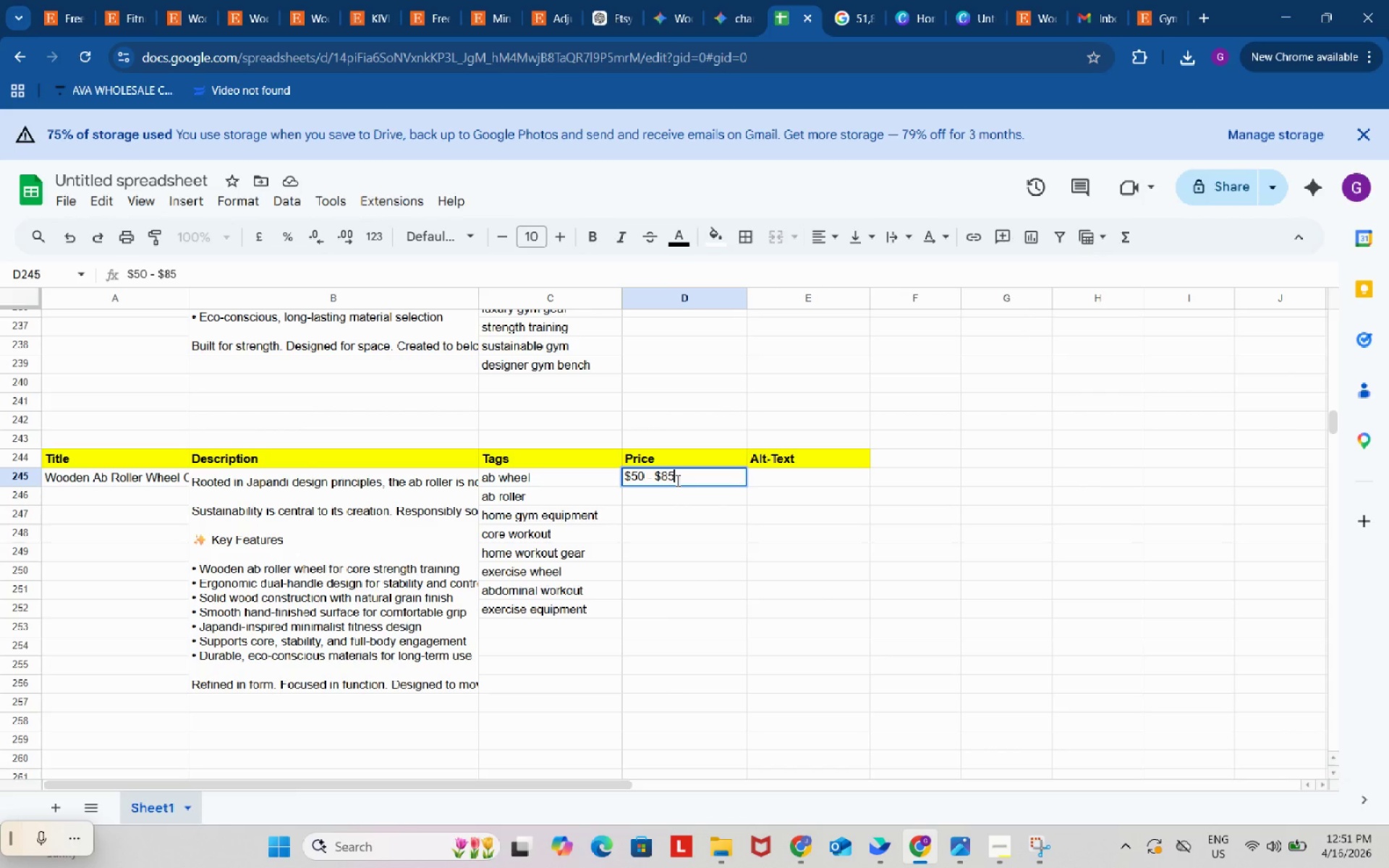 
key(Space)
 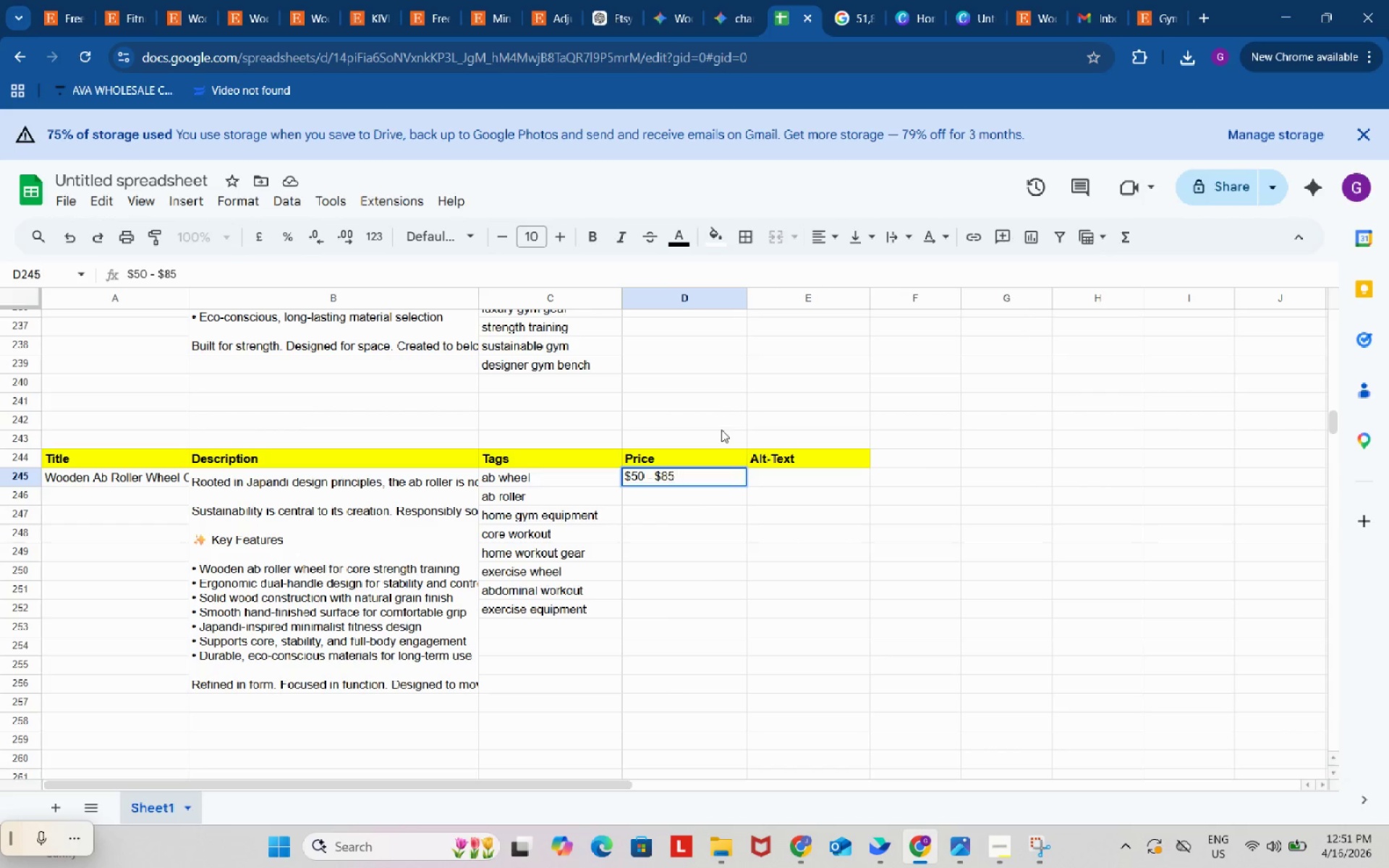 
left_click([721, 430])
 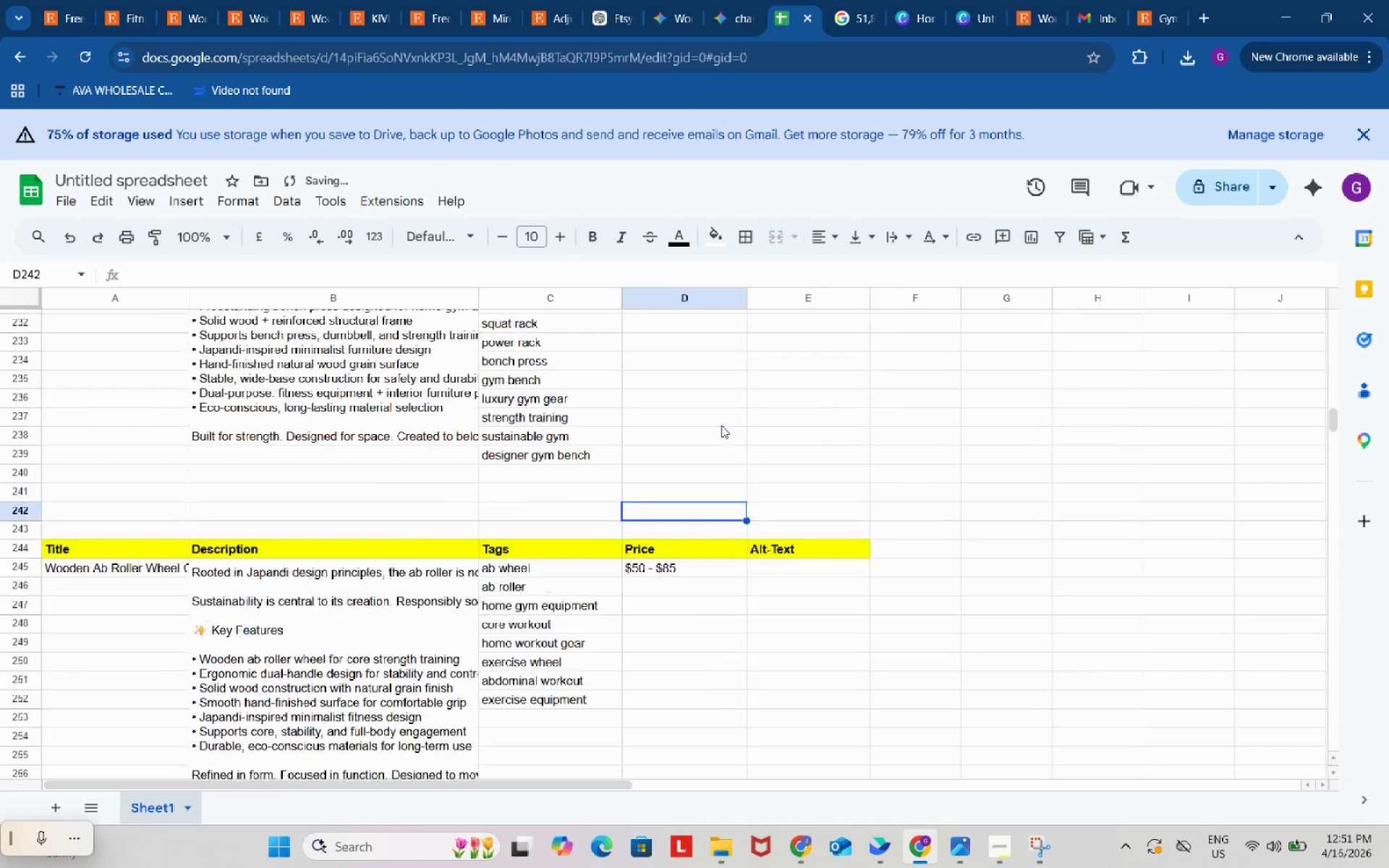 
scroll: coordinate [721, 425], scroll_direction: up, amount: 3.0
 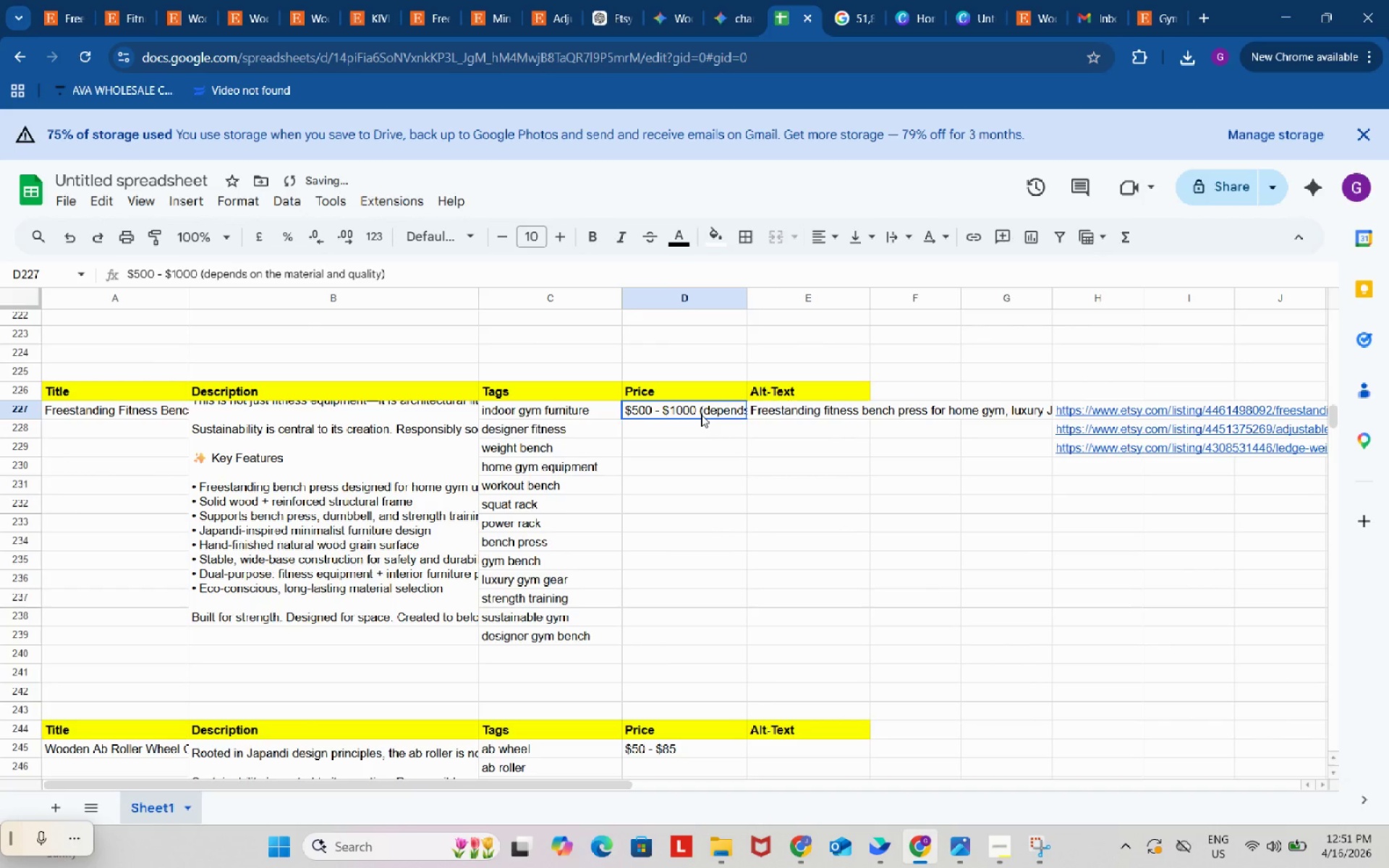 
double_click([701, 414])
 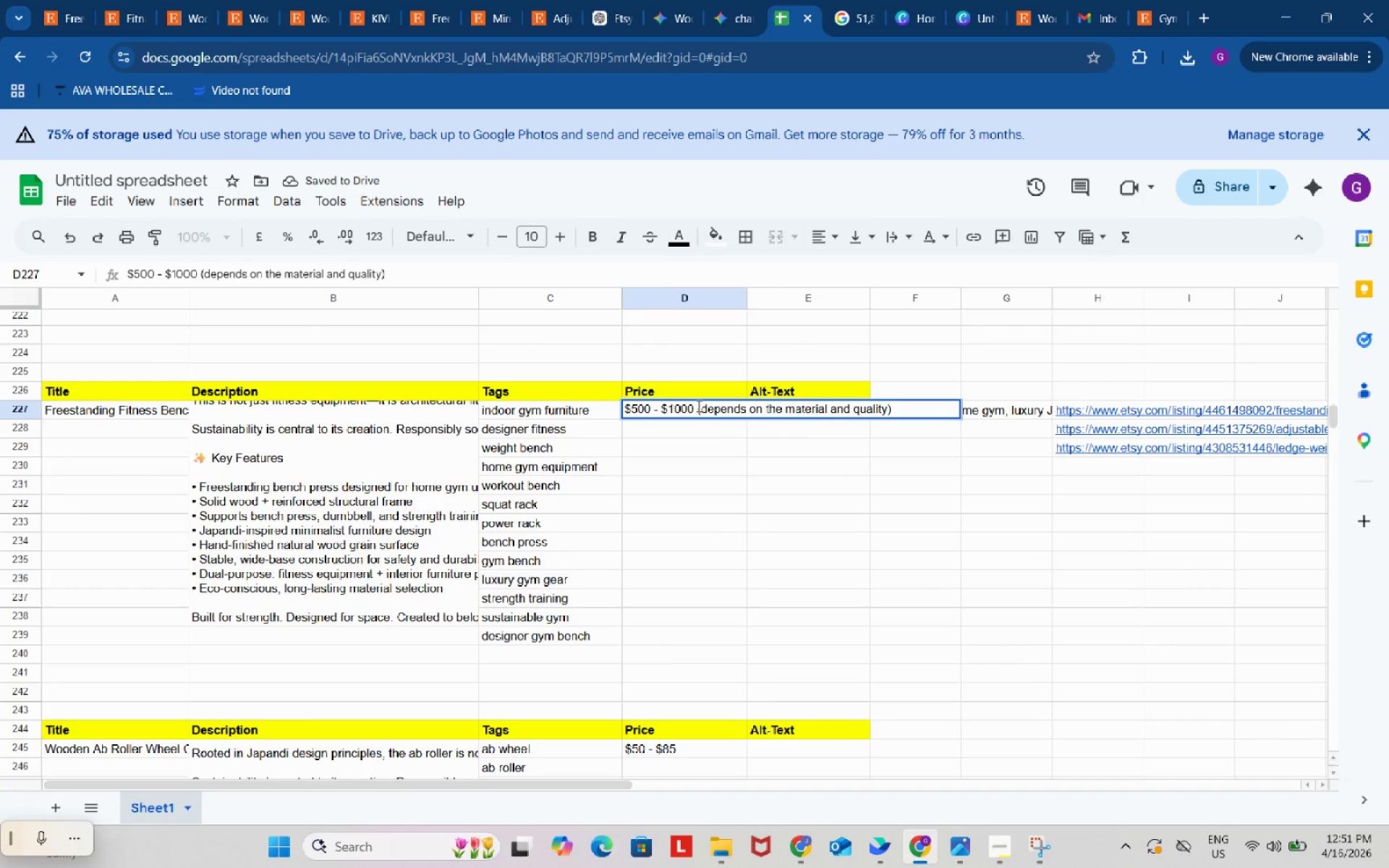 
left_click_drag(start_coordinate=[697, 407], to_coordinate=[933, 413])
 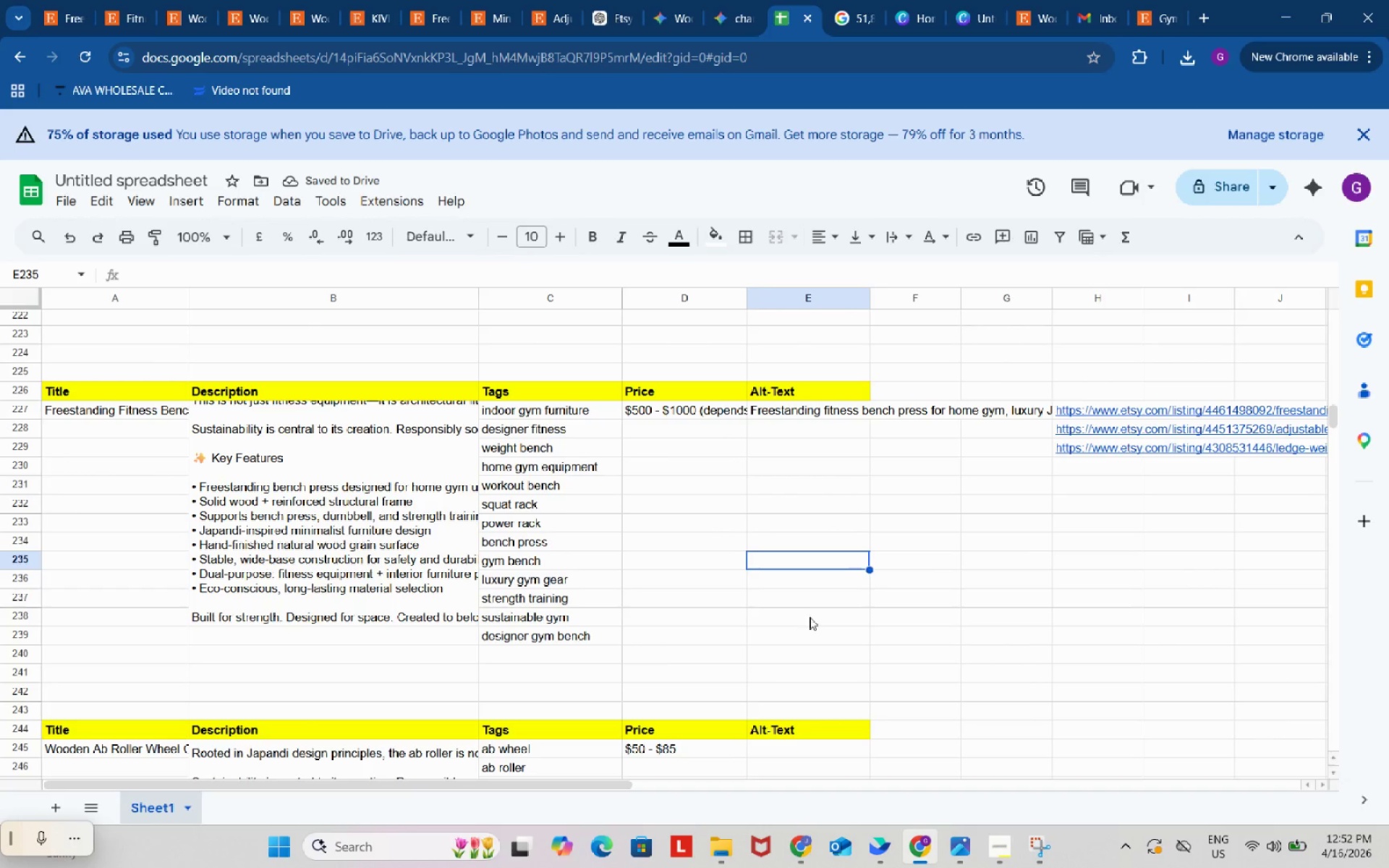 
key(Control+C)
 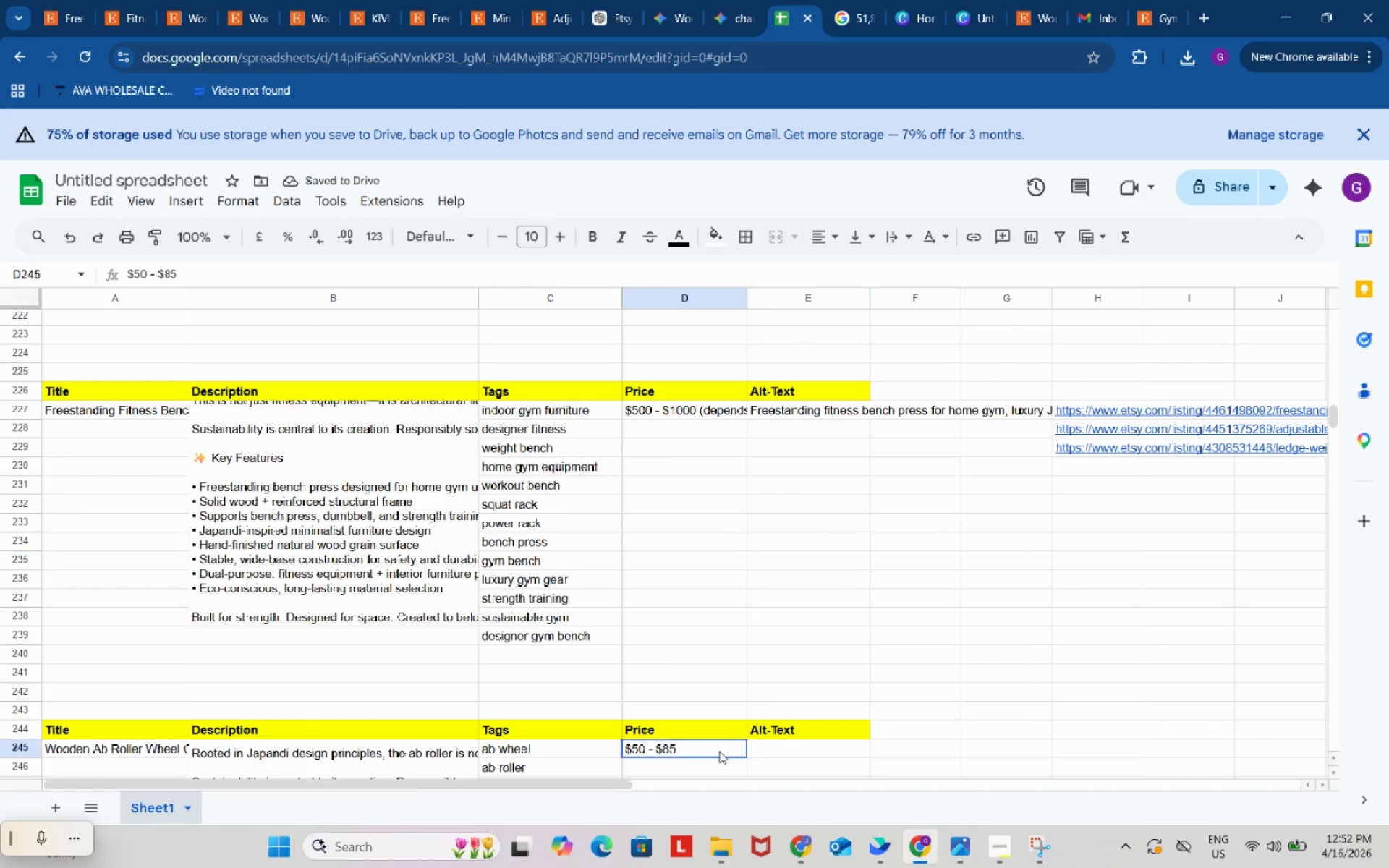 
double_click([719, 751])
 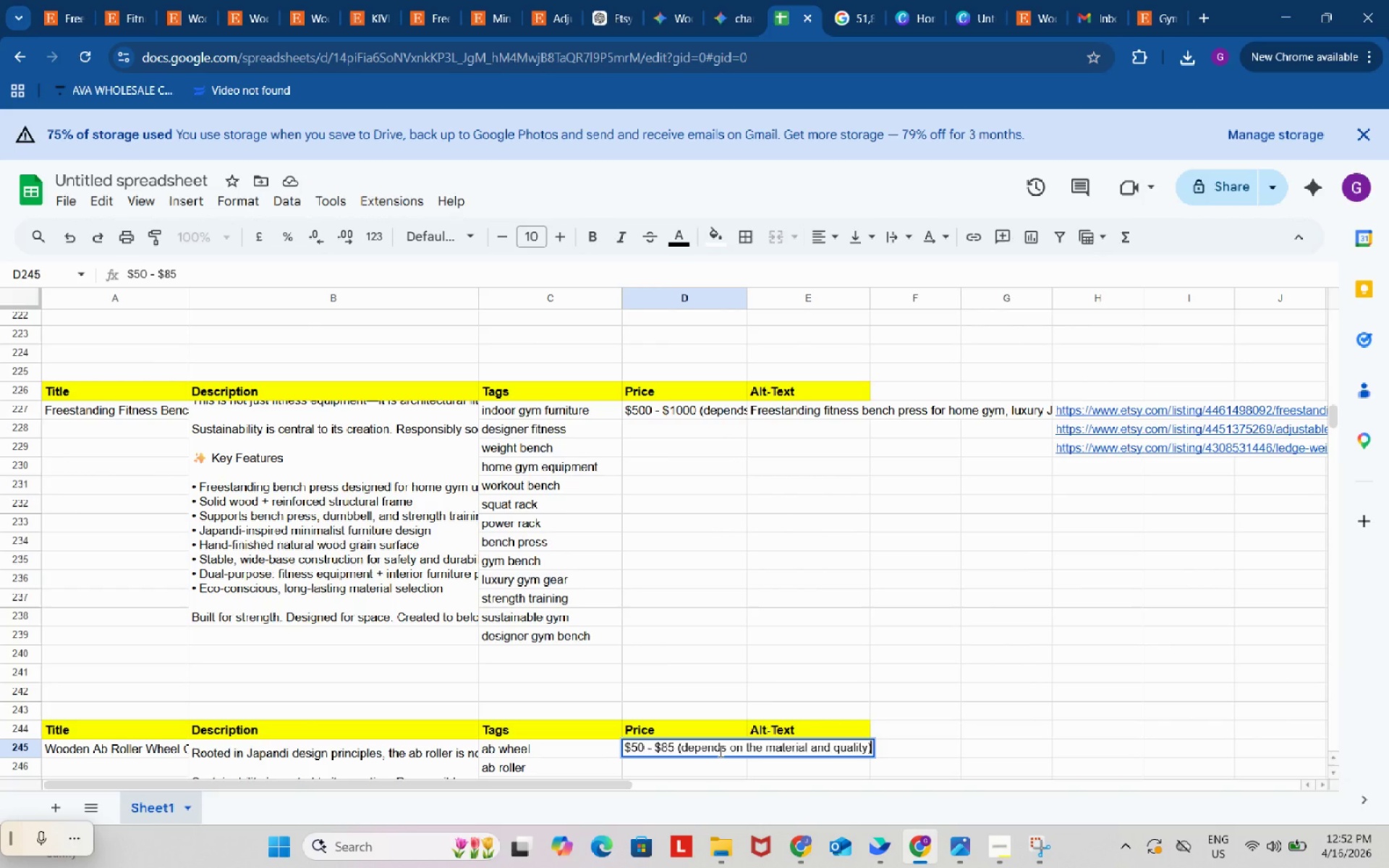 
key(Control+ControlLeft)
 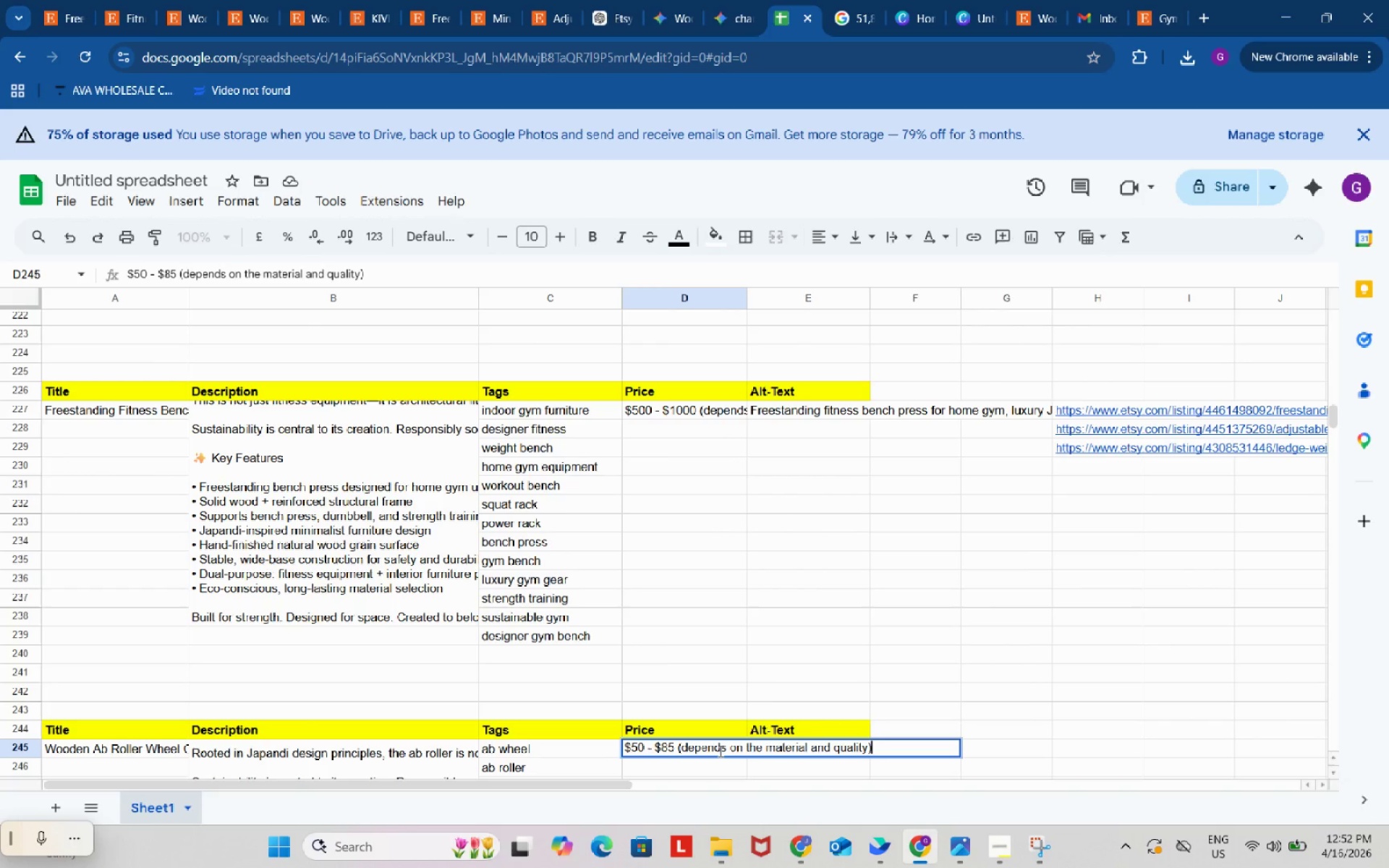 
key(Control+V)
 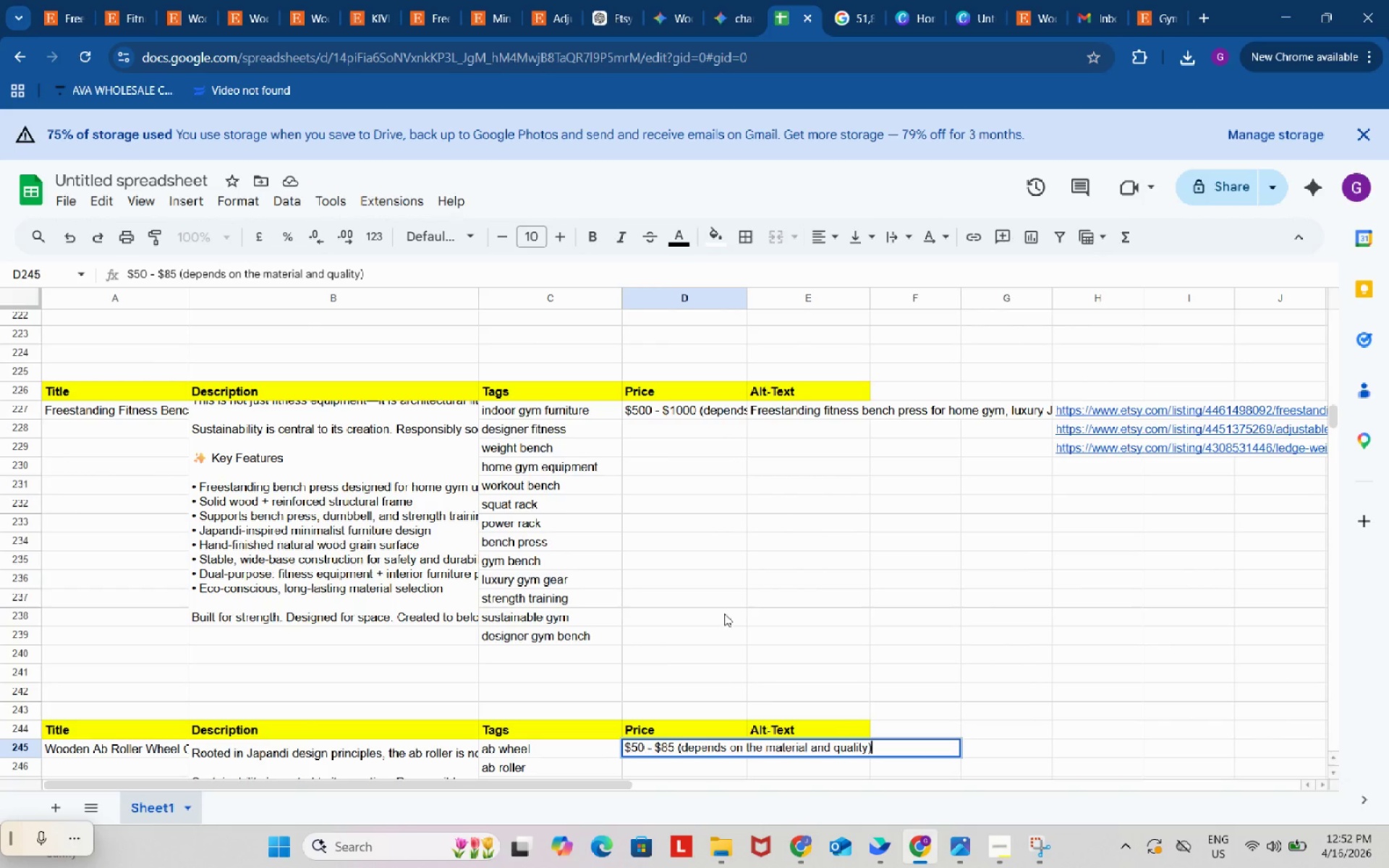 
left_click([724, 613])
 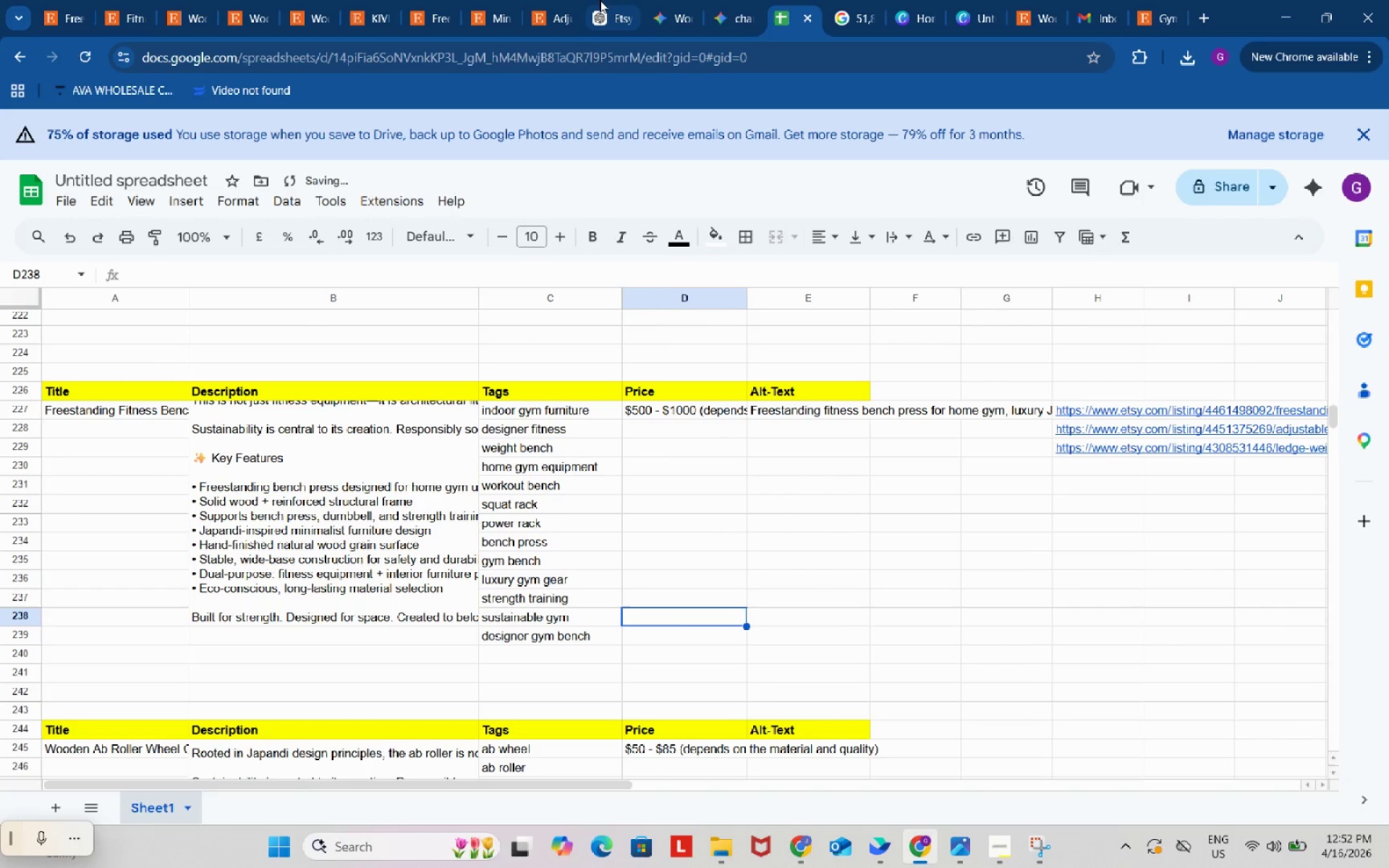 
left_click([600, 0])
 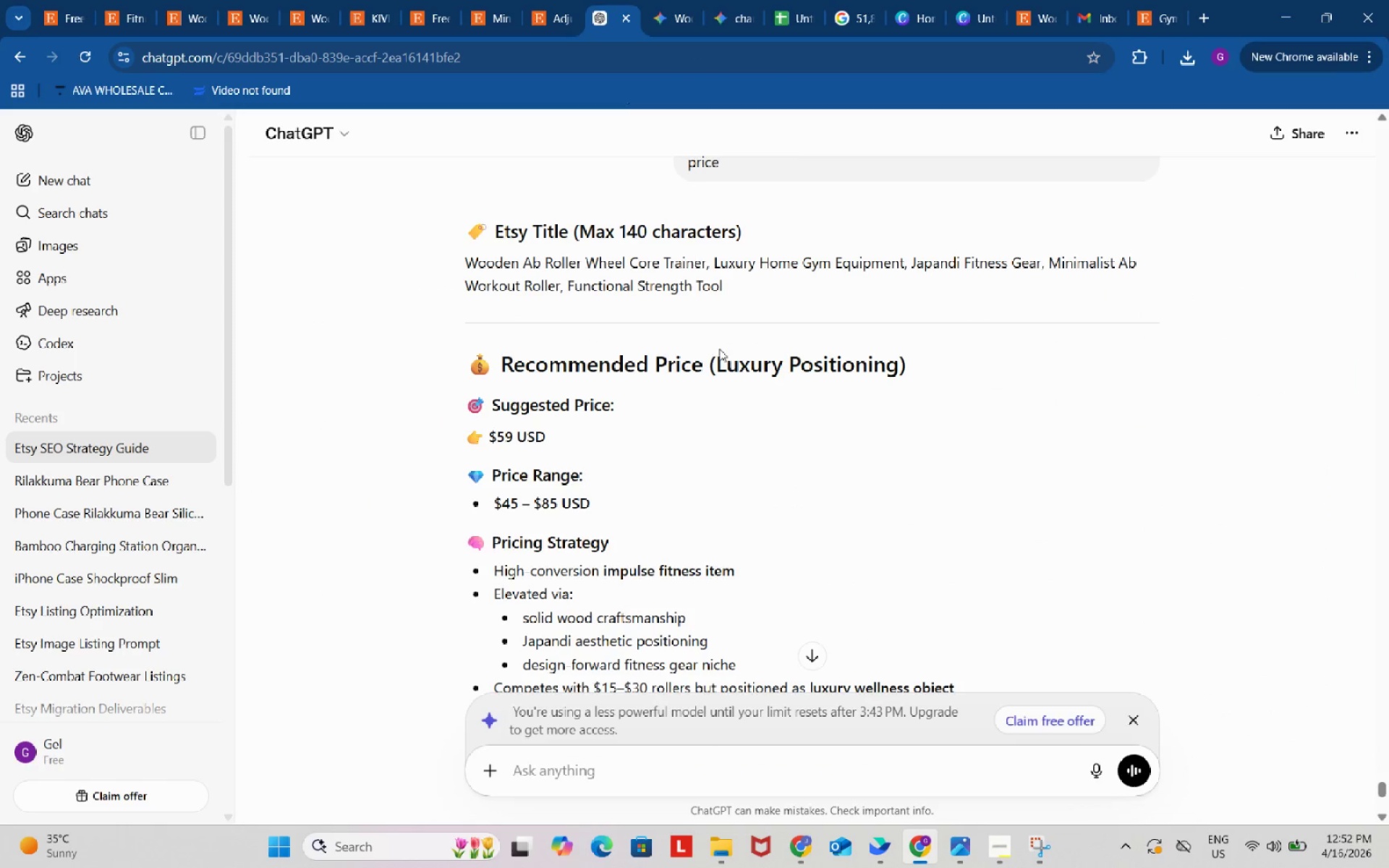 
scroll: coordinate [590, 467], scroll_direction: down, amount: 16.0
 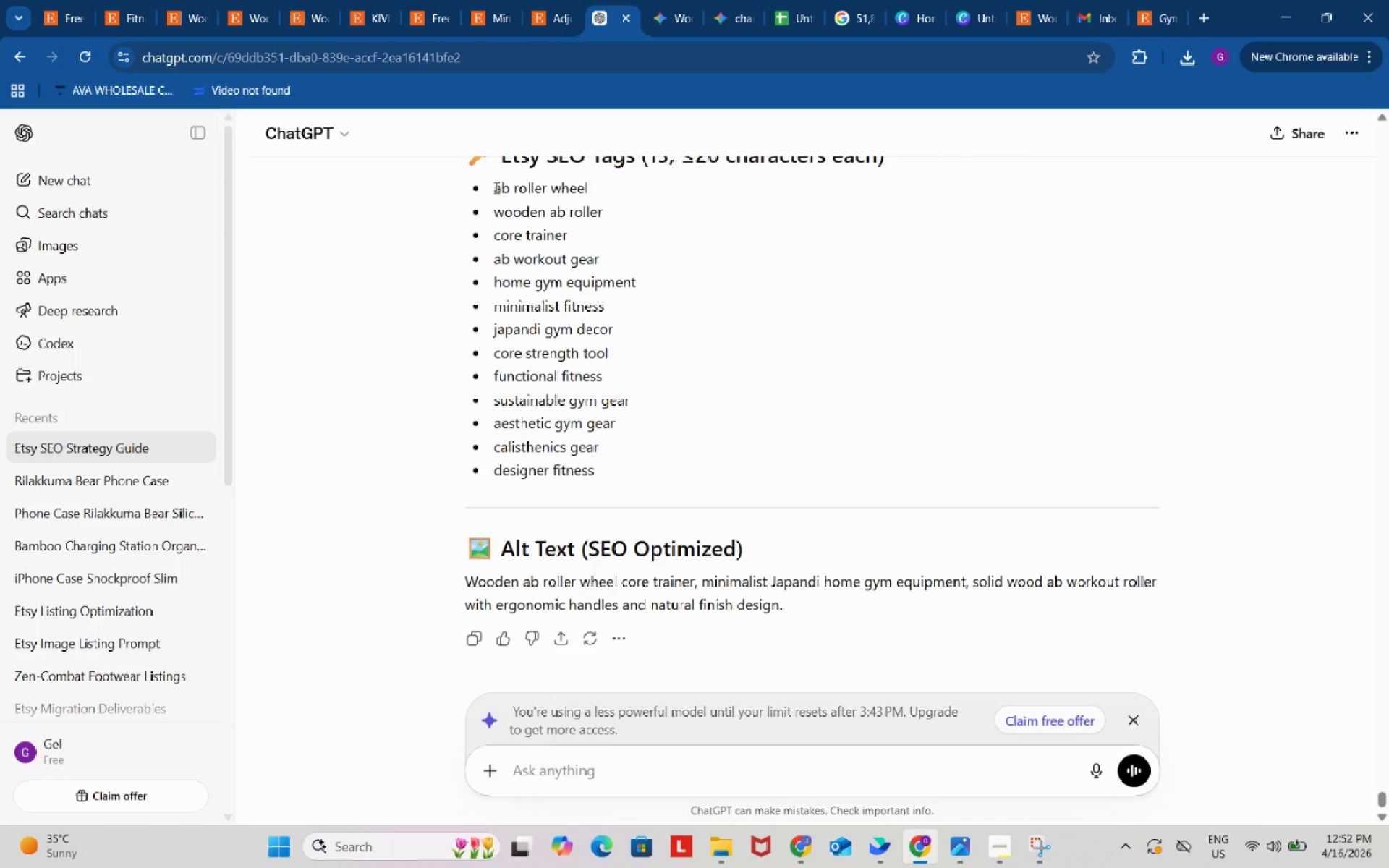 
left_click_drag(start_coordinate=[495, 187], to_coordinate=[600, 182])
 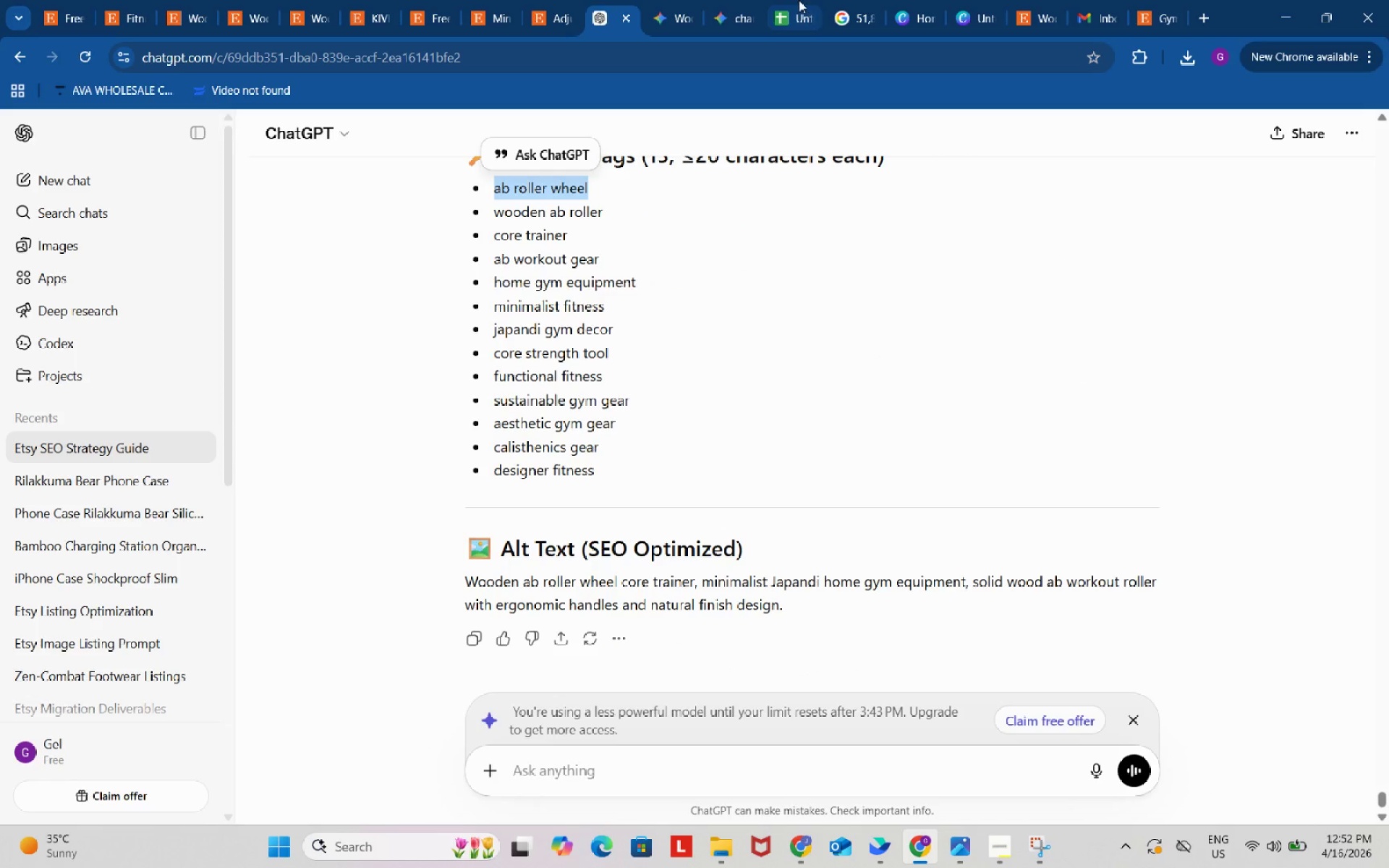 
key(Control+ControlLeft)
 